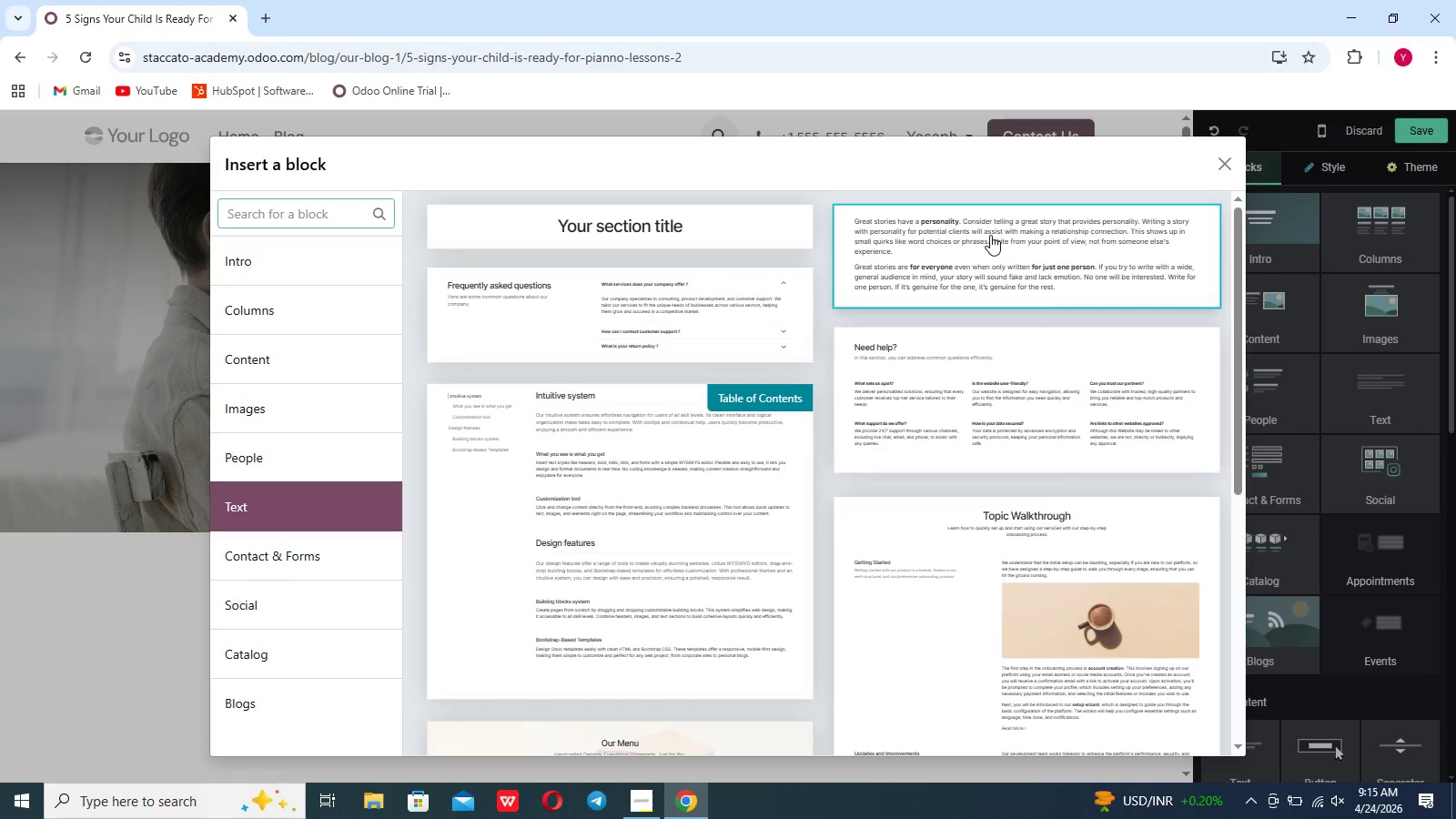 
left_click([983, 240])
 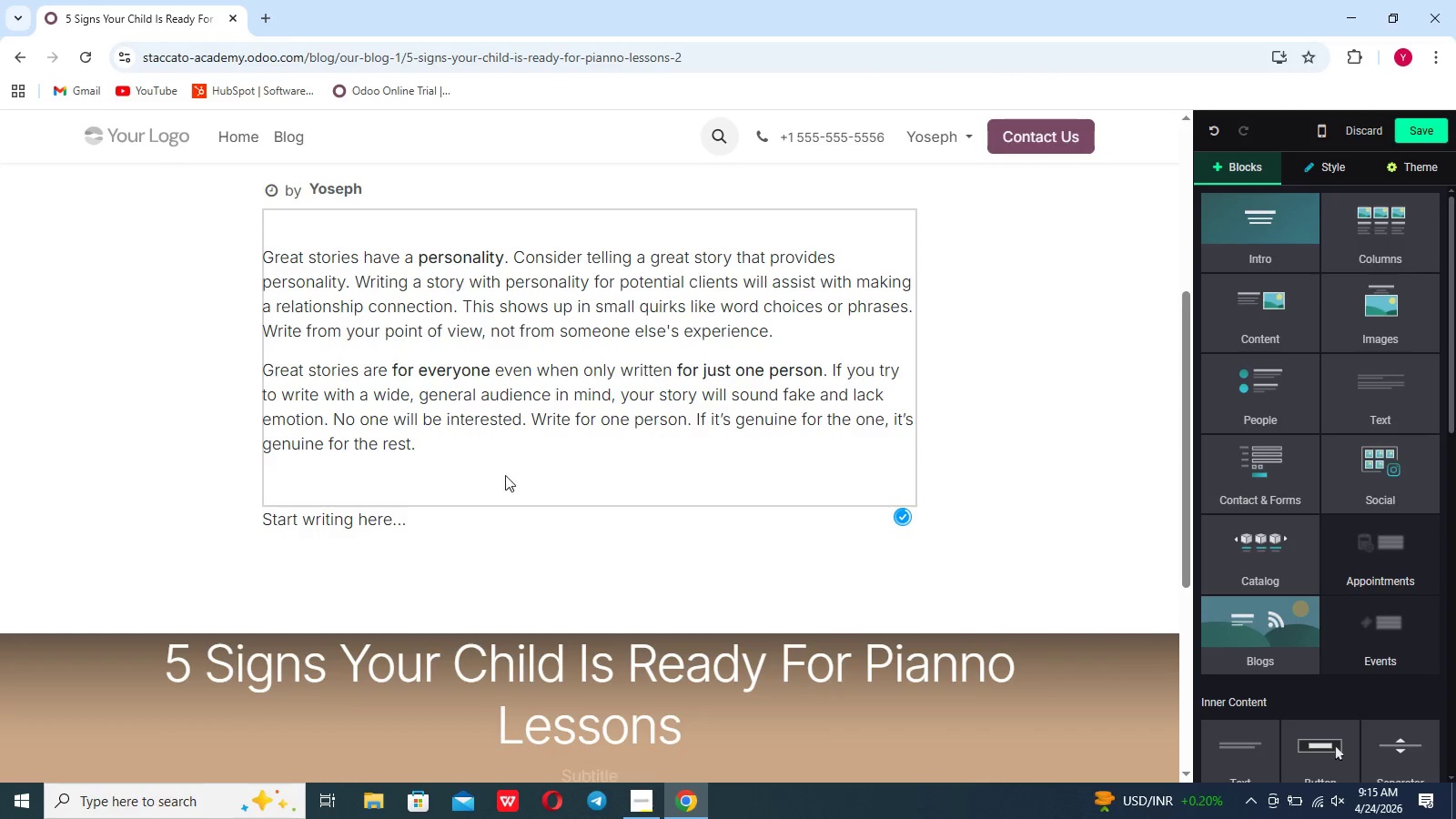 
left_click_drag(start_coordinate=[426, 460], to_coordinate=[246, 265])
 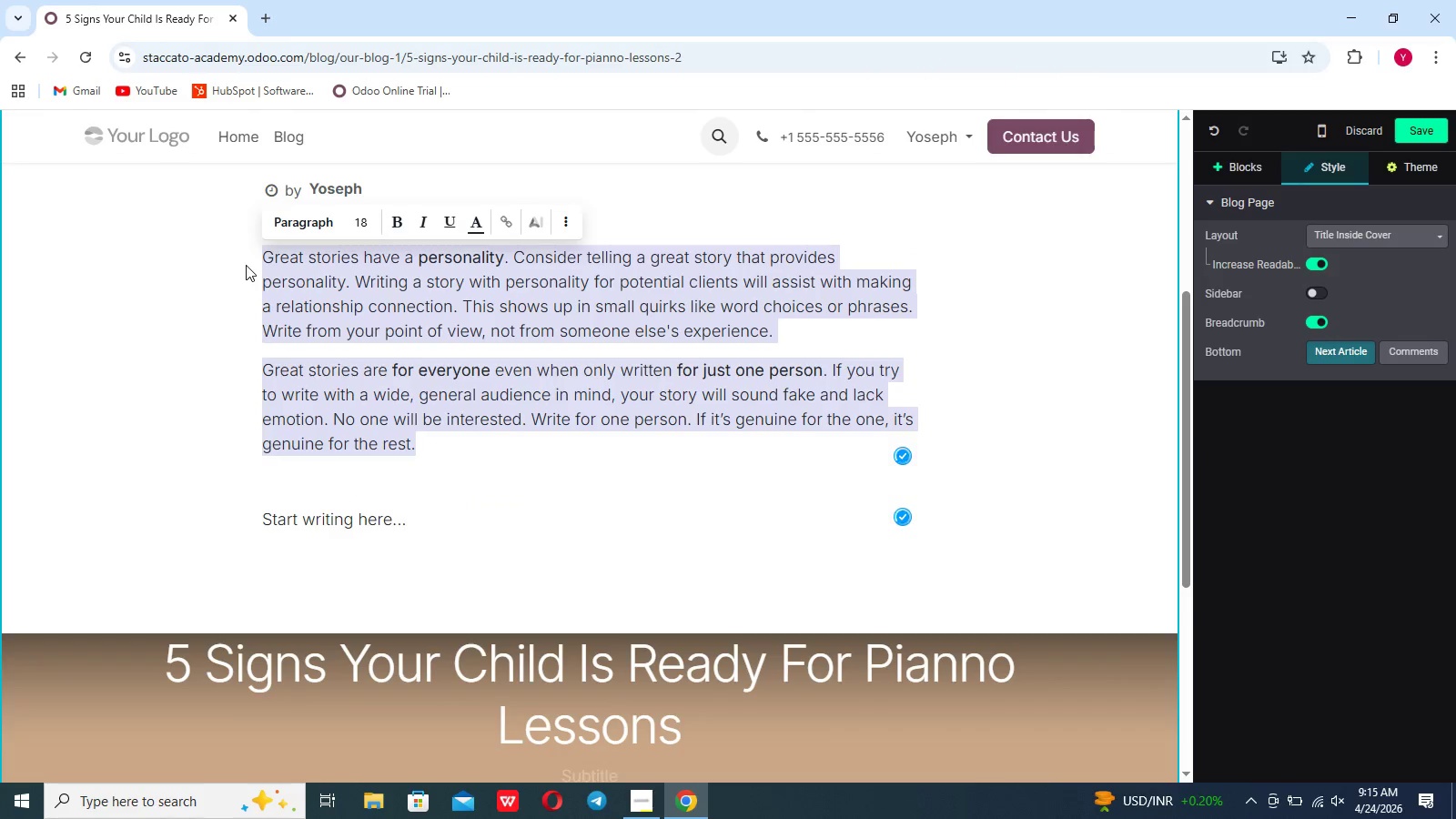 
key(Backspace)
type(INtroducing your)
key(Backspace)
key(Backspace)
key(Backspace)
key(Backspace)
key(Backspace)
key(Backspace)
key(Backspace)
key(Backspace)
key(Backspace)
key(Backspace)
key(Backspace)
type(ntroducing your child to music at the right time can spart)
key(Backspace)
type(k a lifelong passion and provide valuablr)
key(Backspace)
type(e developmental bee)
key(Backspace)
type(nefits,)
key(Backspace)
type(.  )
key(Backspace)
key(Backspace)
key(Backspace)
type(.)
 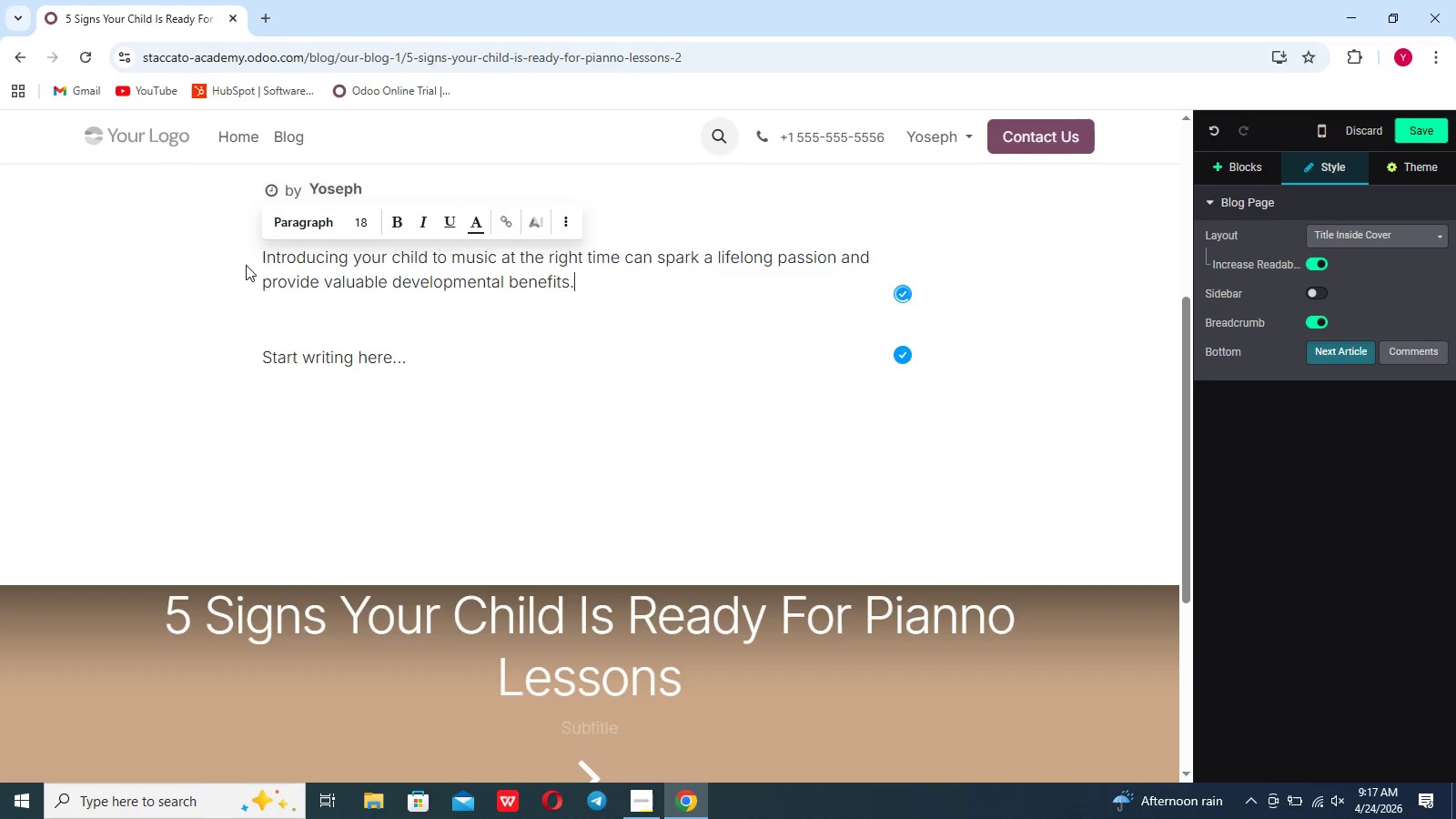 
key(Shift+Enter)
 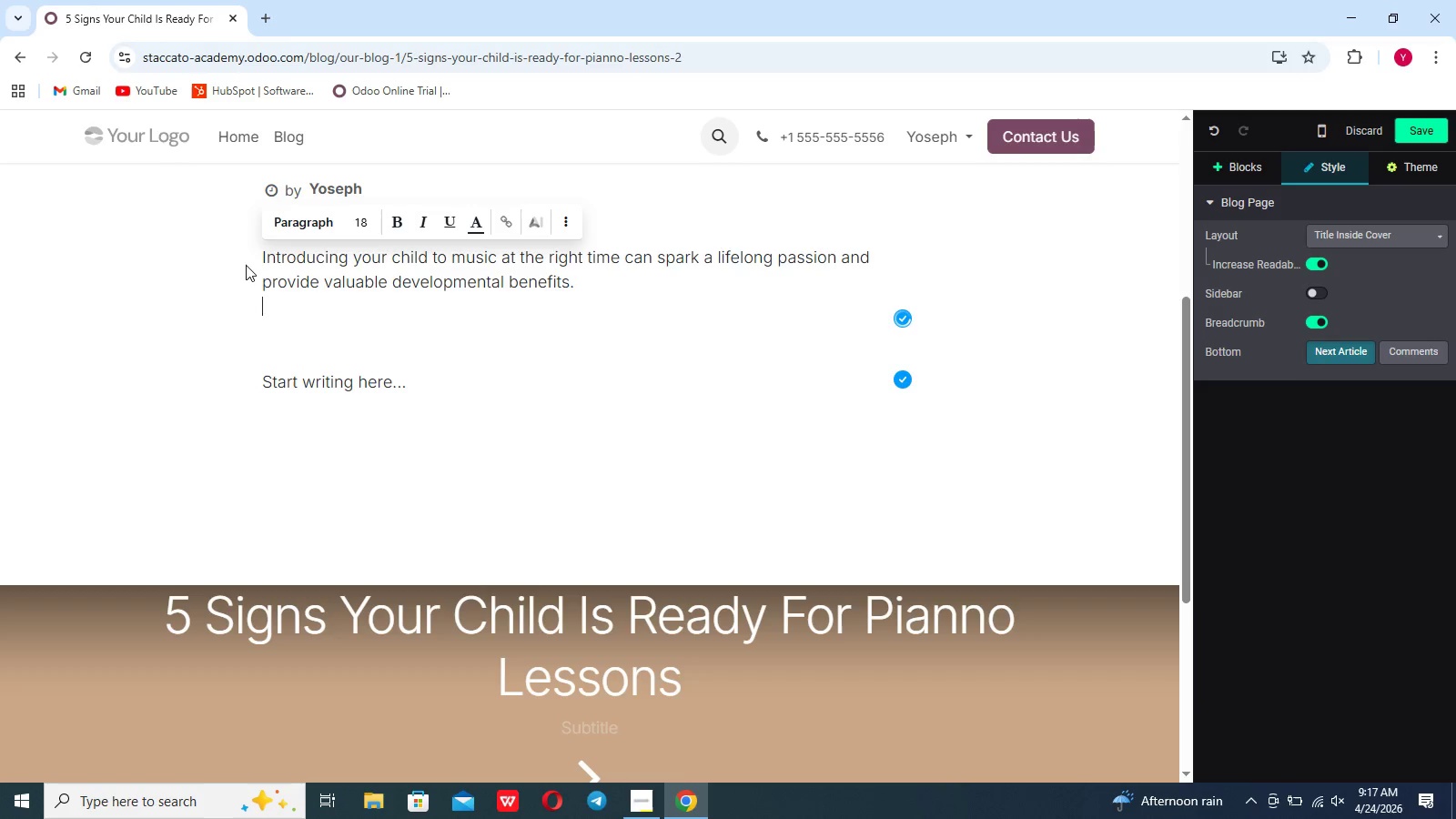 
type(Piano lessons )
 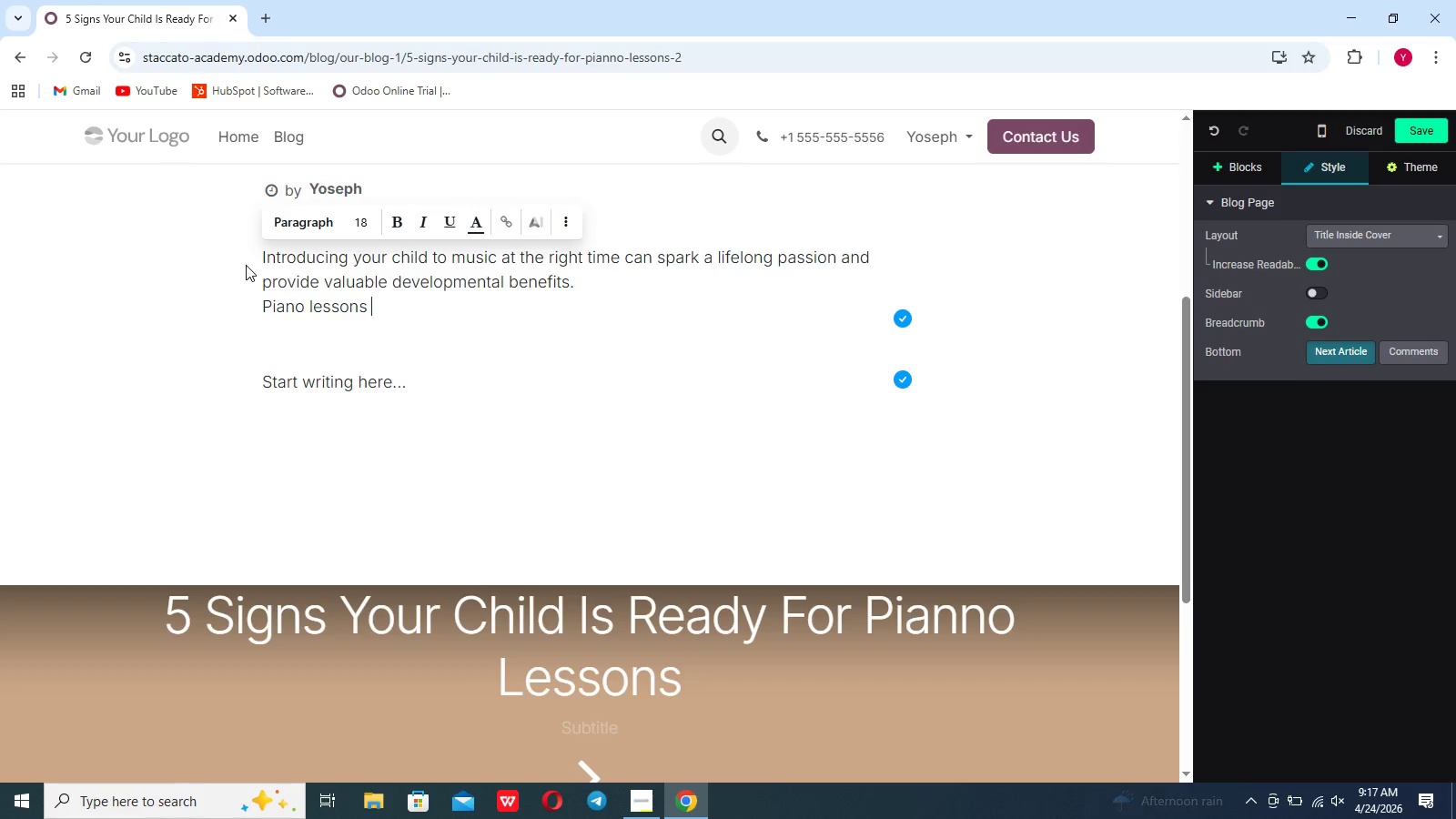 
type(, in particular)
 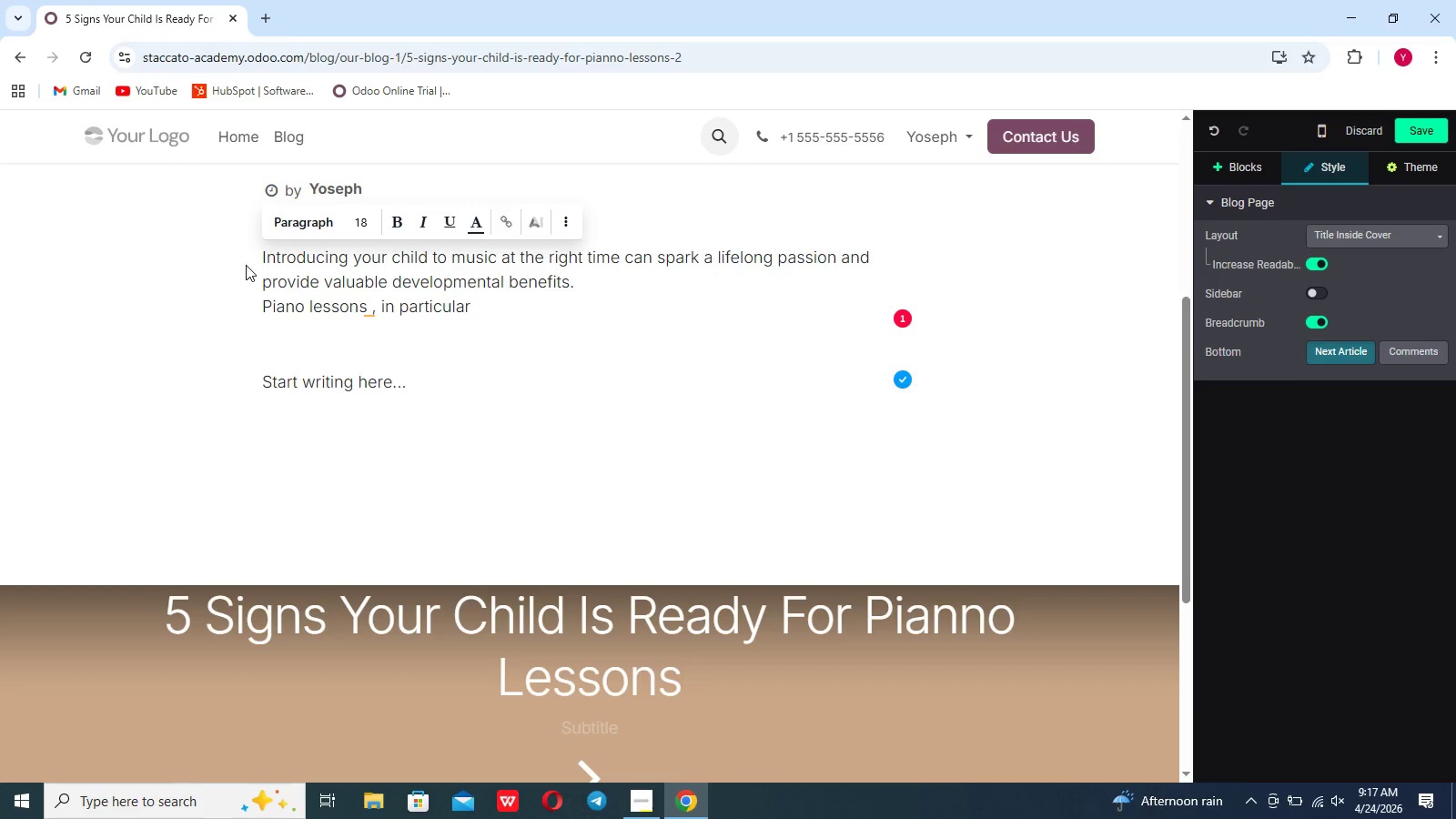 
type( help child)
 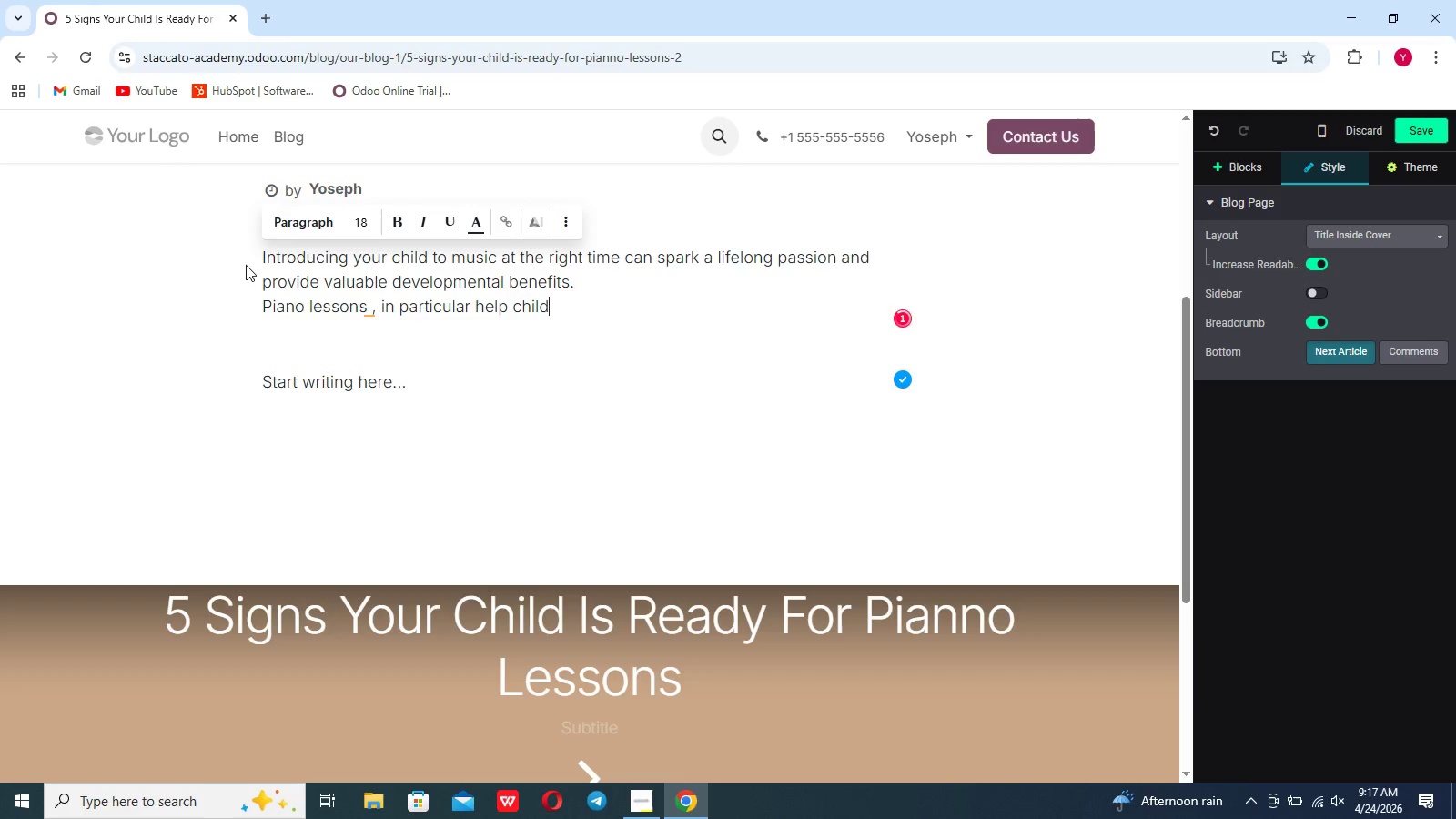 
type(ren build di)
 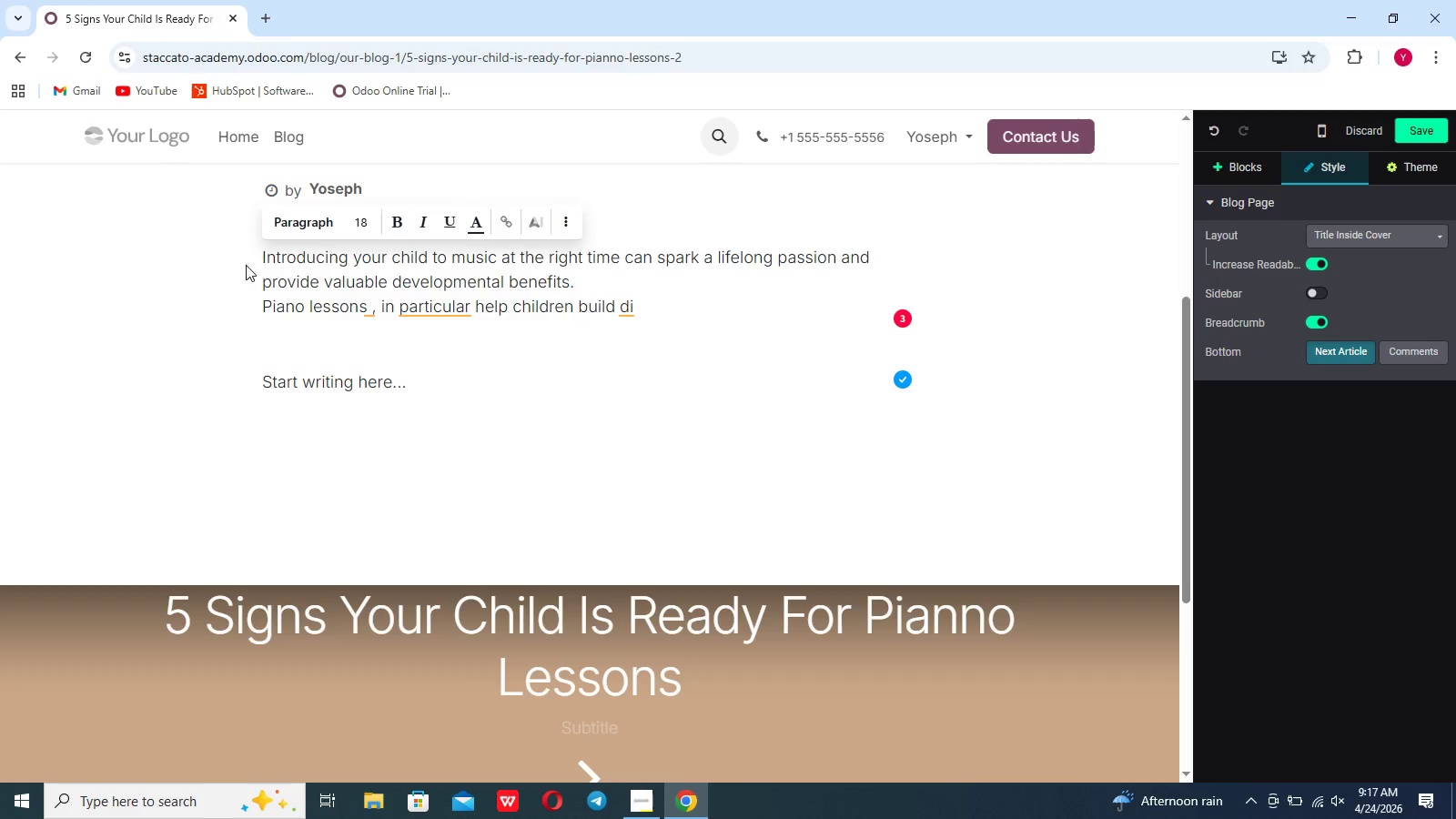 
type(scipline, improve coordination, and enhance cognitive skills. However many parents wonder when the right time is to begin. [Break]while every )
 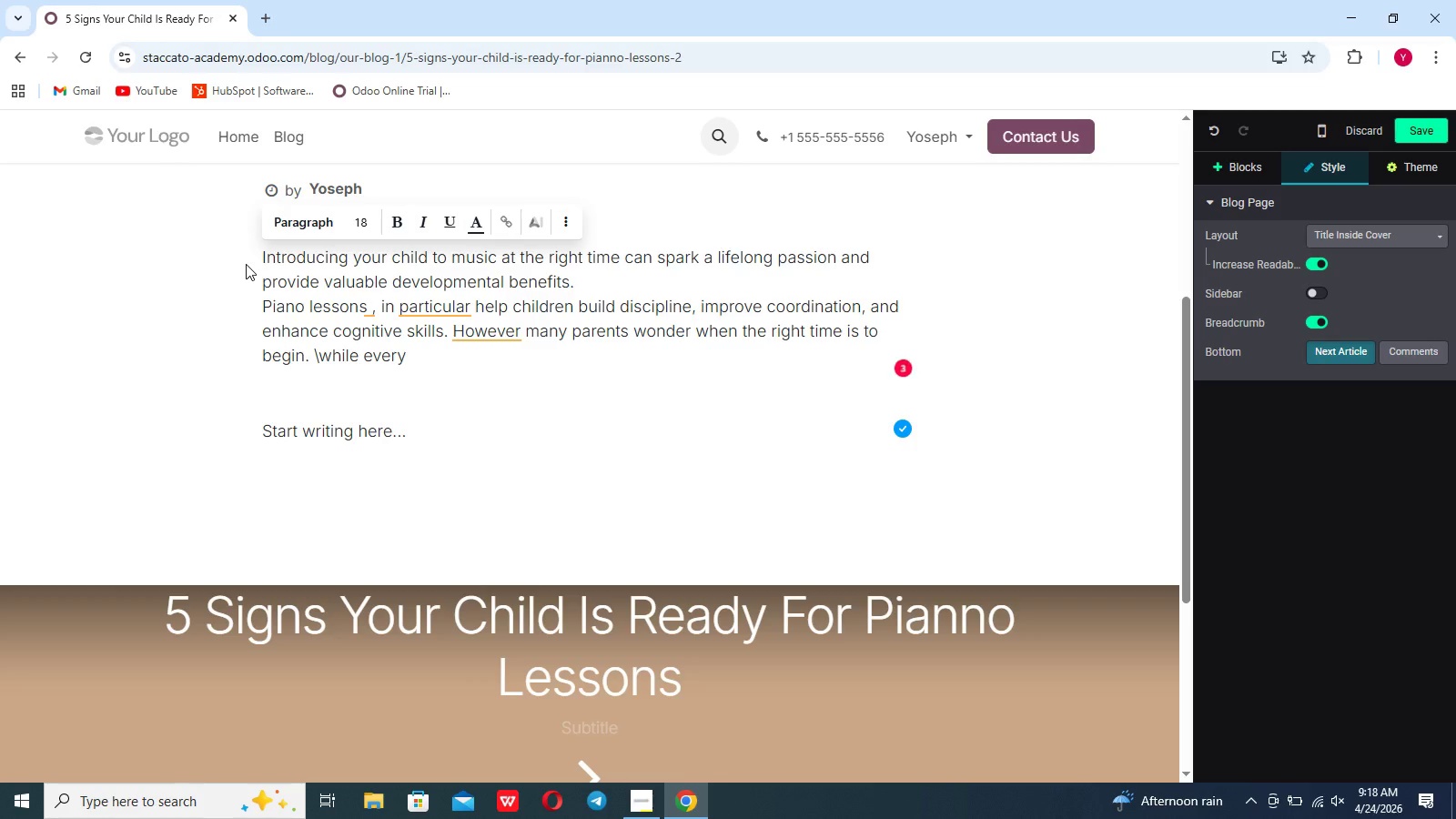 
wait(9.28)
 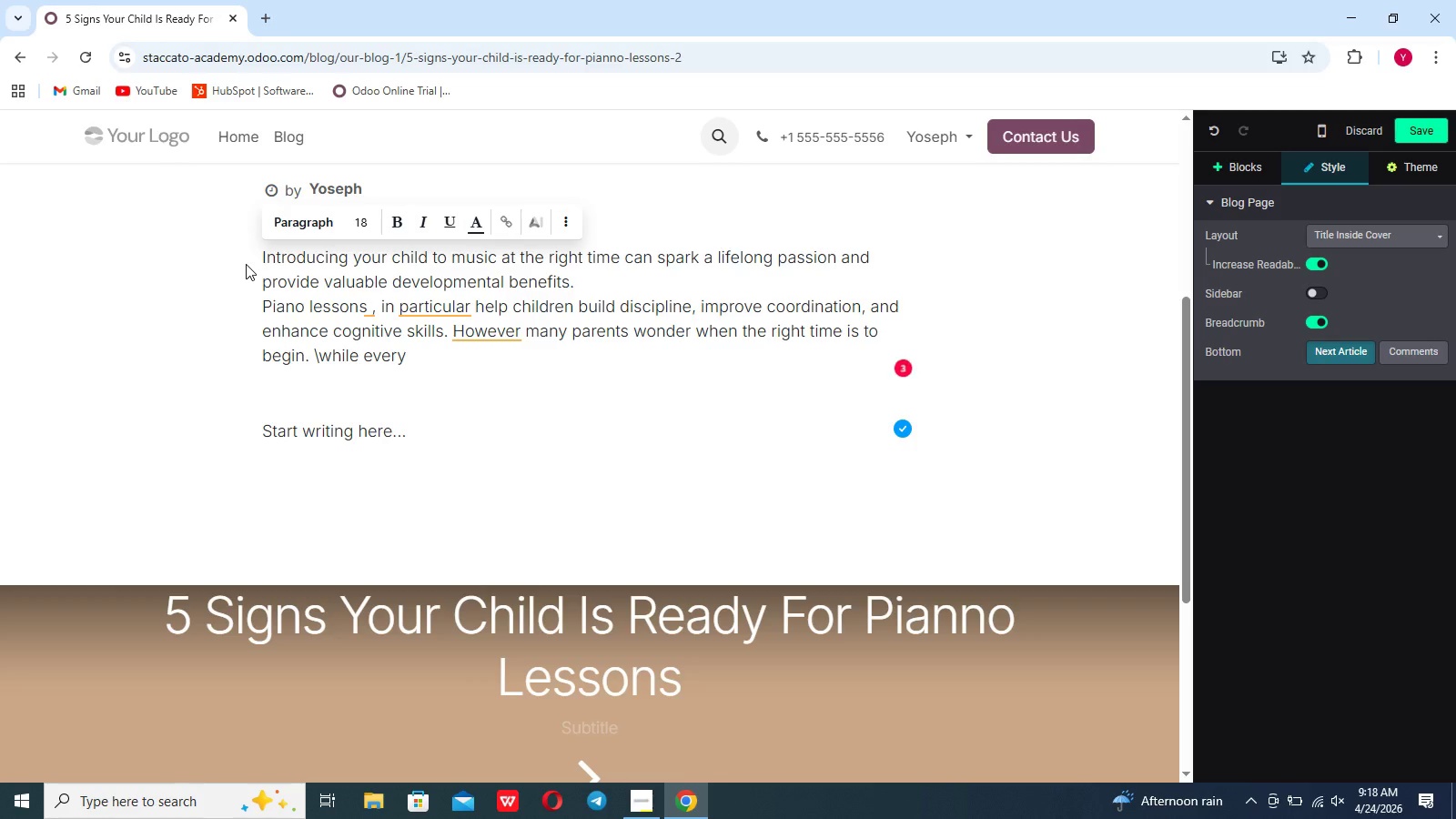 
type(child develops)
 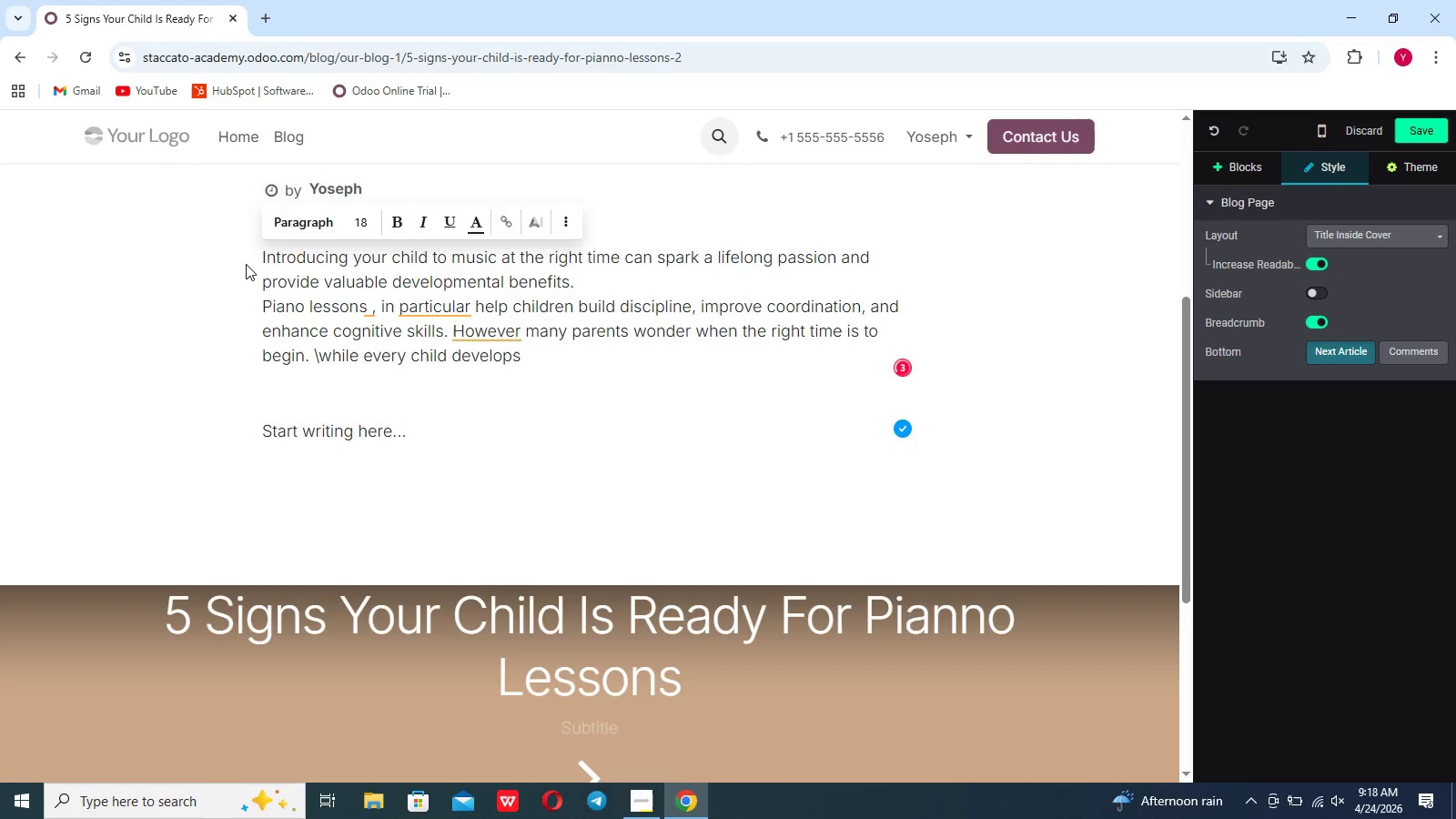 
hold_key(key=ArrowLeft, duration=1.14)
 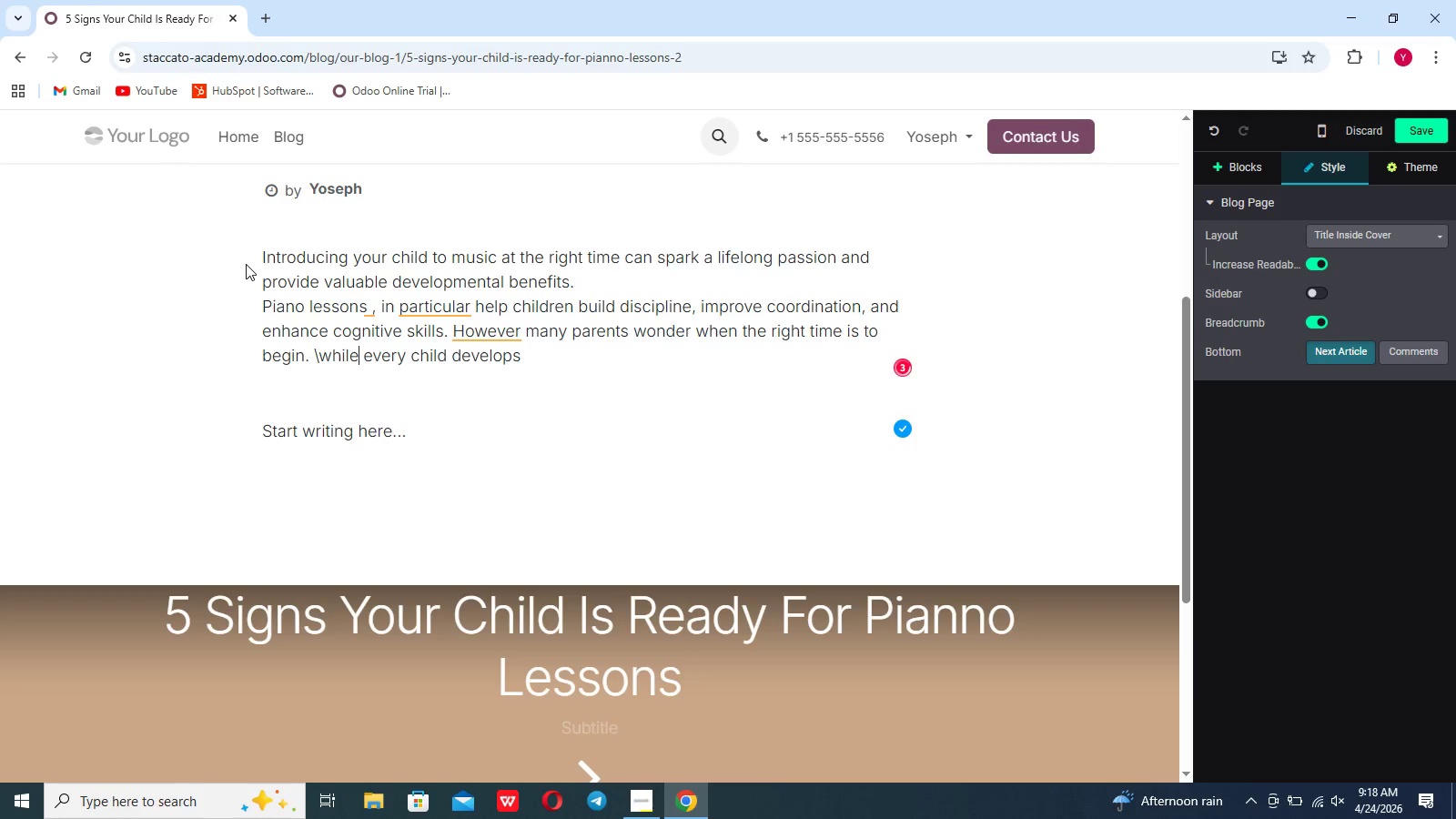 
key(ArrowLeft)
 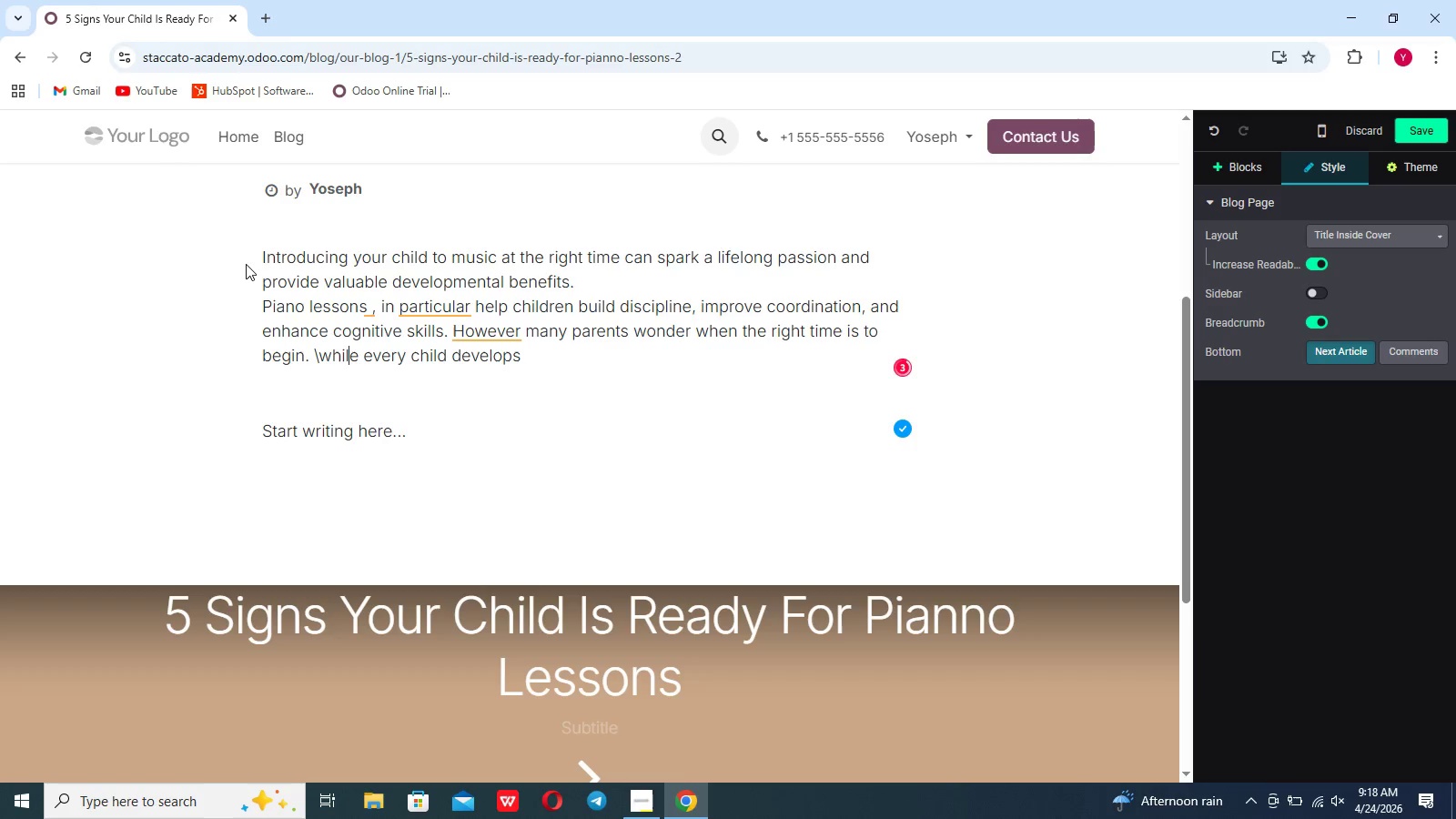 
key(ArrowLeft)
 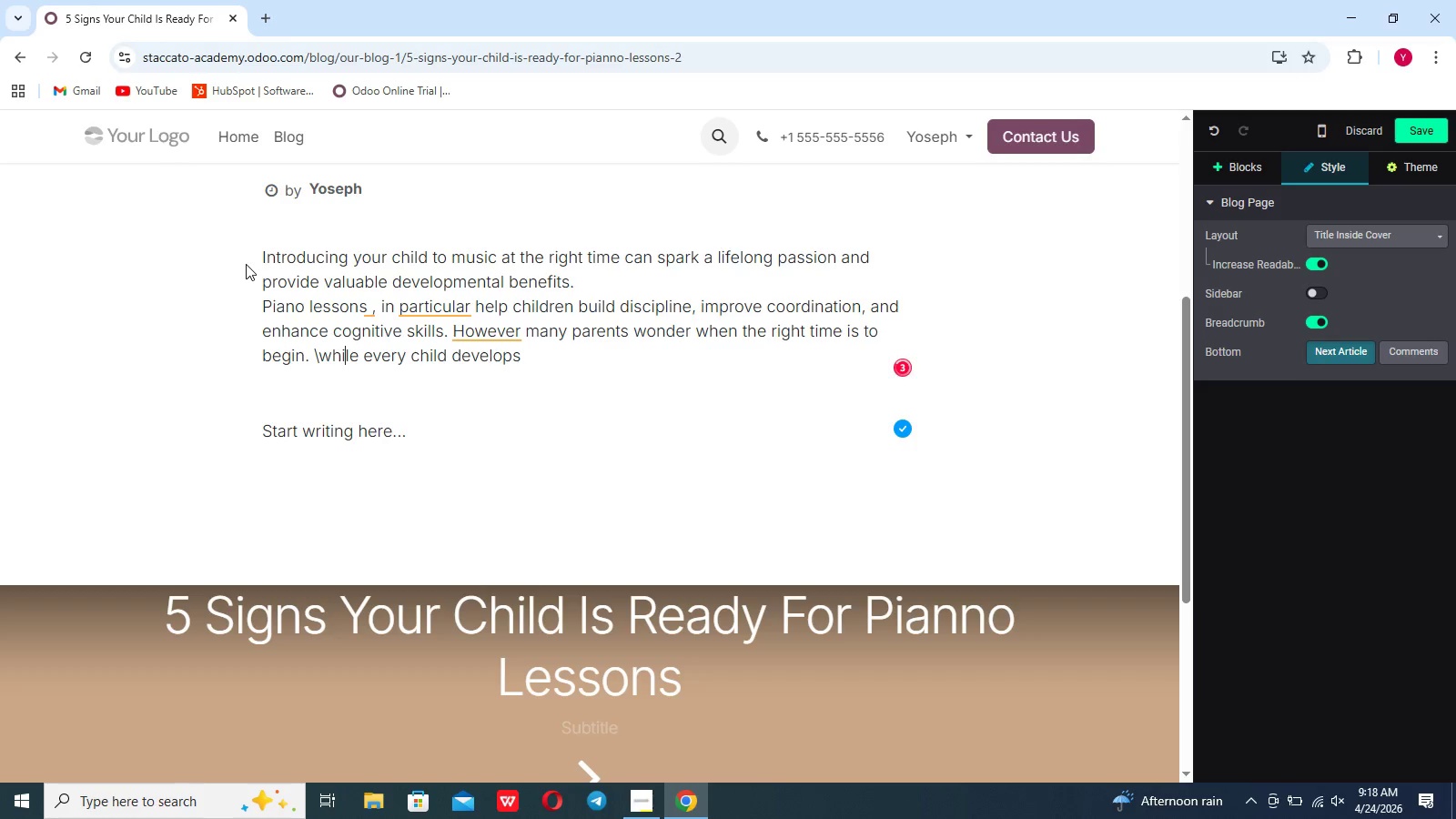 
key(ArrowLeft)
 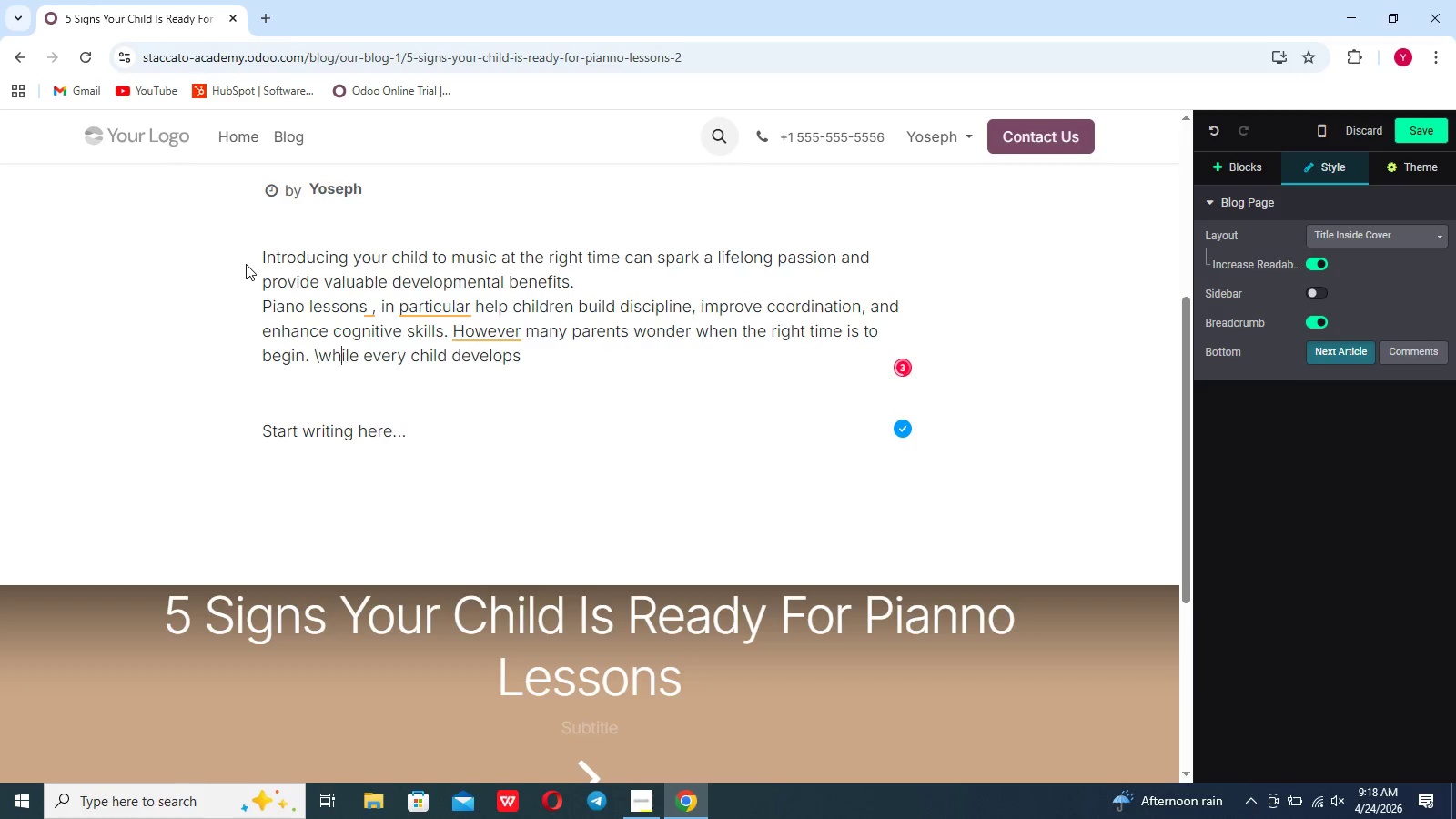 
key(ArrowLeft)
 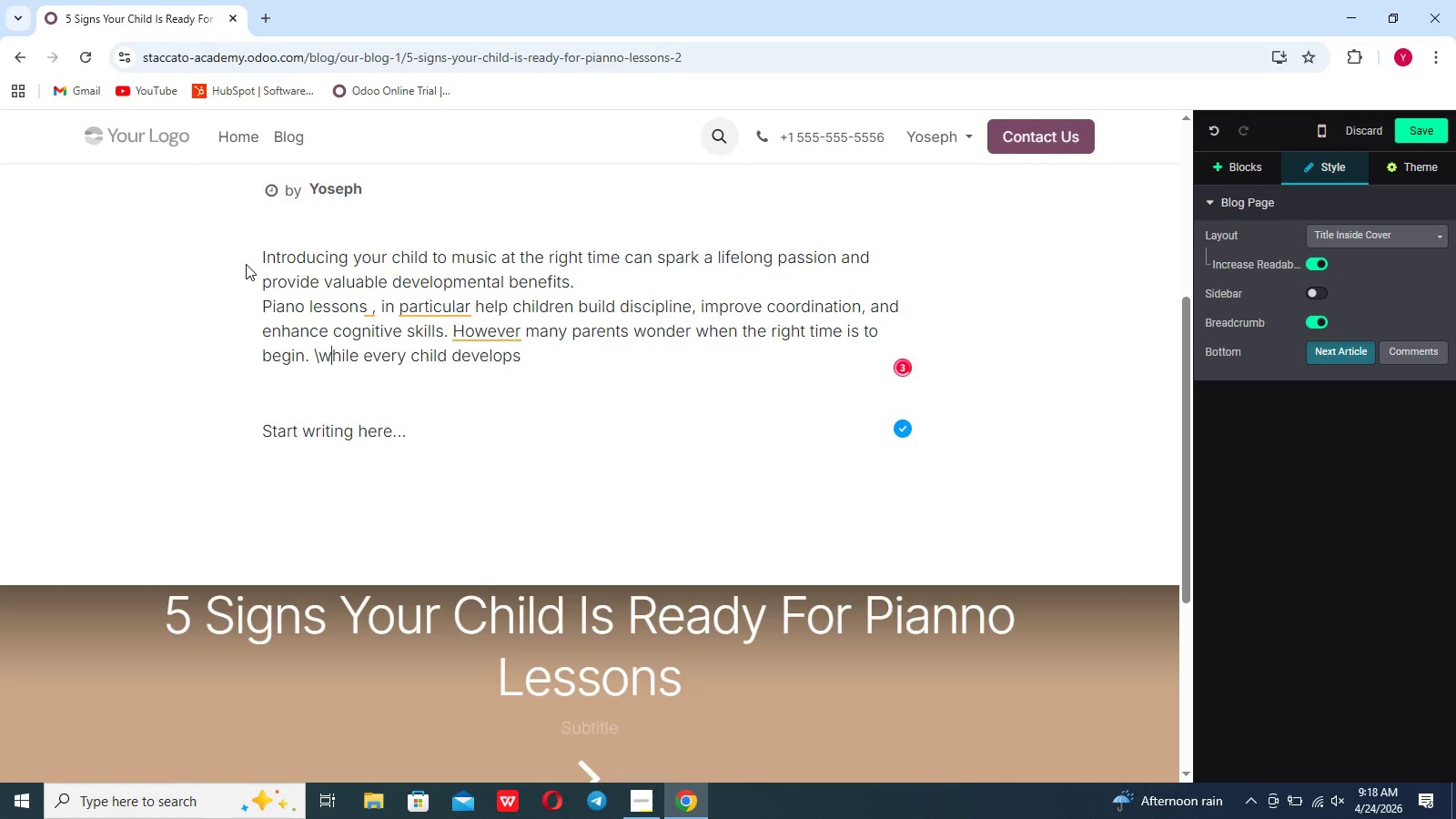 
key(ArrowLeft)
 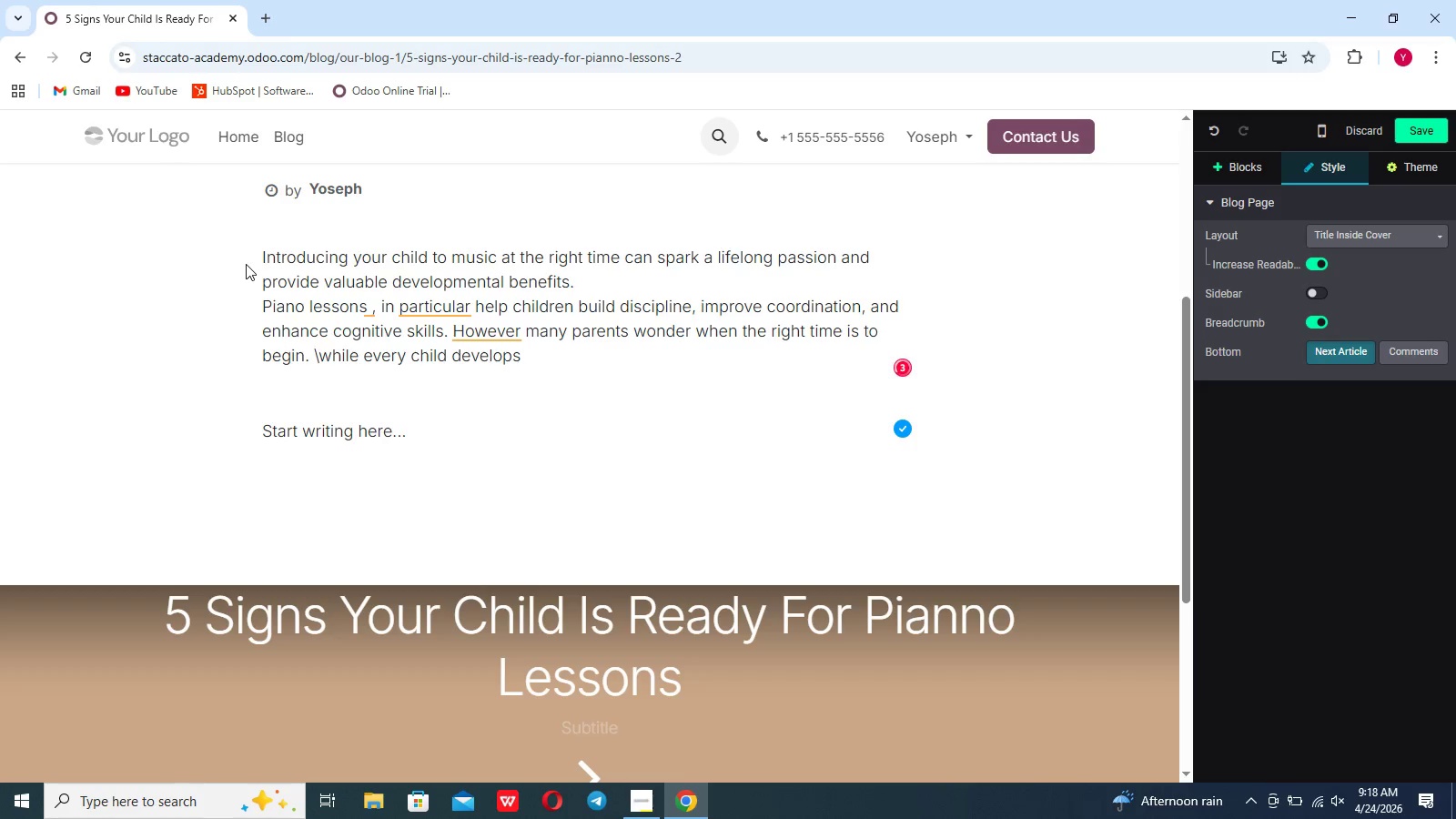 
key(Backspace)
 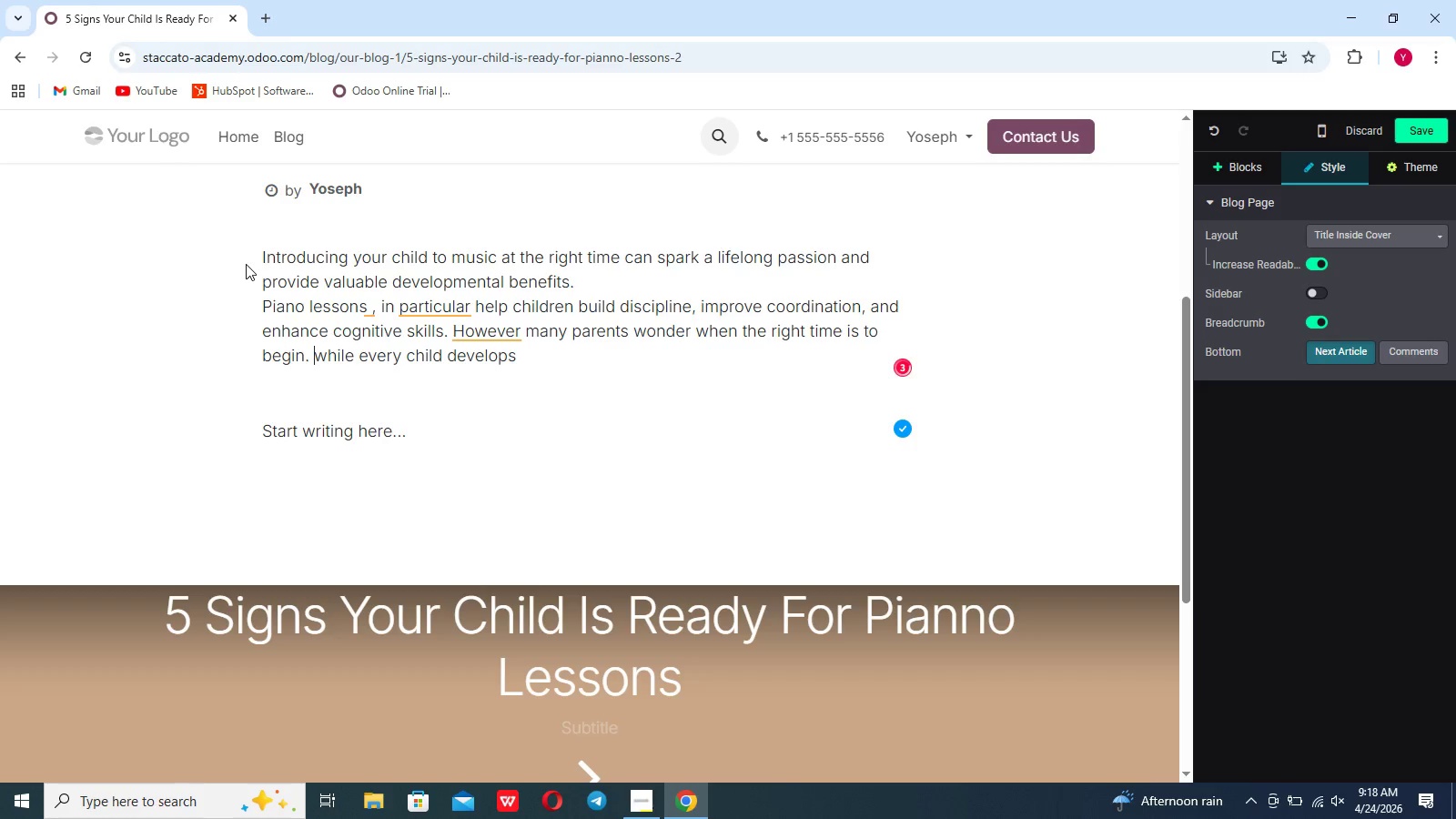 
hold_key(key=ArrowRight, duration=1.41)
 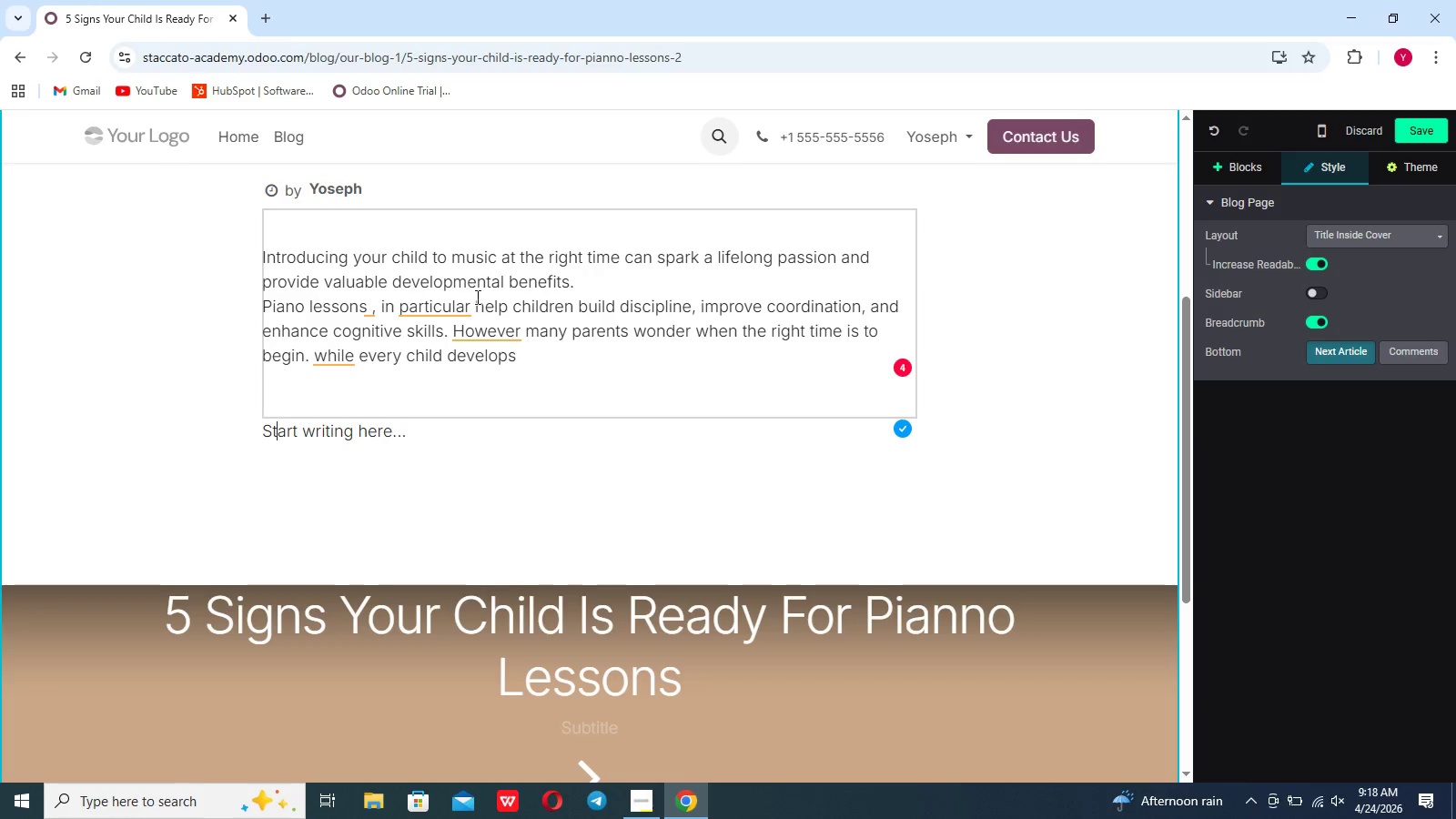 
left_click([498, 326])
 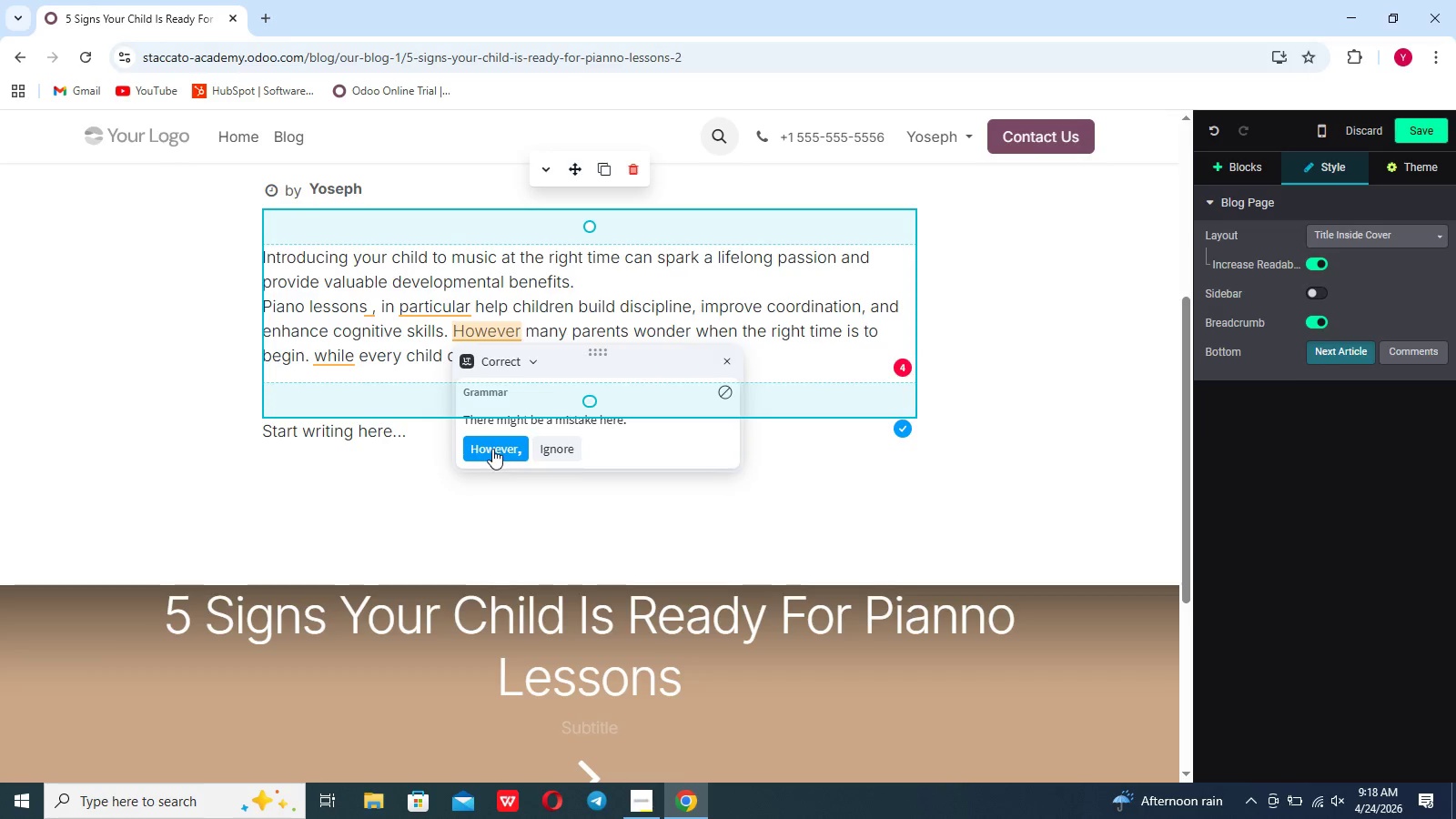 
triple_click([492, 449])
 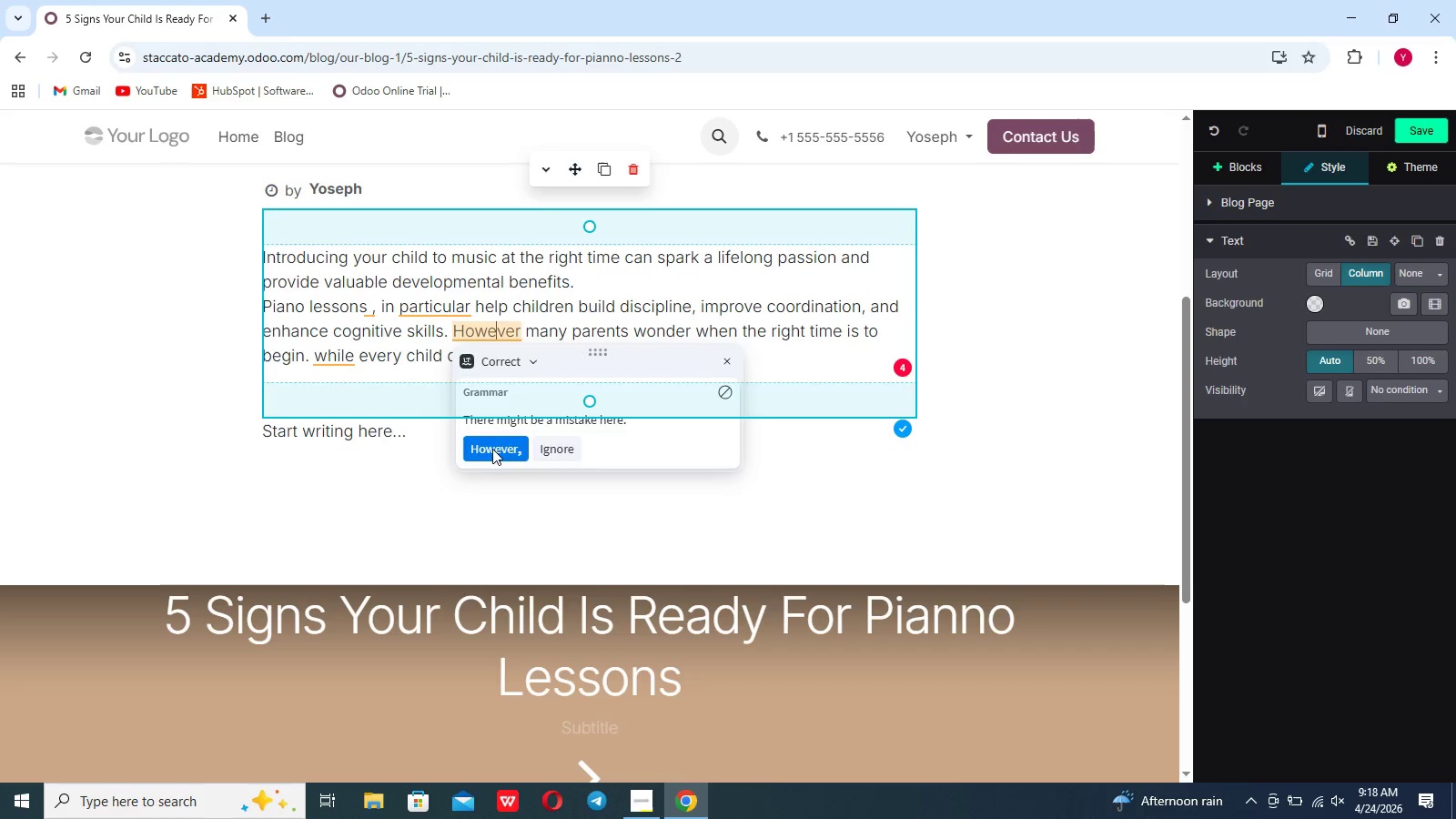 
triple_click([492, 449])
 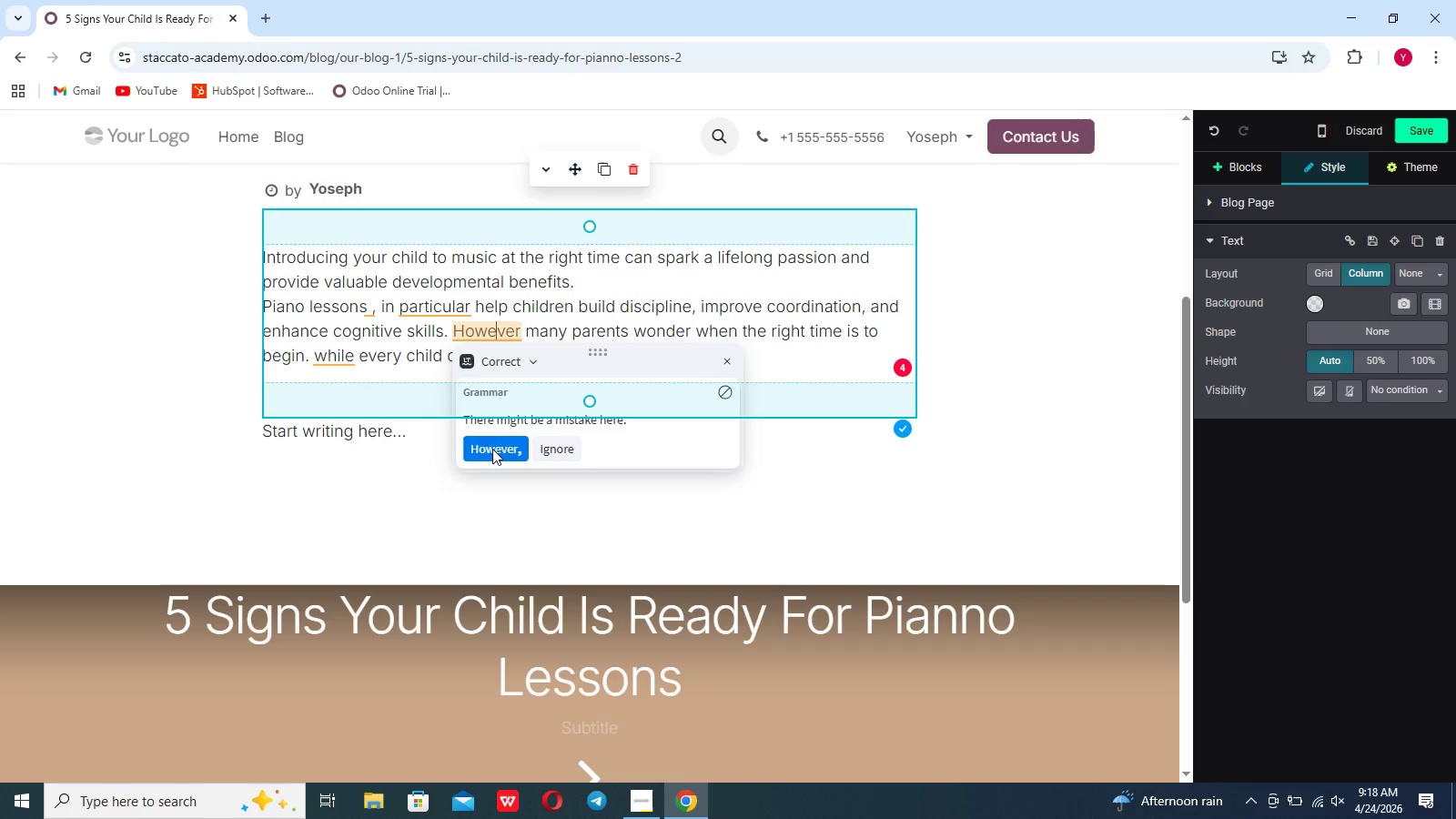 
triple_click([492, 449])
 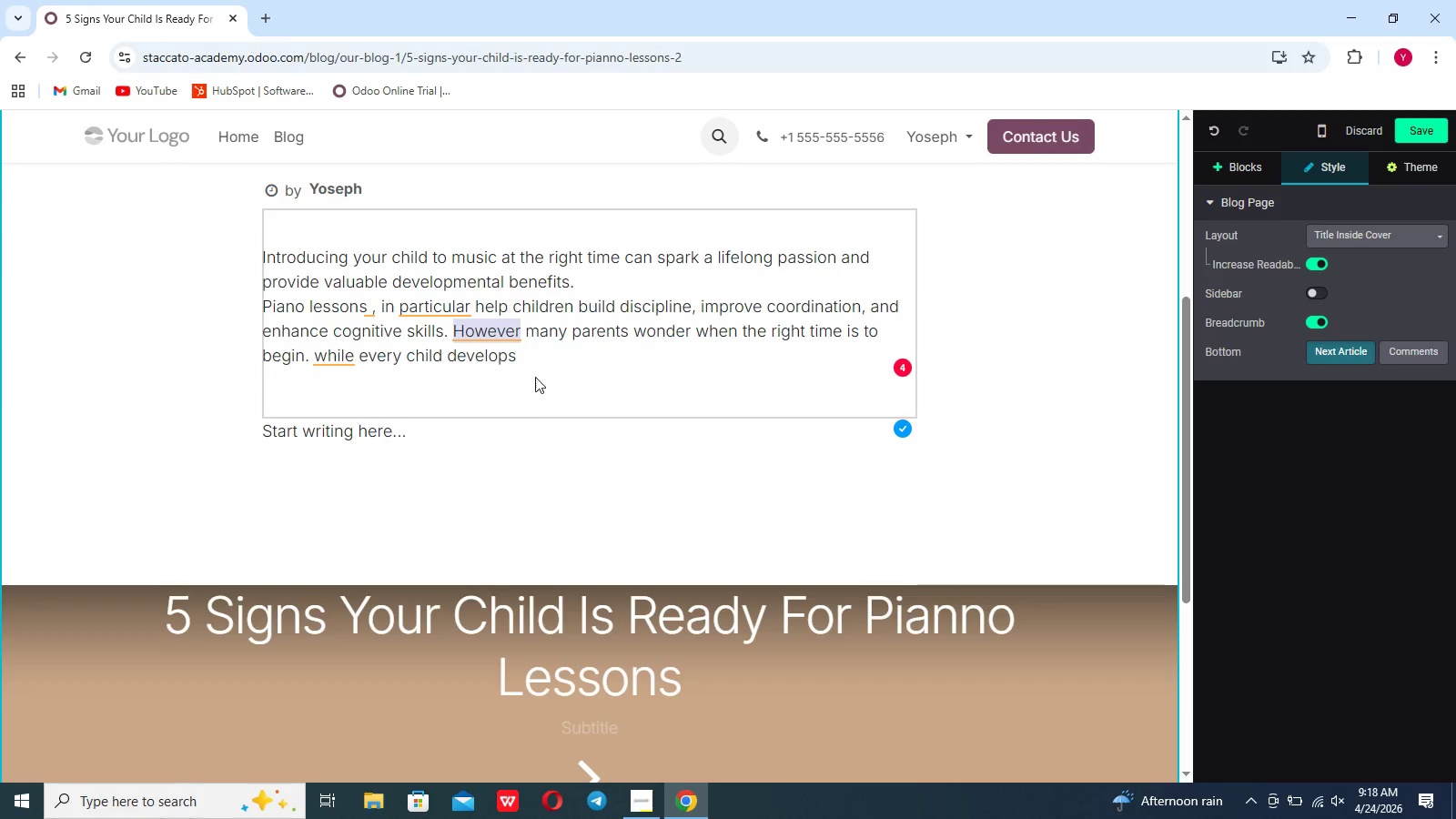 
triple_click([492, 449])
 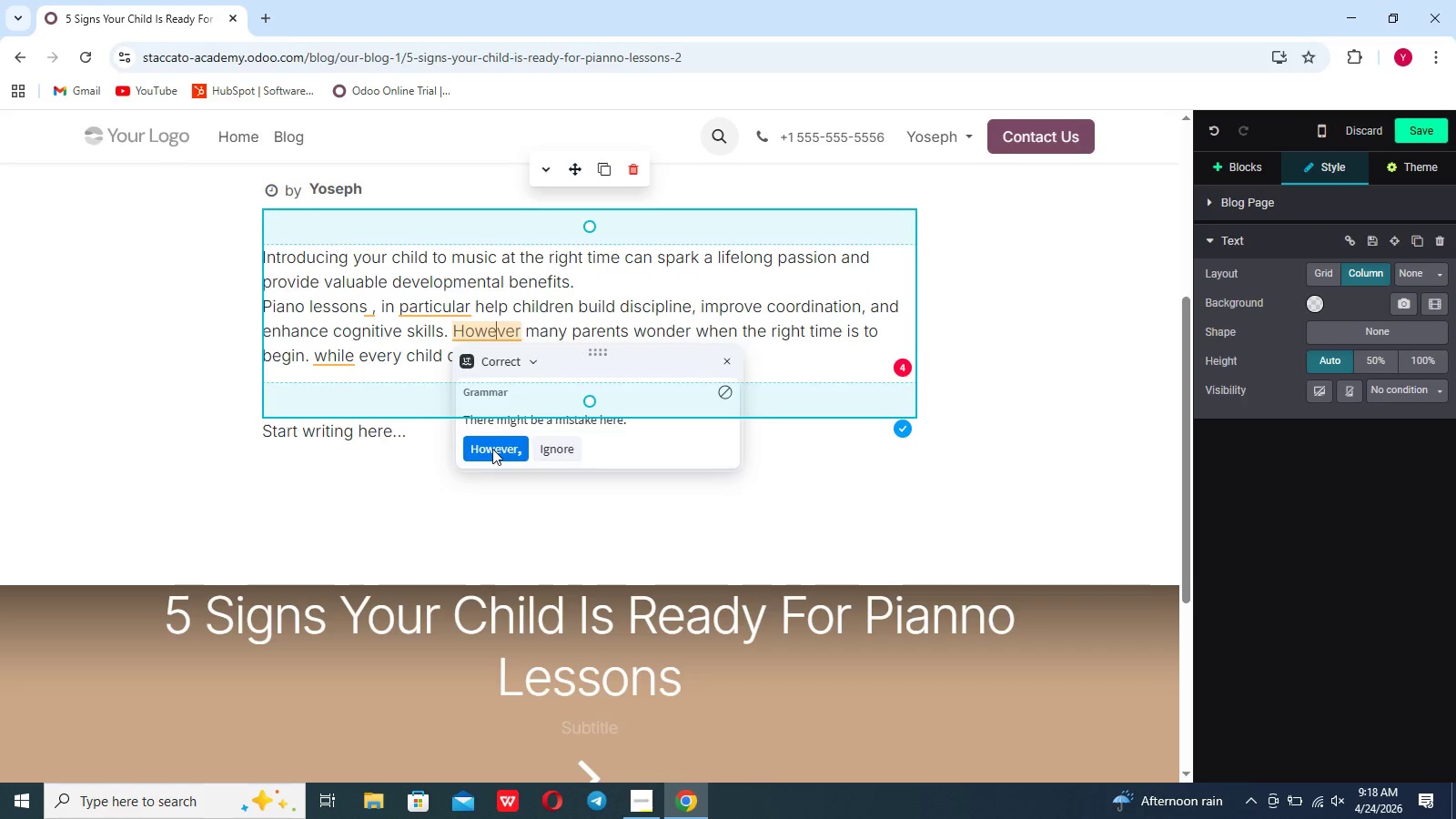 
triple_click([492, 449])
 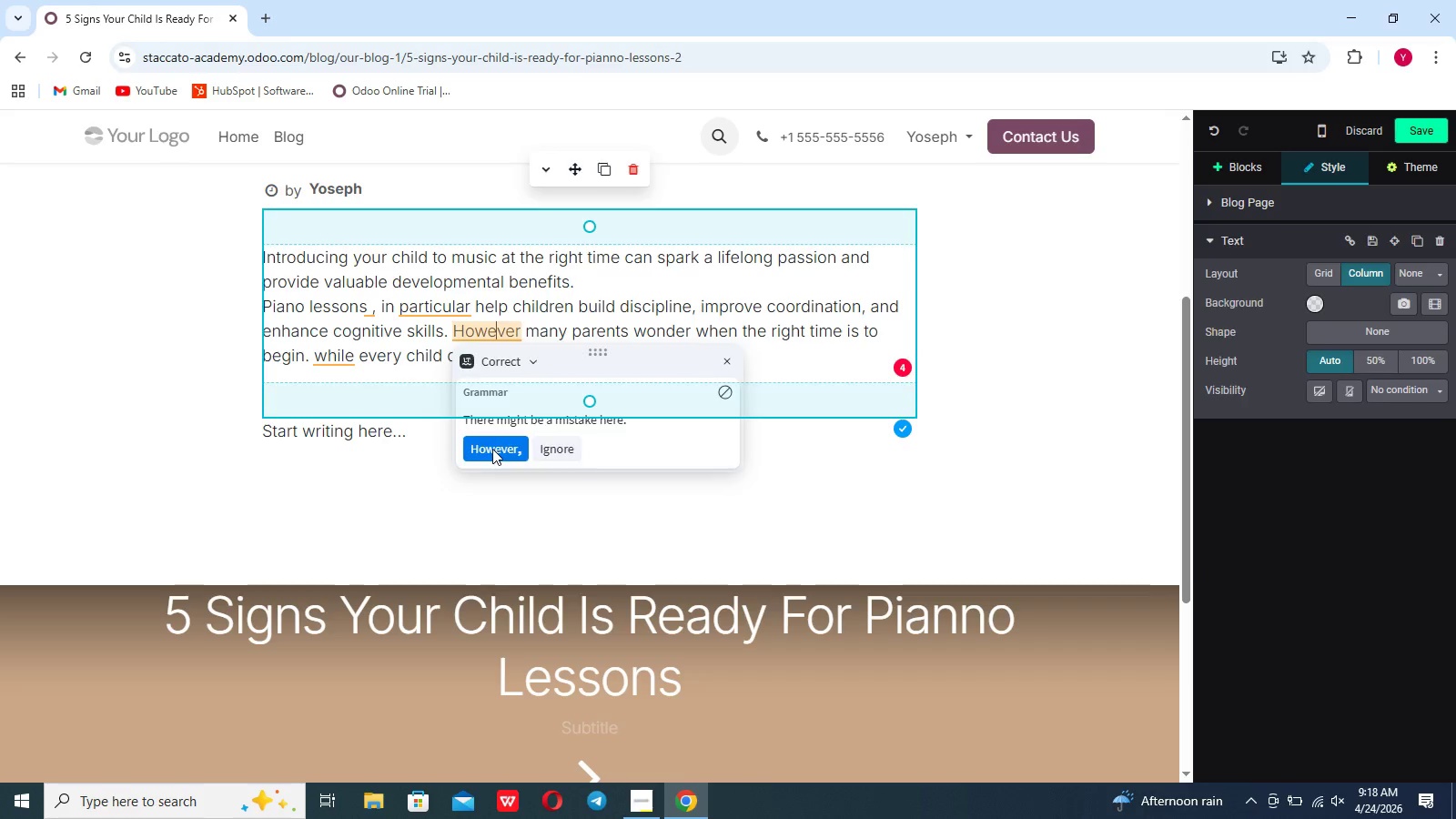 
triple_click([492, 449])
 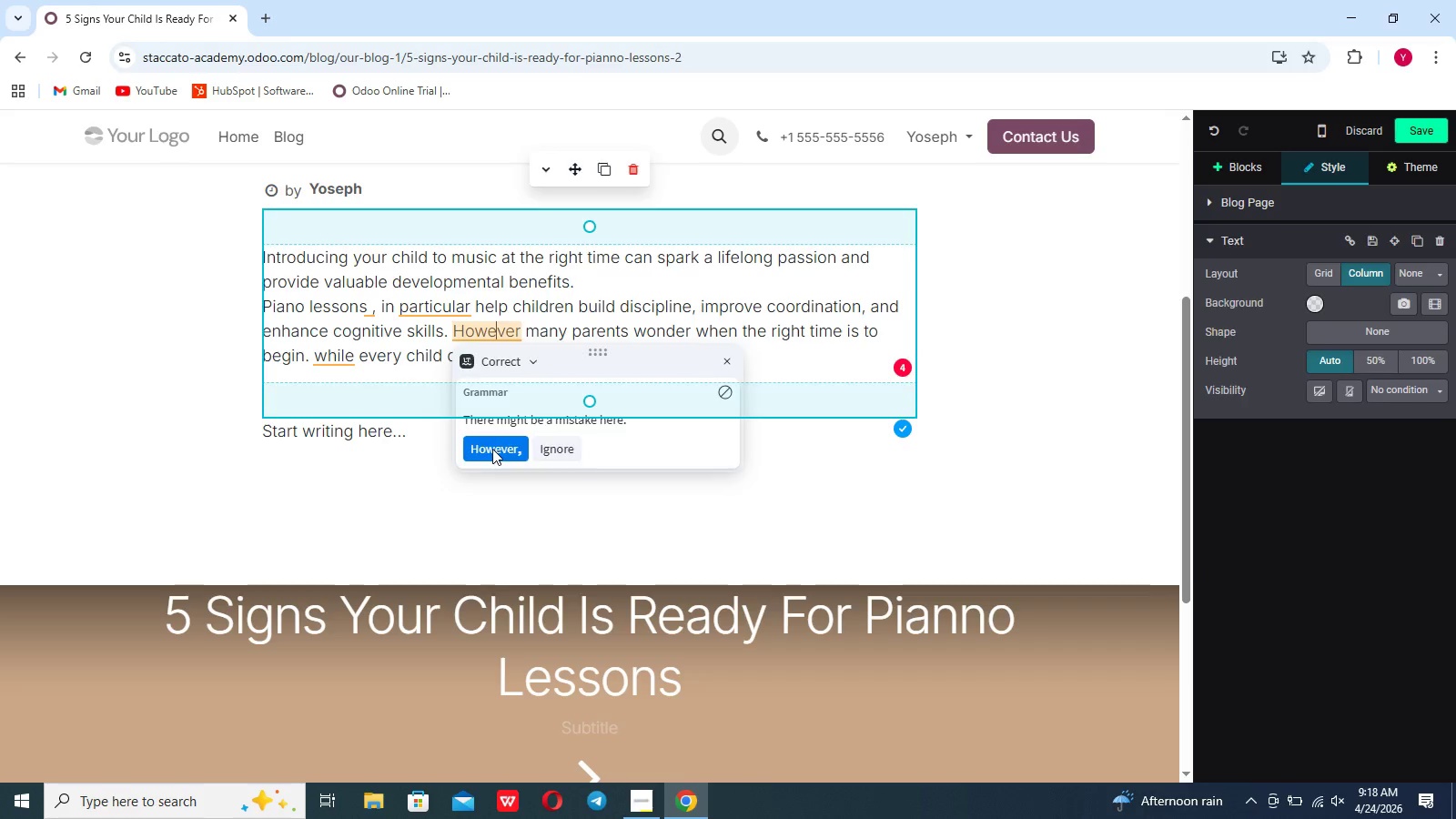 
triple_click([492, 449])
 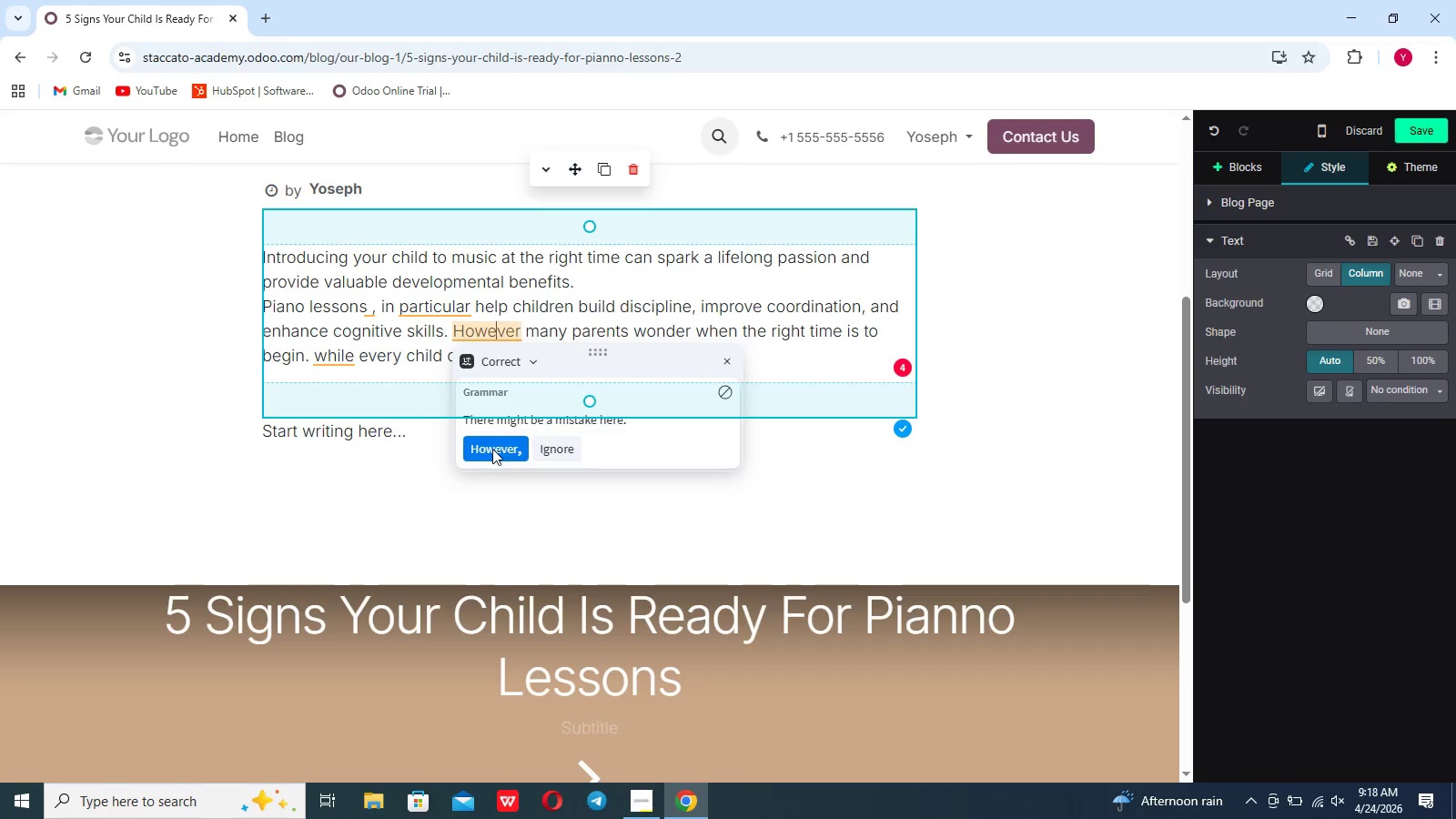 
triple_click([492, 449])
 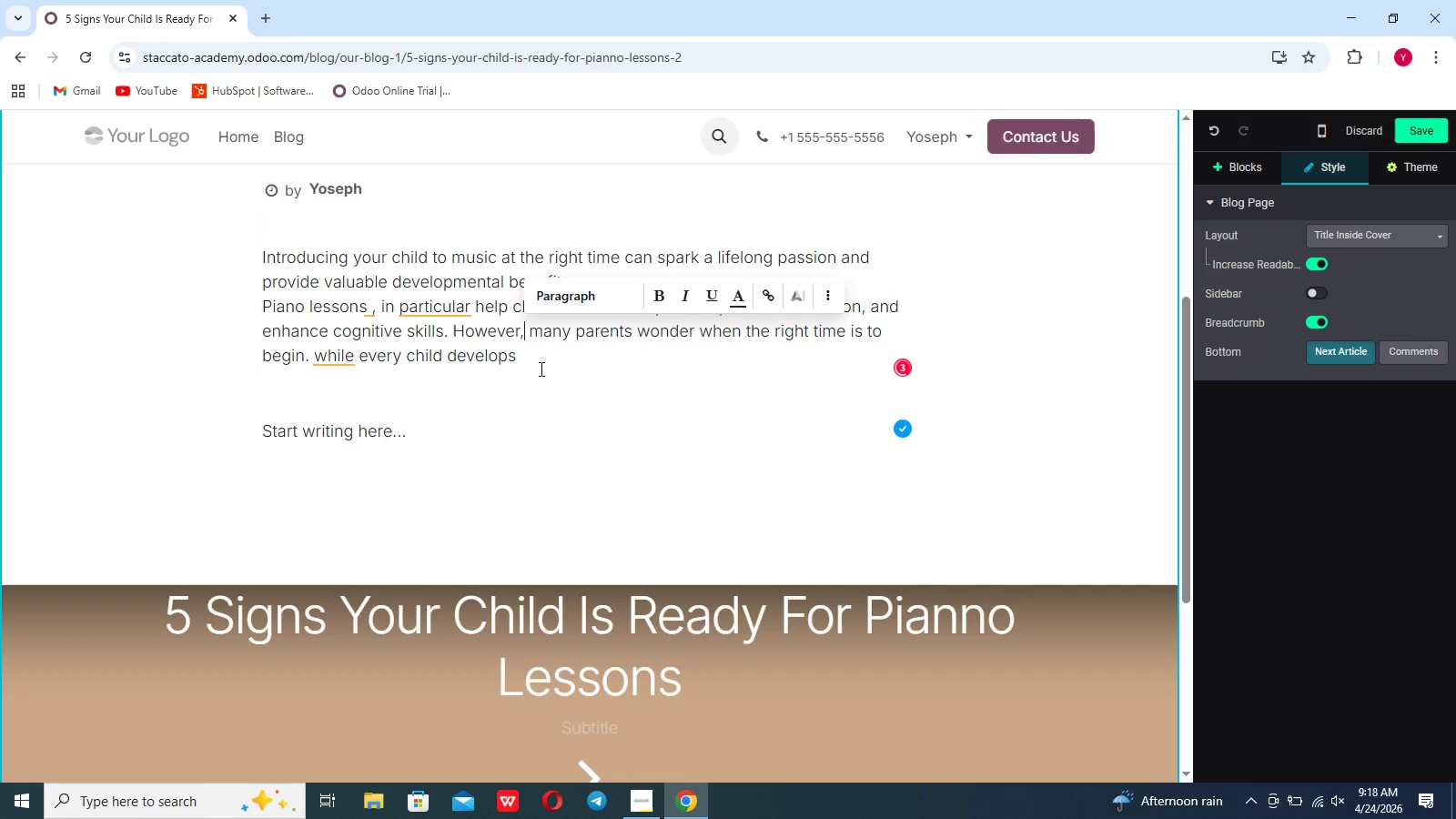 
triple_click([492, 449])
 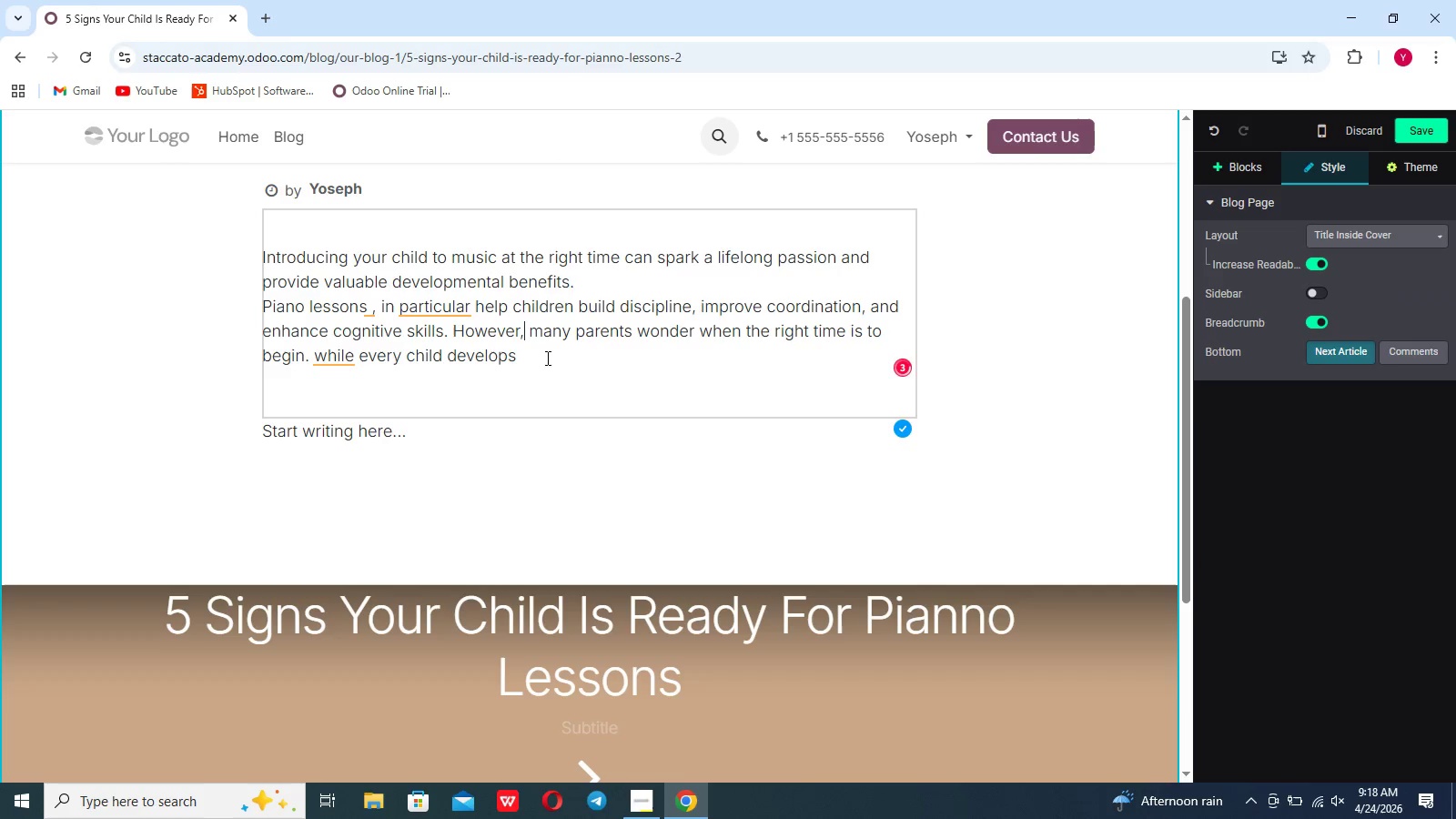 
left_click([546, 358])
 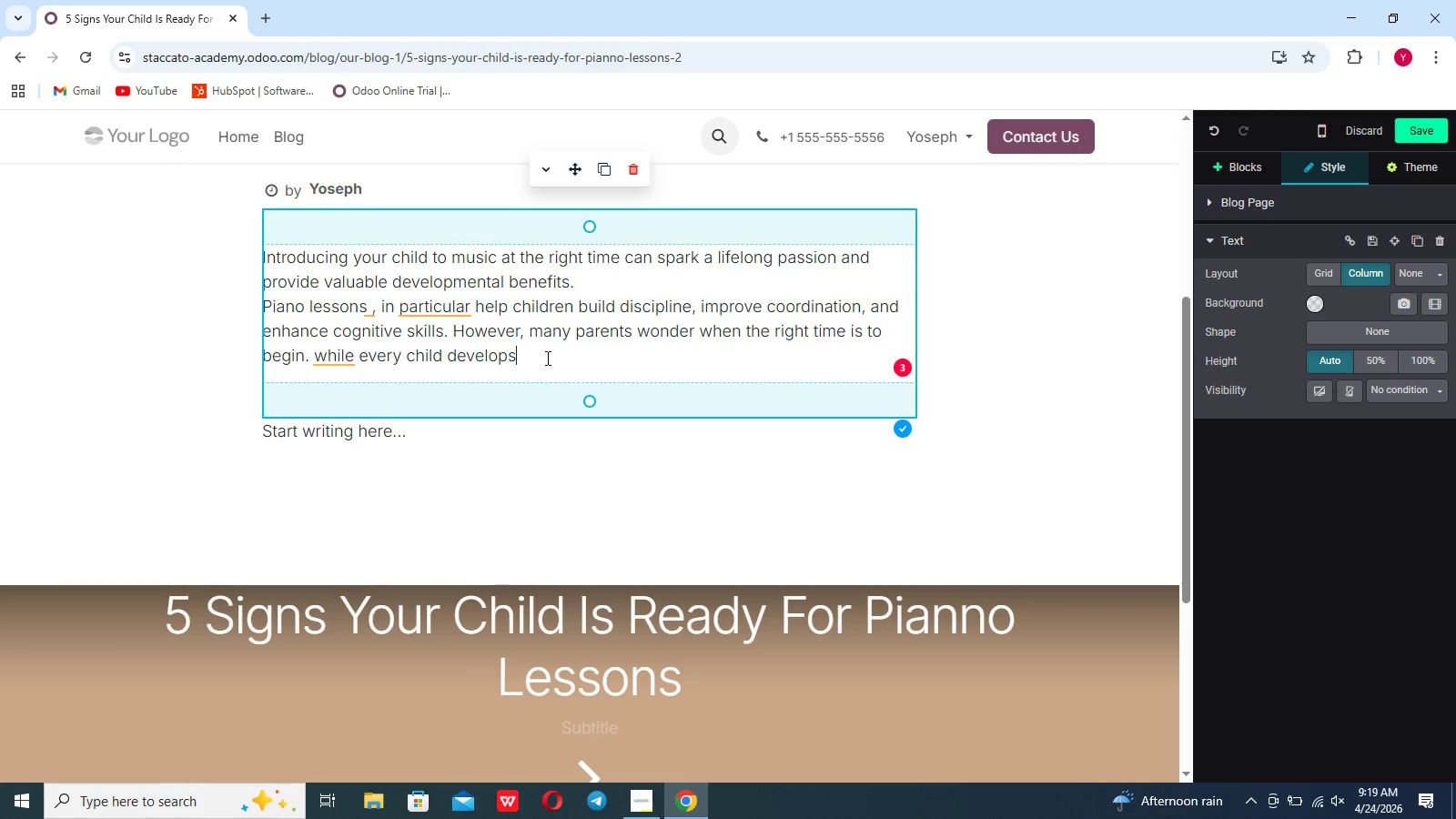 
type( differently )
 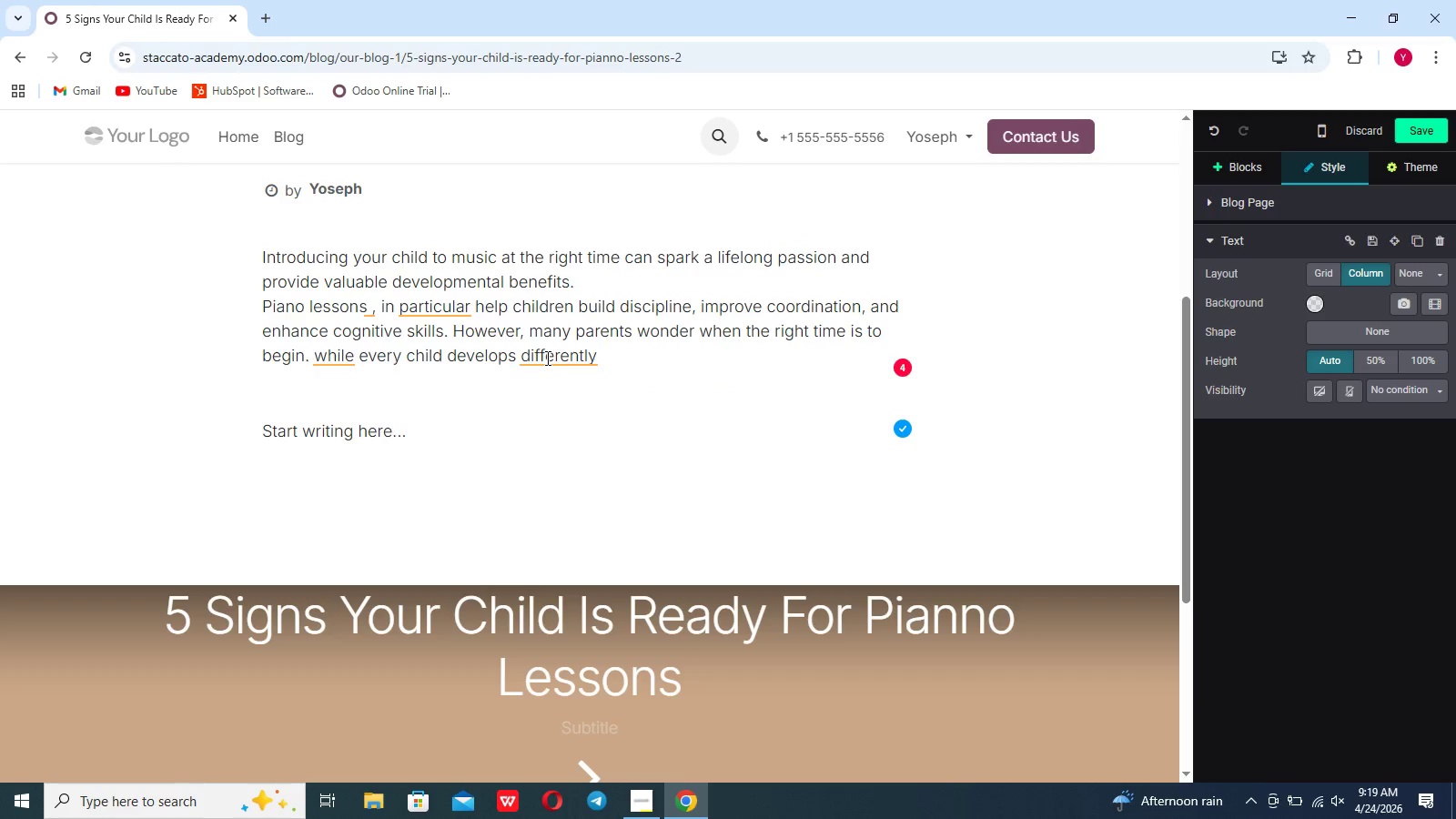 
type(there are)
 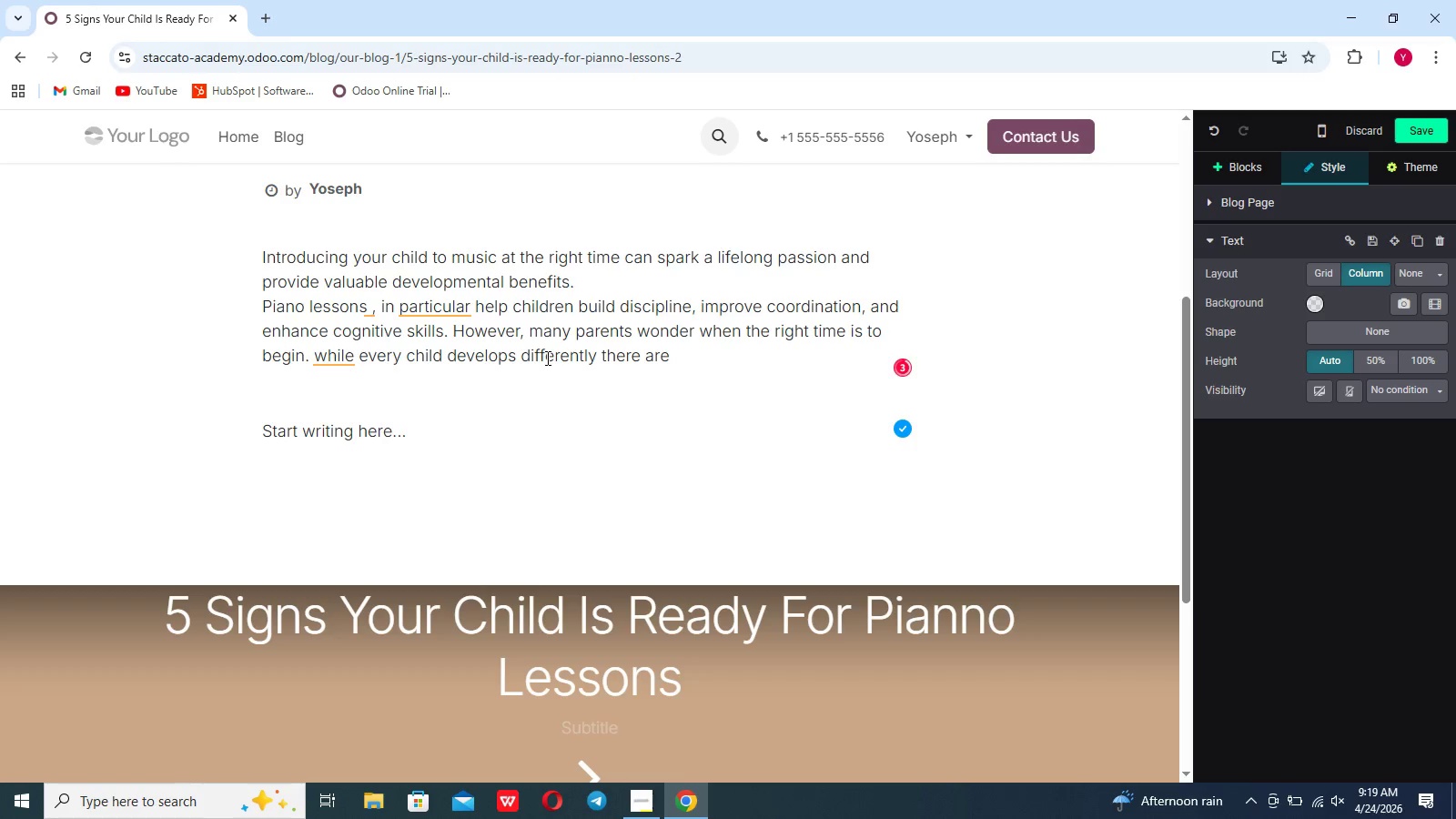 
type( seevral clear signs that inhance )
key(Backspace)
key(Backspace)
key(Backspace)
key(Backspace)
key(Backspace)
key(Backspace)
key(Backspace)
type(ndicate)
 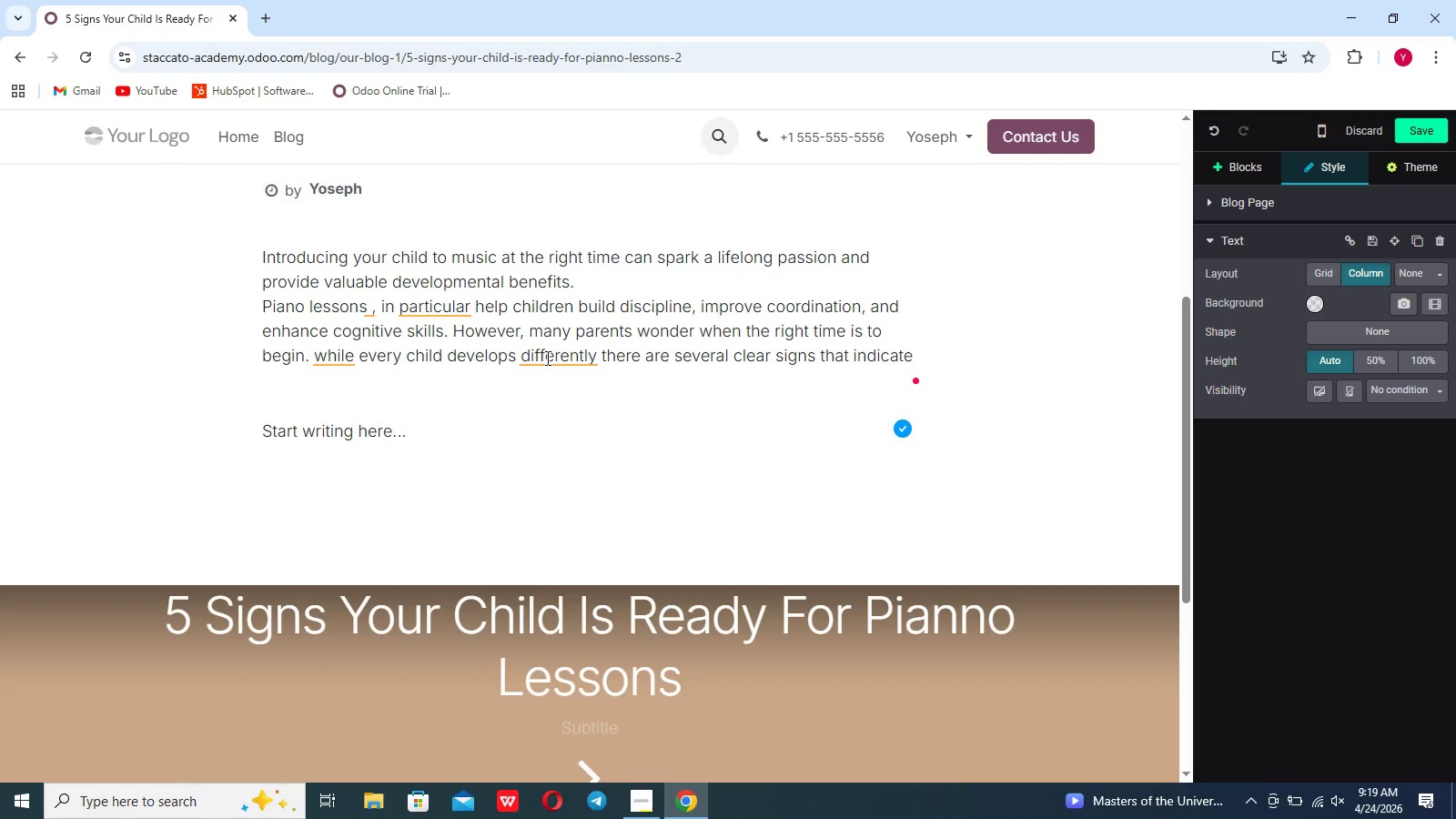 
wait(6.52)
 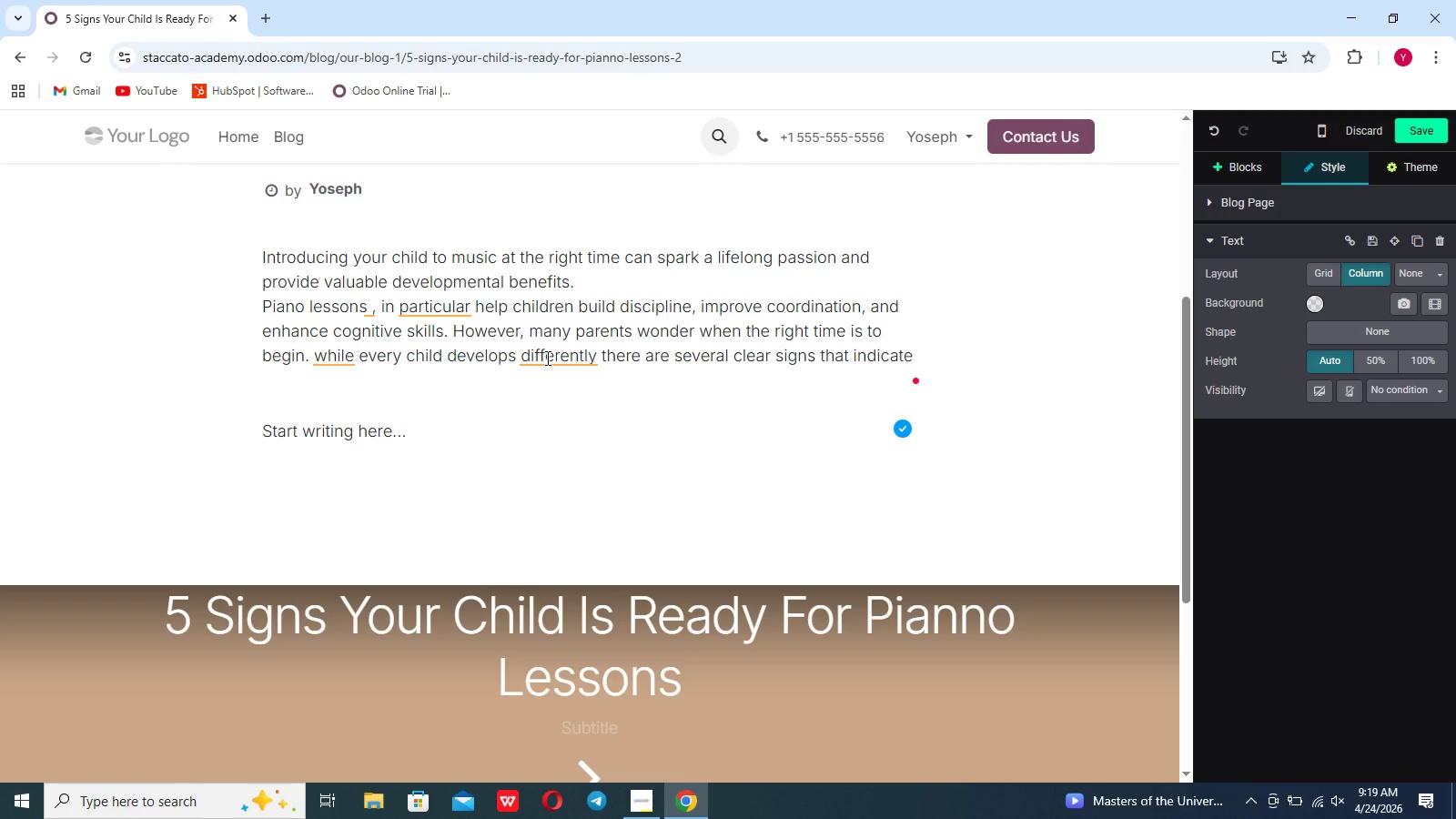 
type( readie)
key(Backspace)
 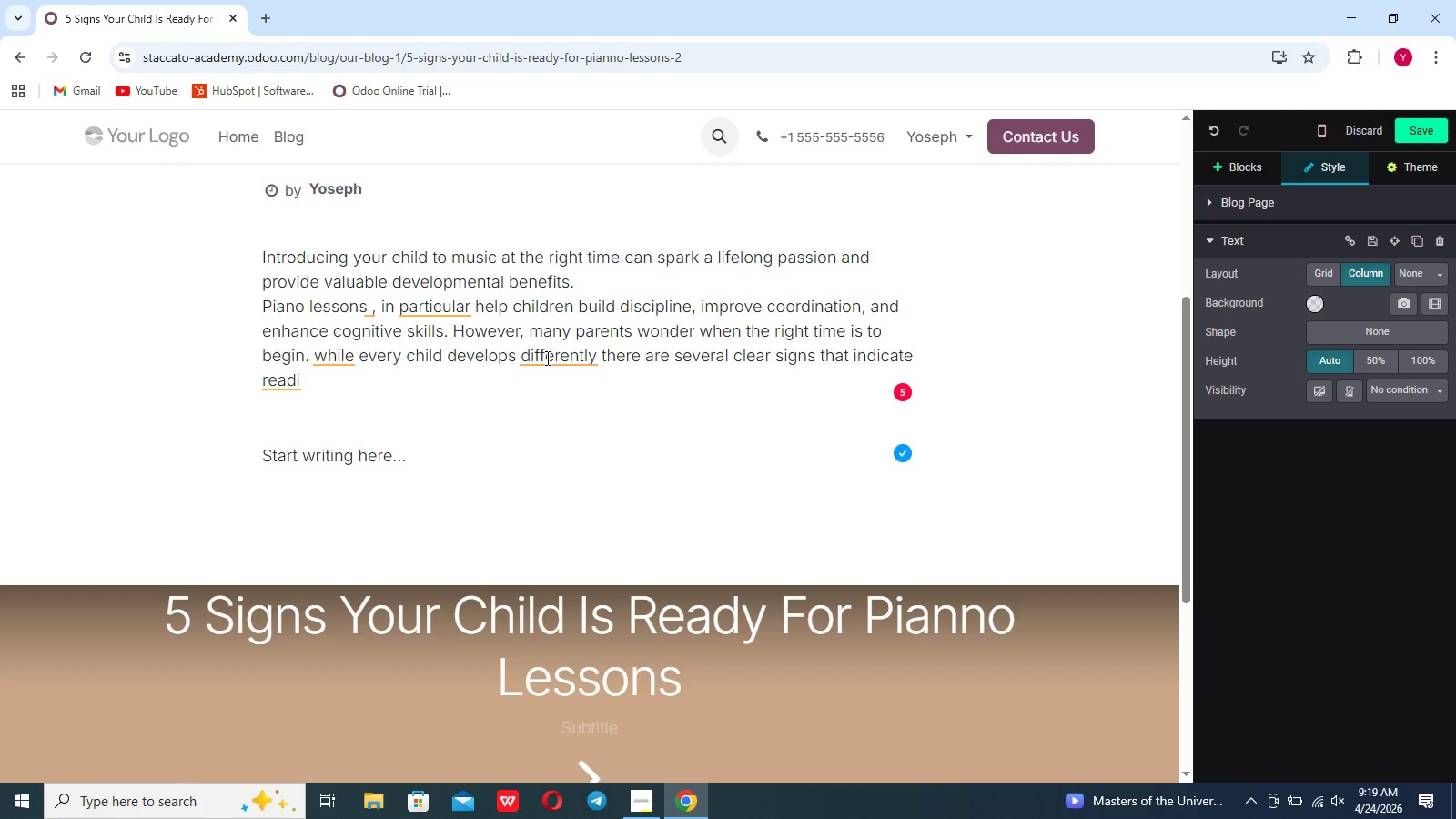 
type(ness)
 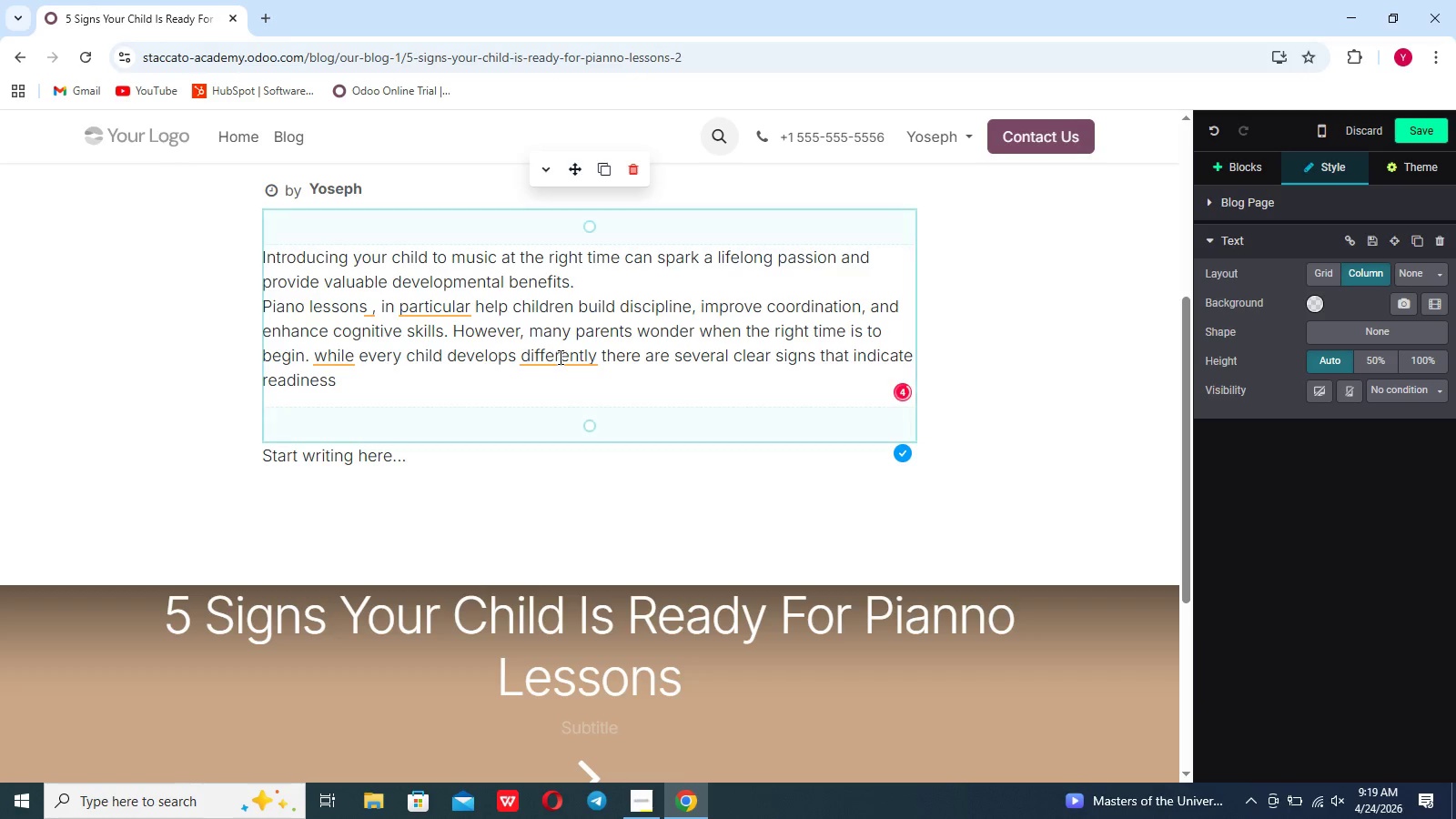 
left_click([562, 358])
 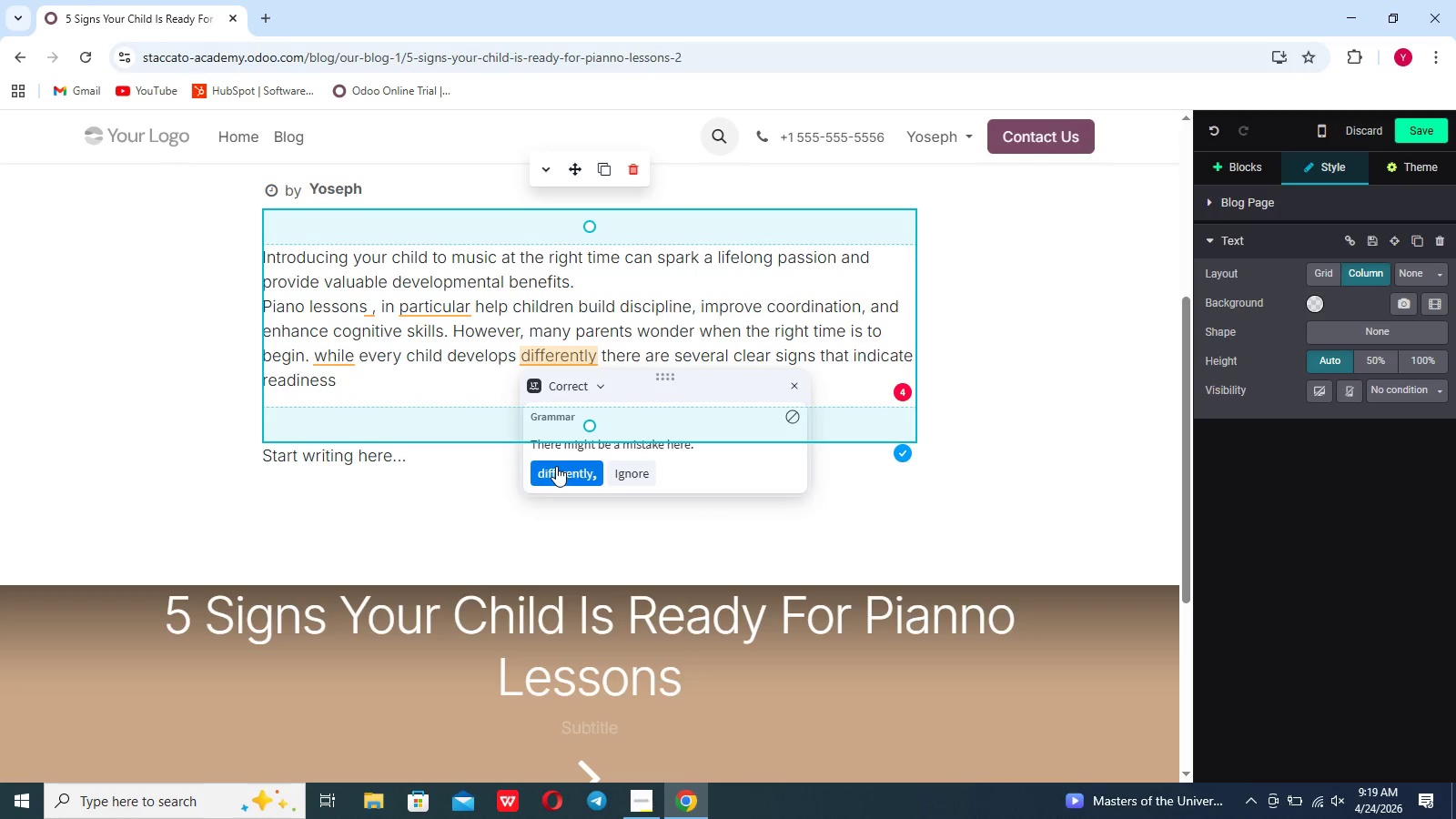 
left_click([556, 466])
 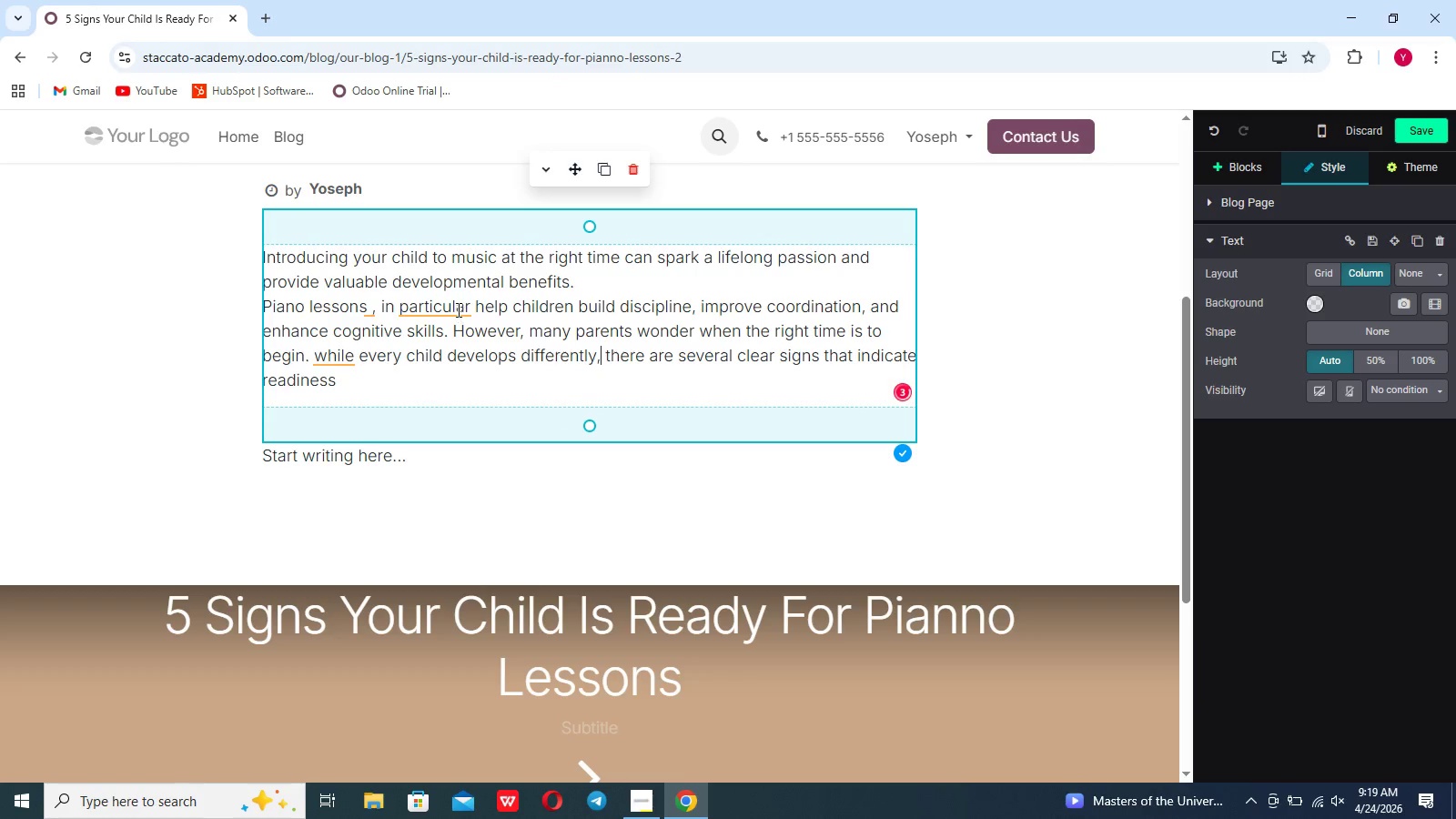 
left_click([455, 306])
 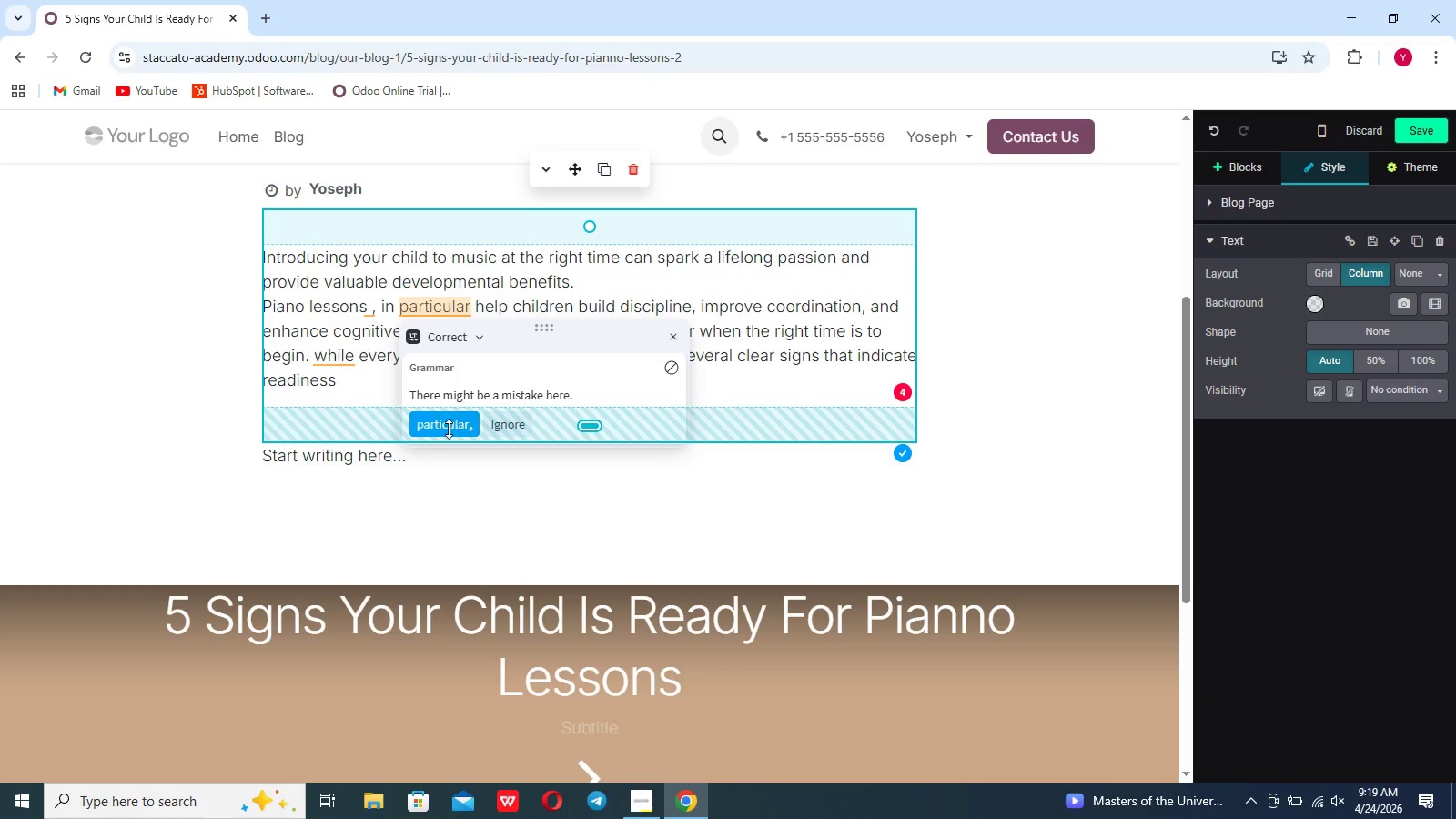 
left_click([449, 429])
 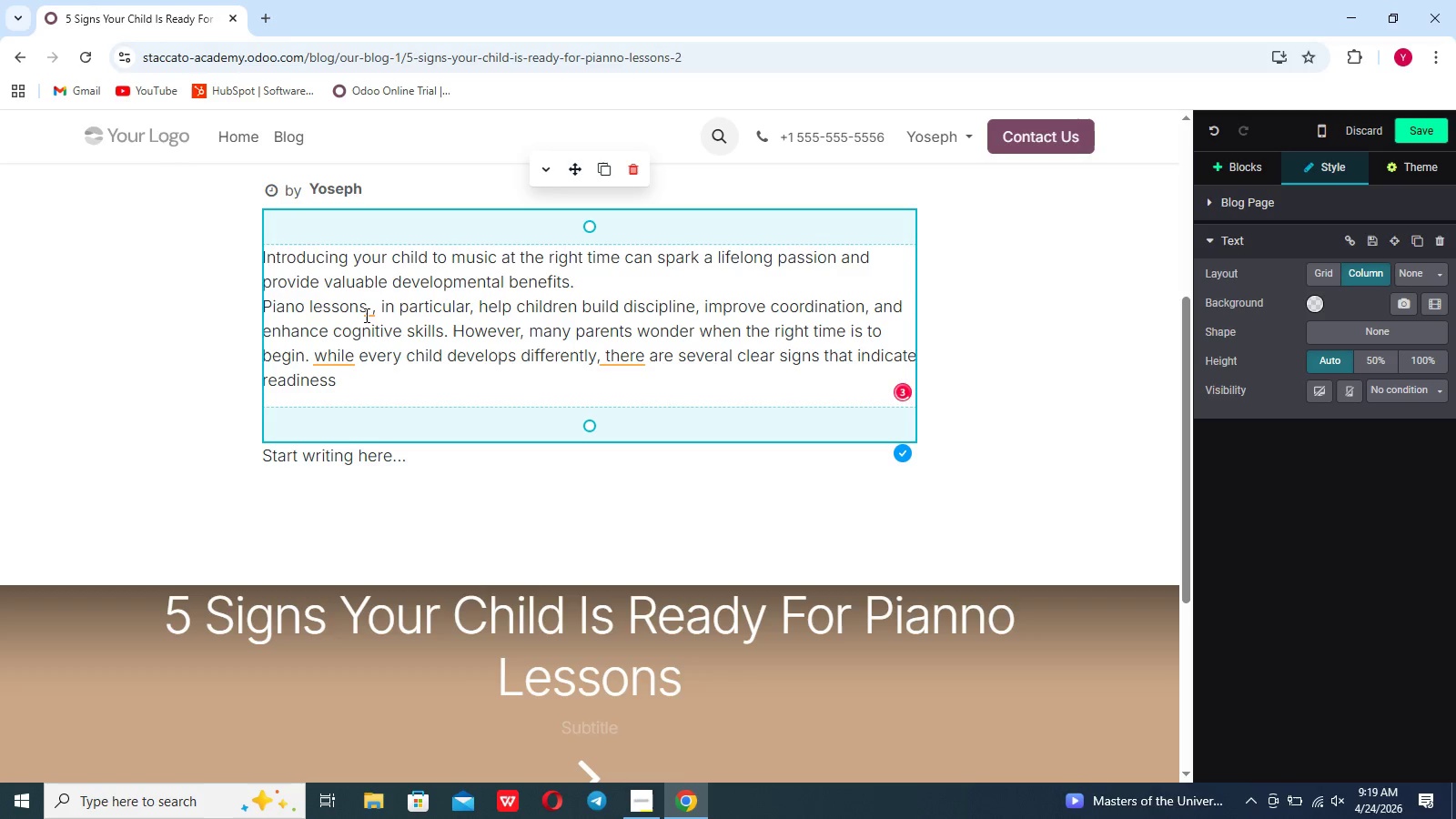 
left_click([369, 315])
 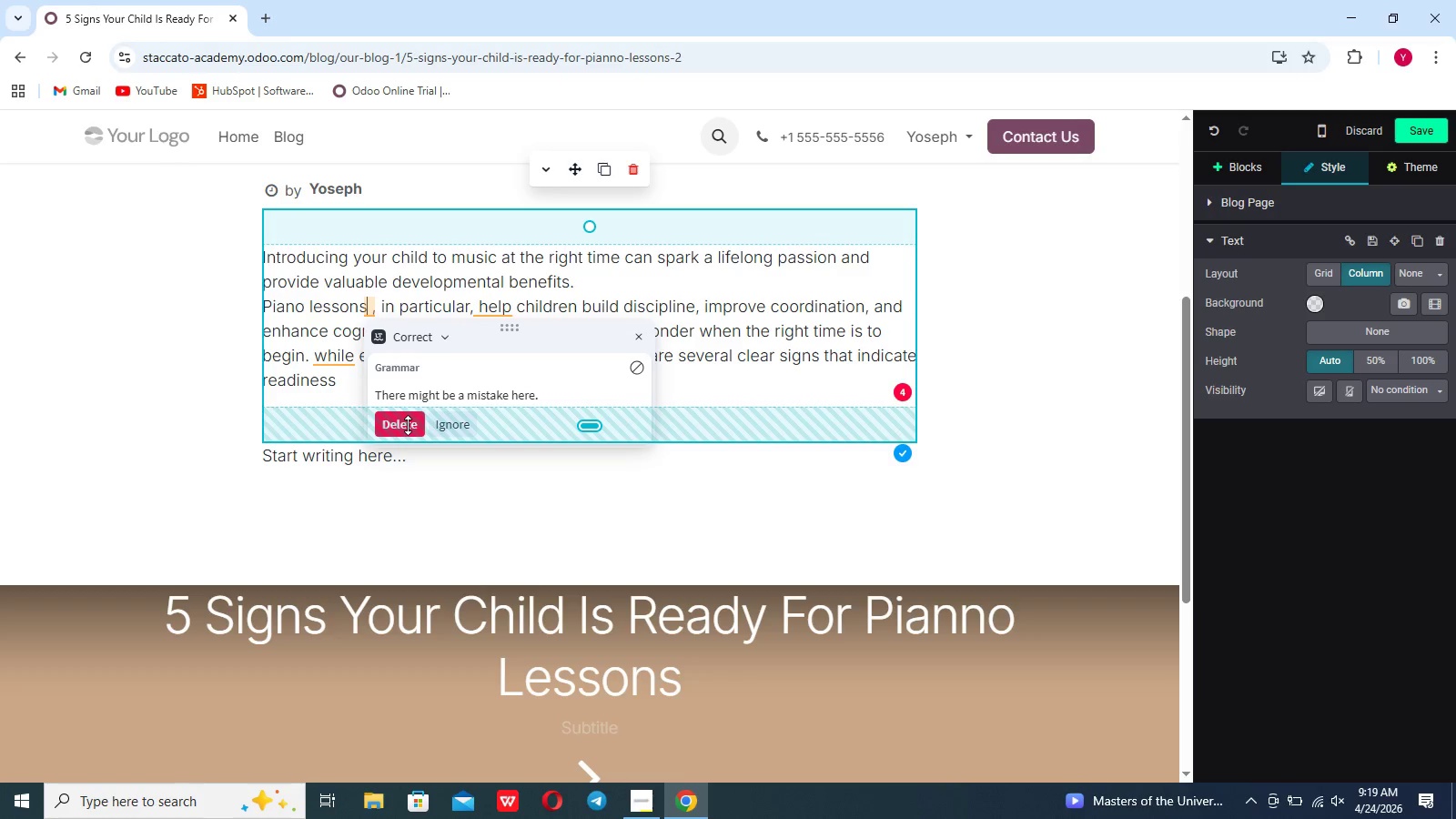 
left_click([408, 424])
 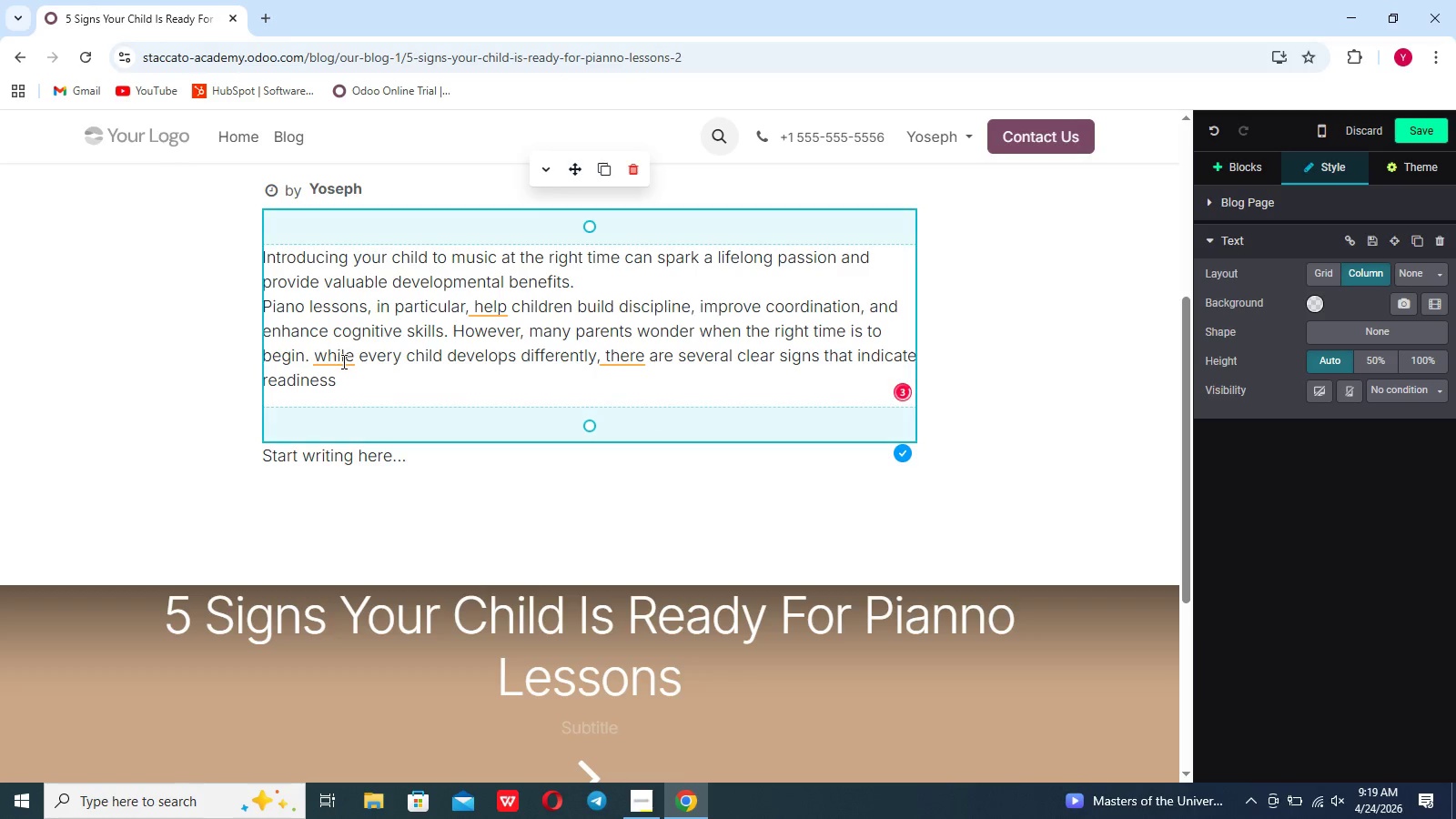 
left_click([341, 356])
 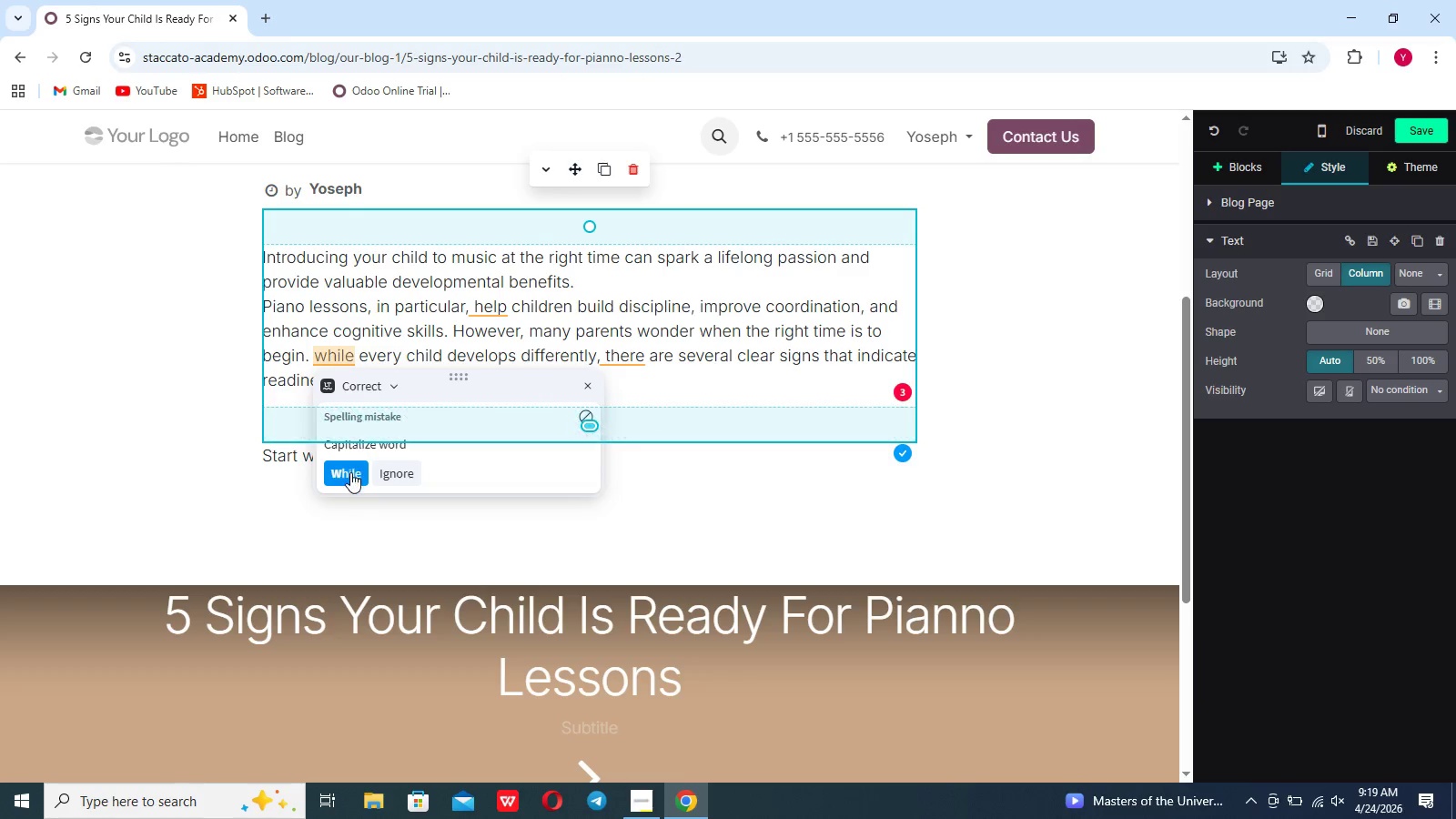 
left_click([350, 472])
 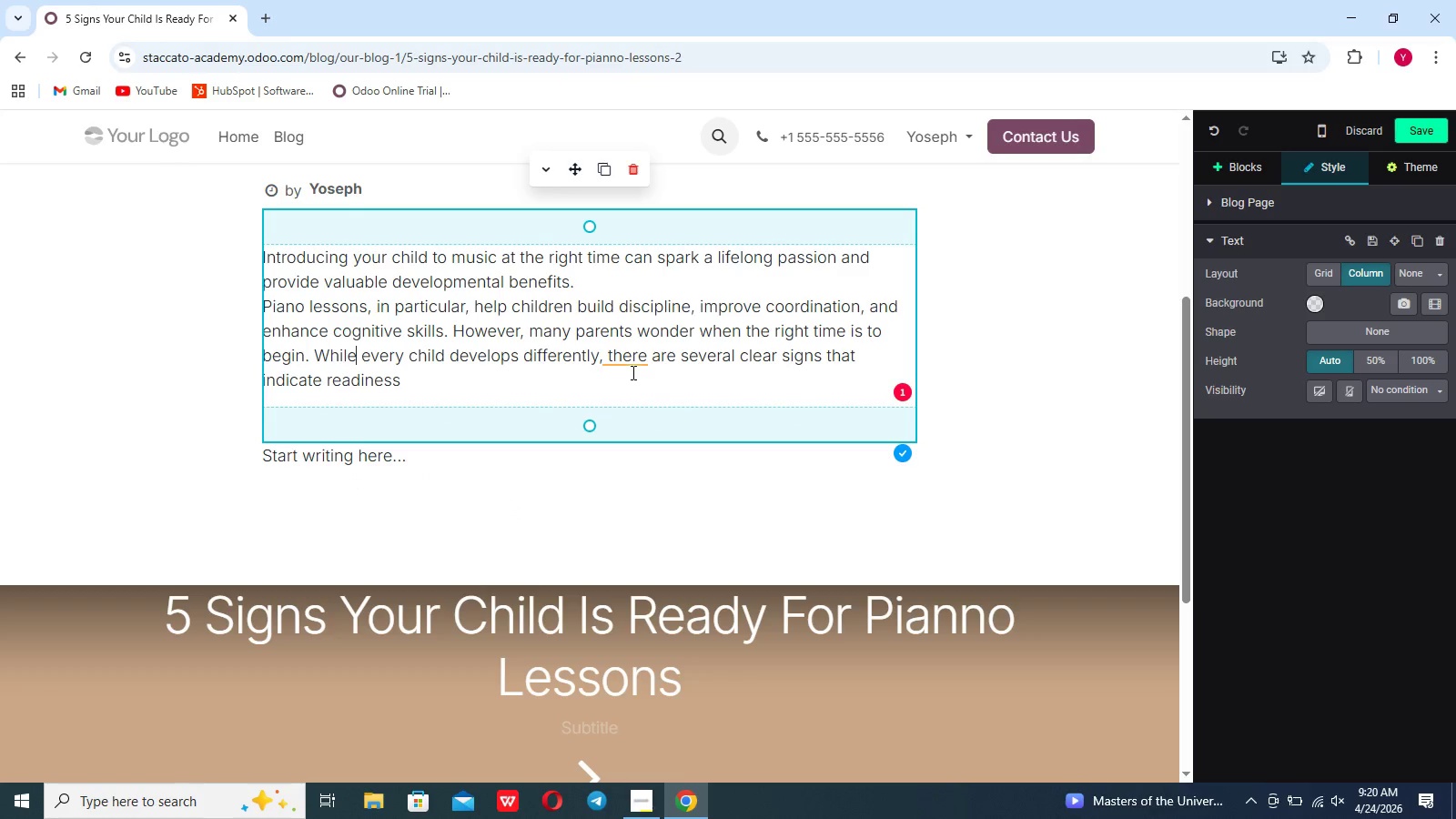 
left_click([632, 360])
 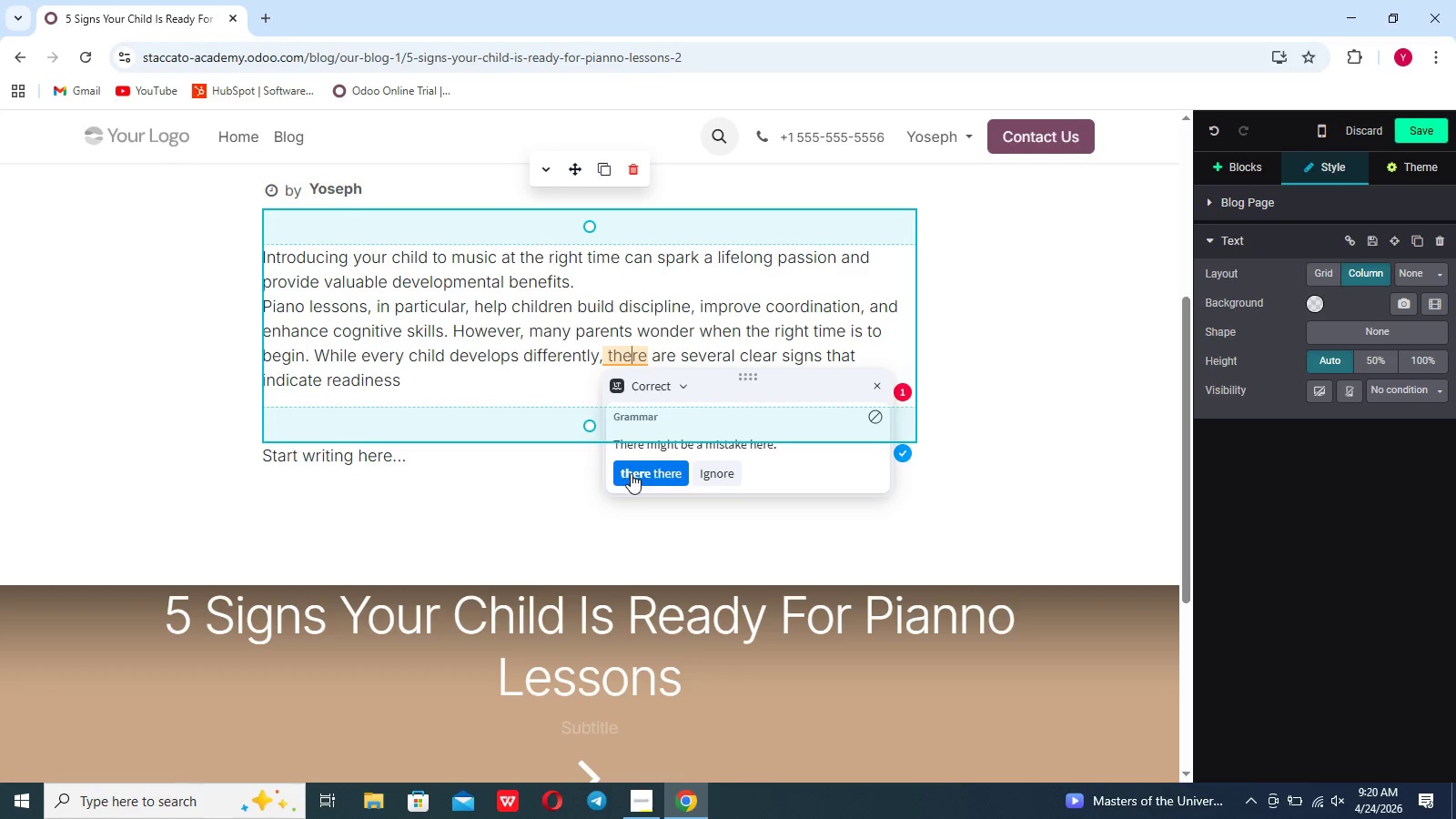 
left_click([631, 473])
 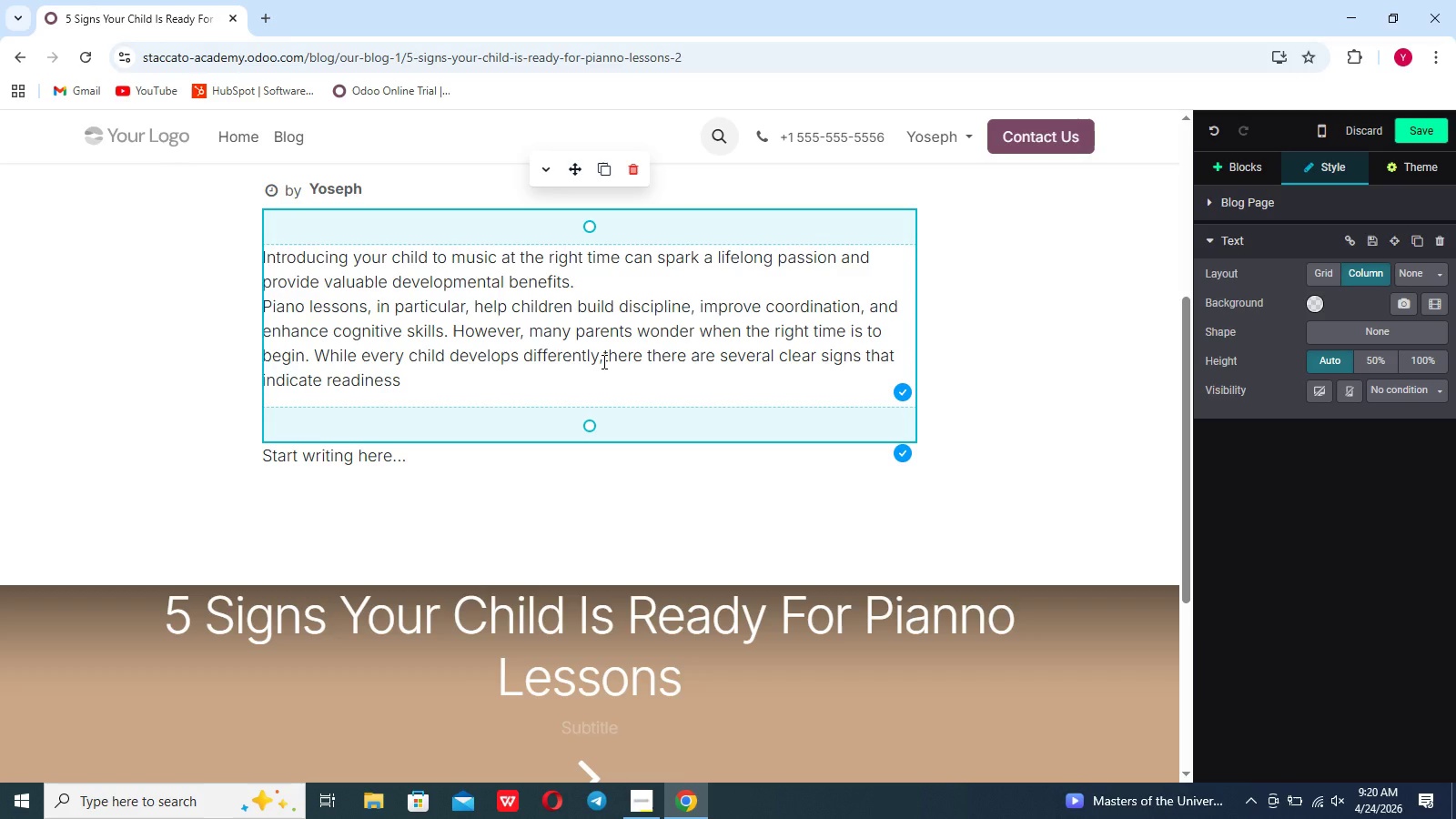 
key(Backspace)
 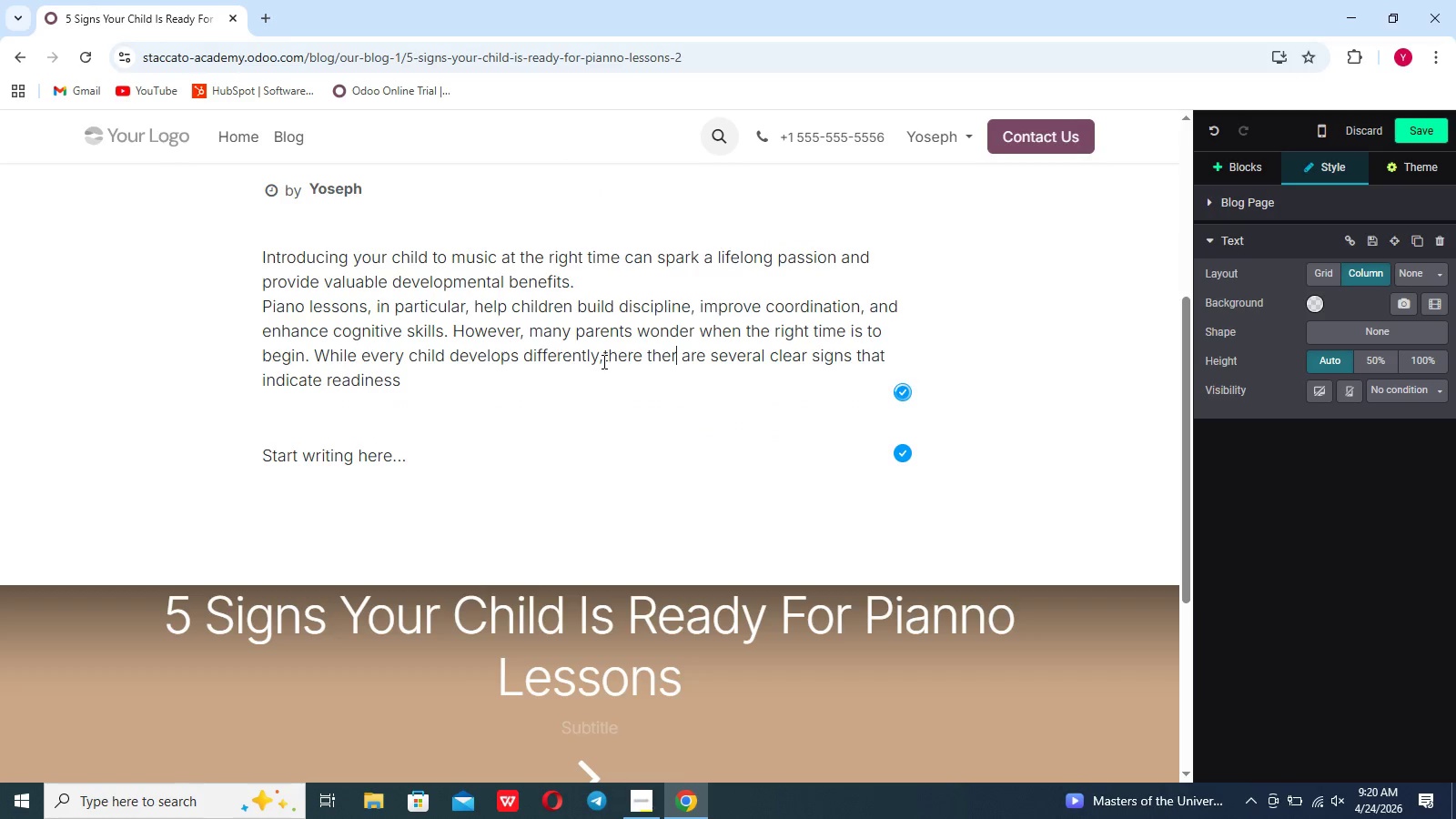 
key(Backspace)
 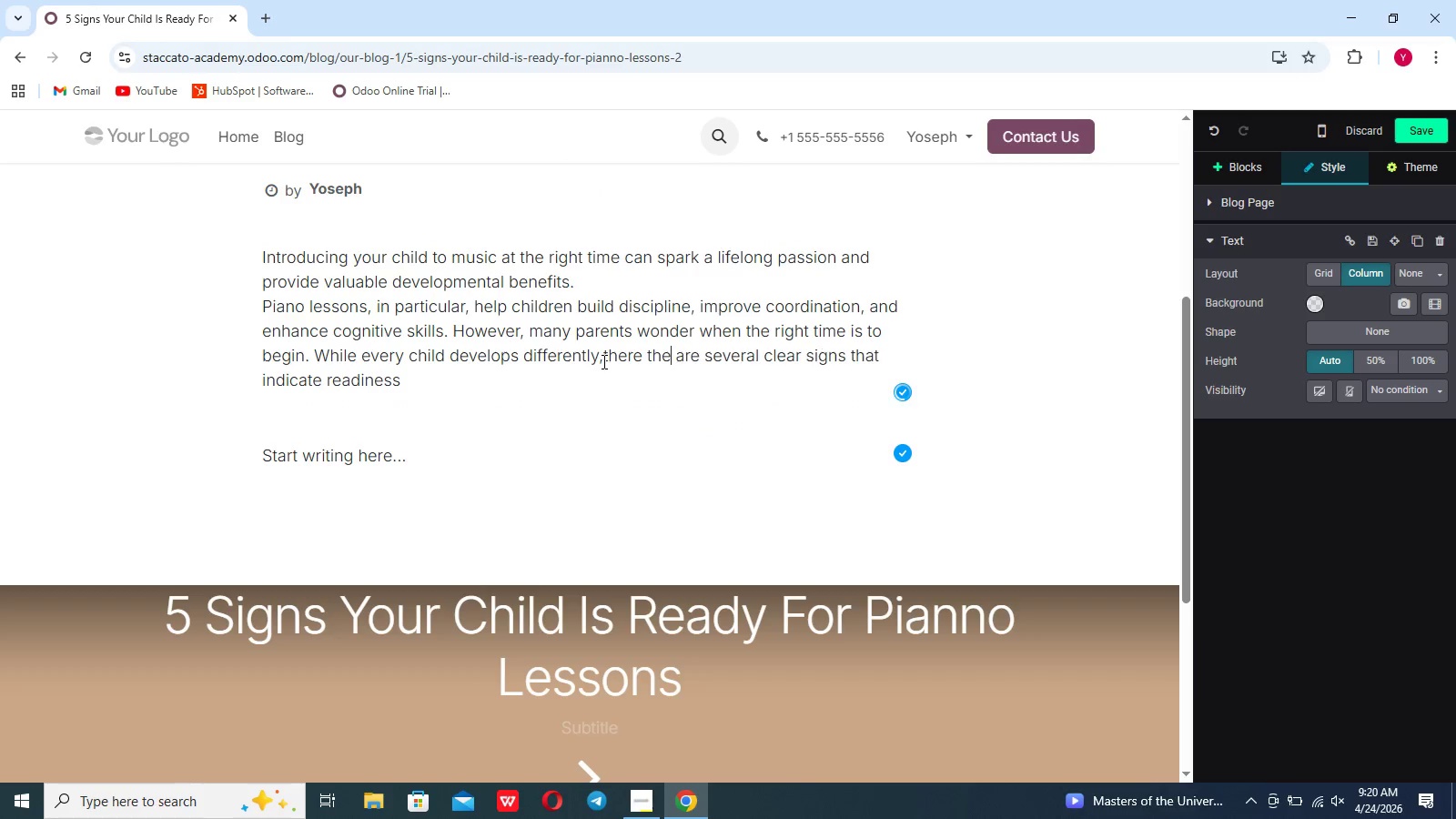 
key(Backspace)
 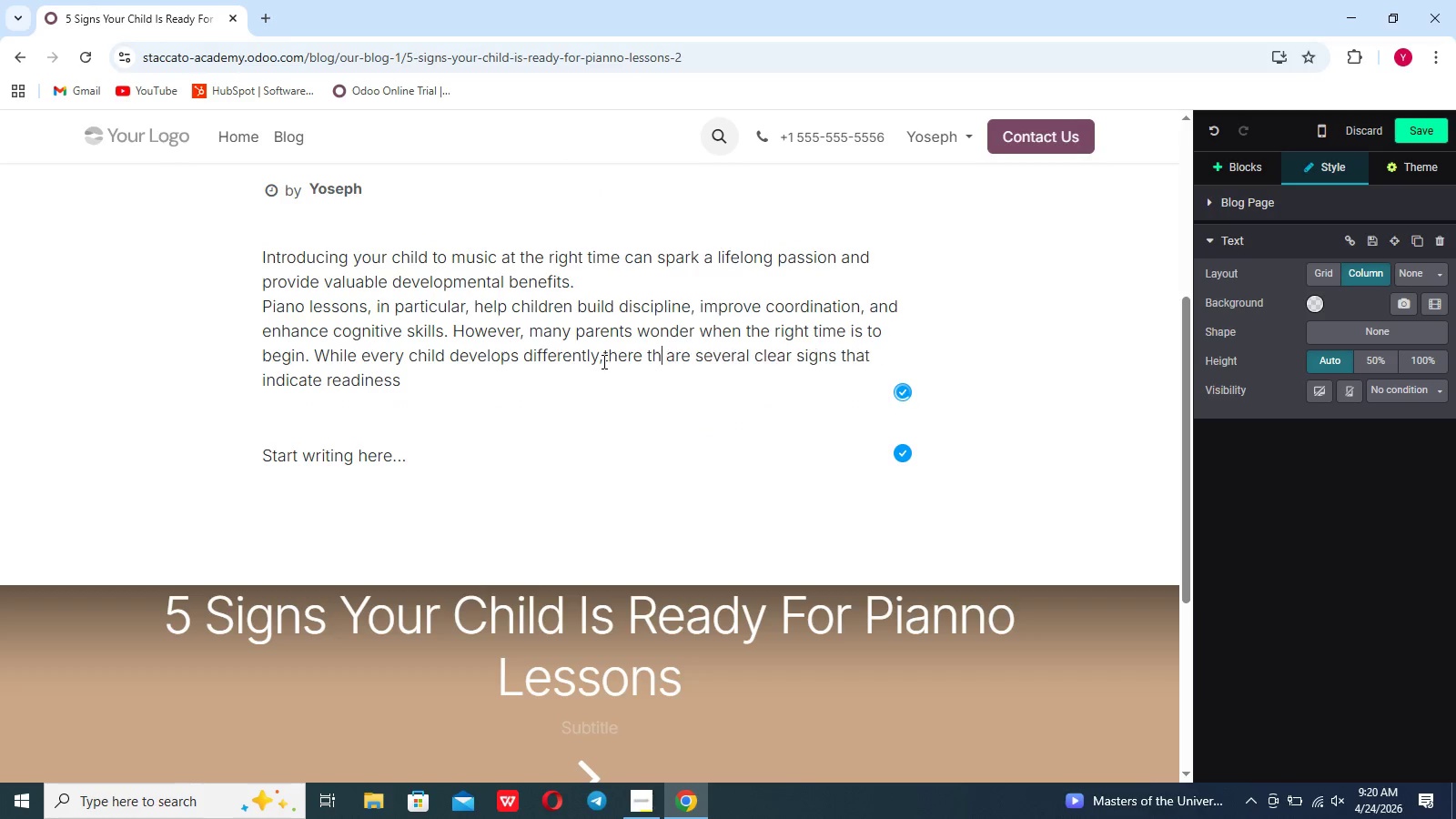 
key(Backspace)
 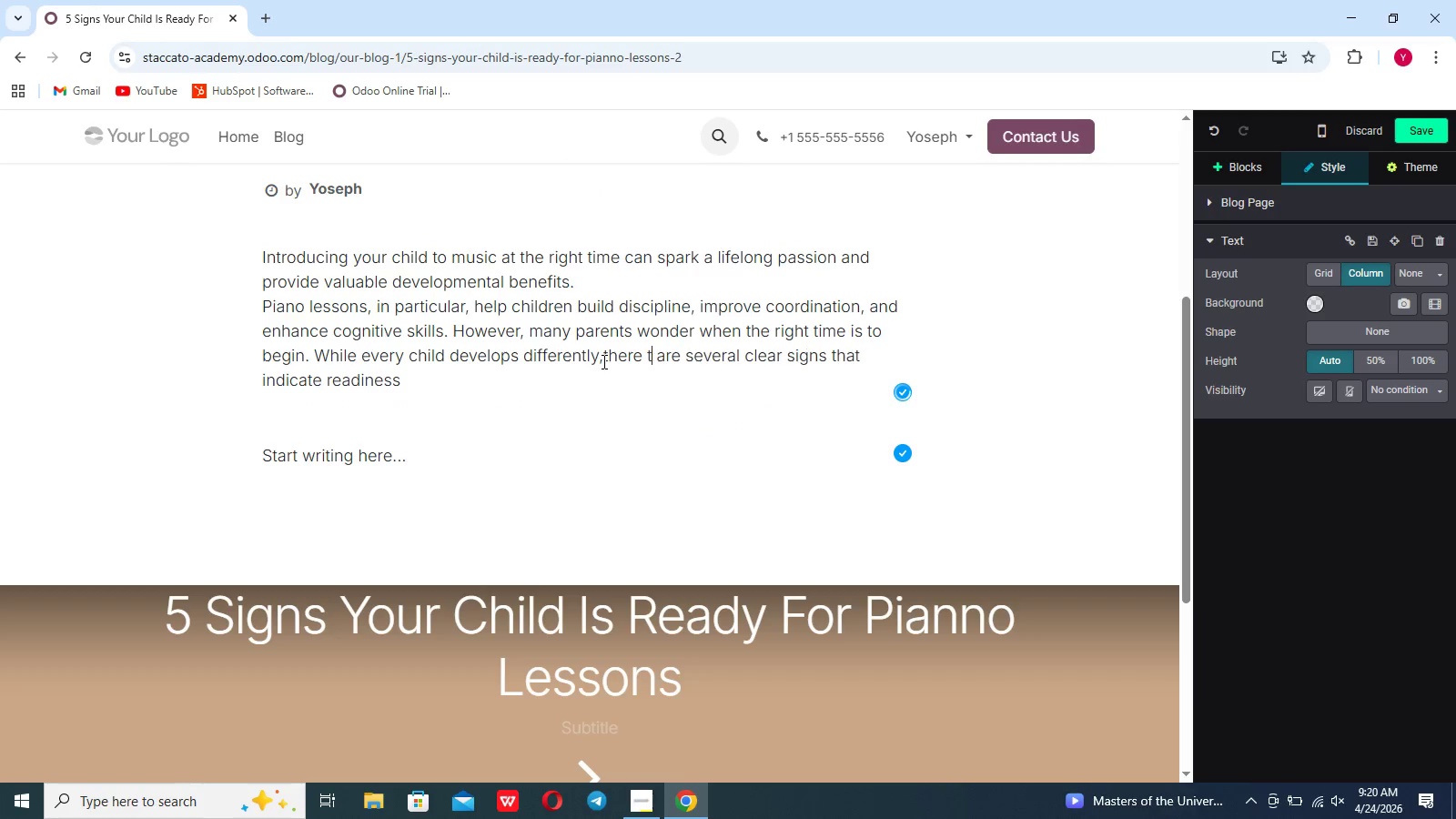 
key(Backspace)
 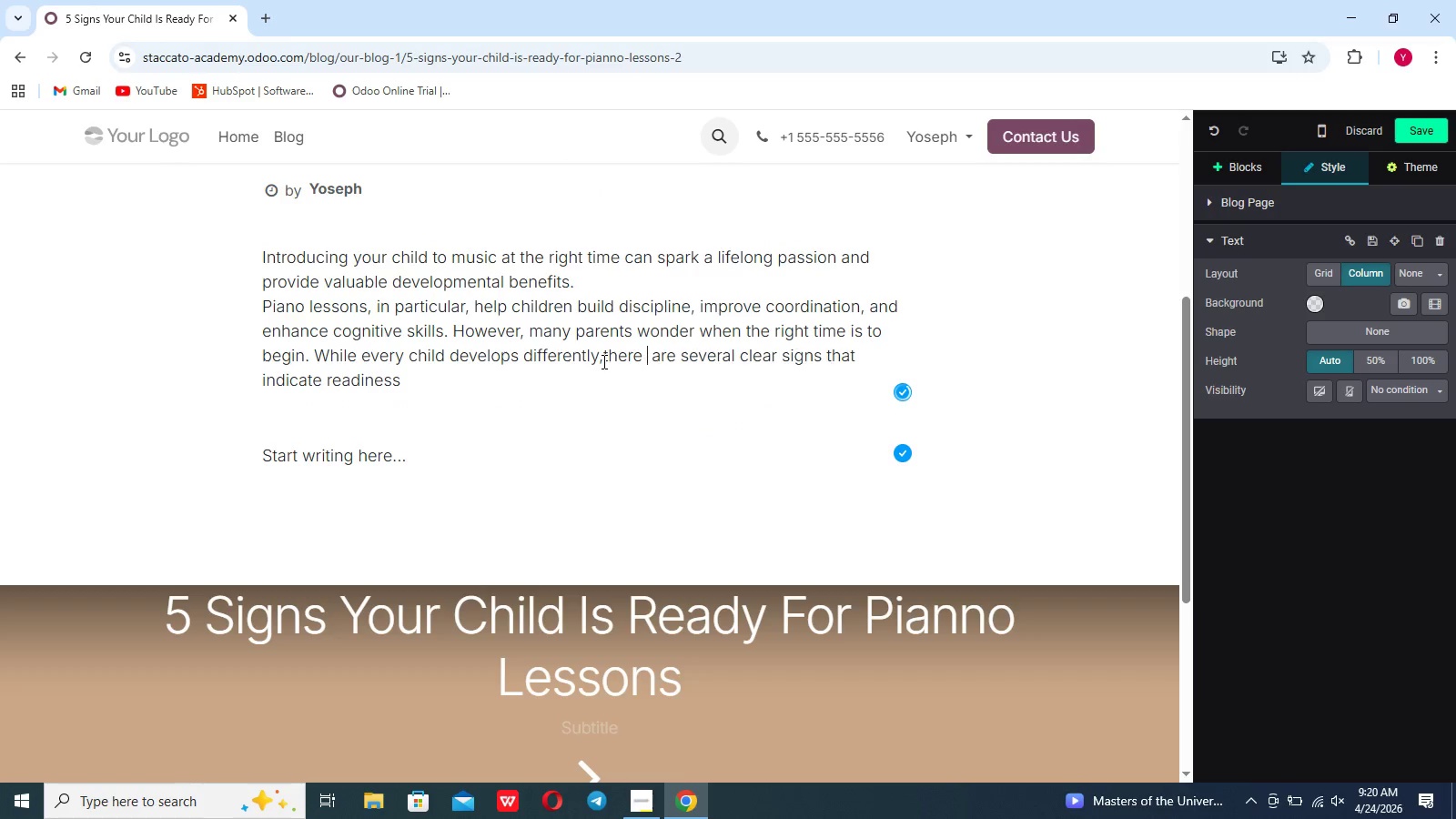 
key(Backspace)
 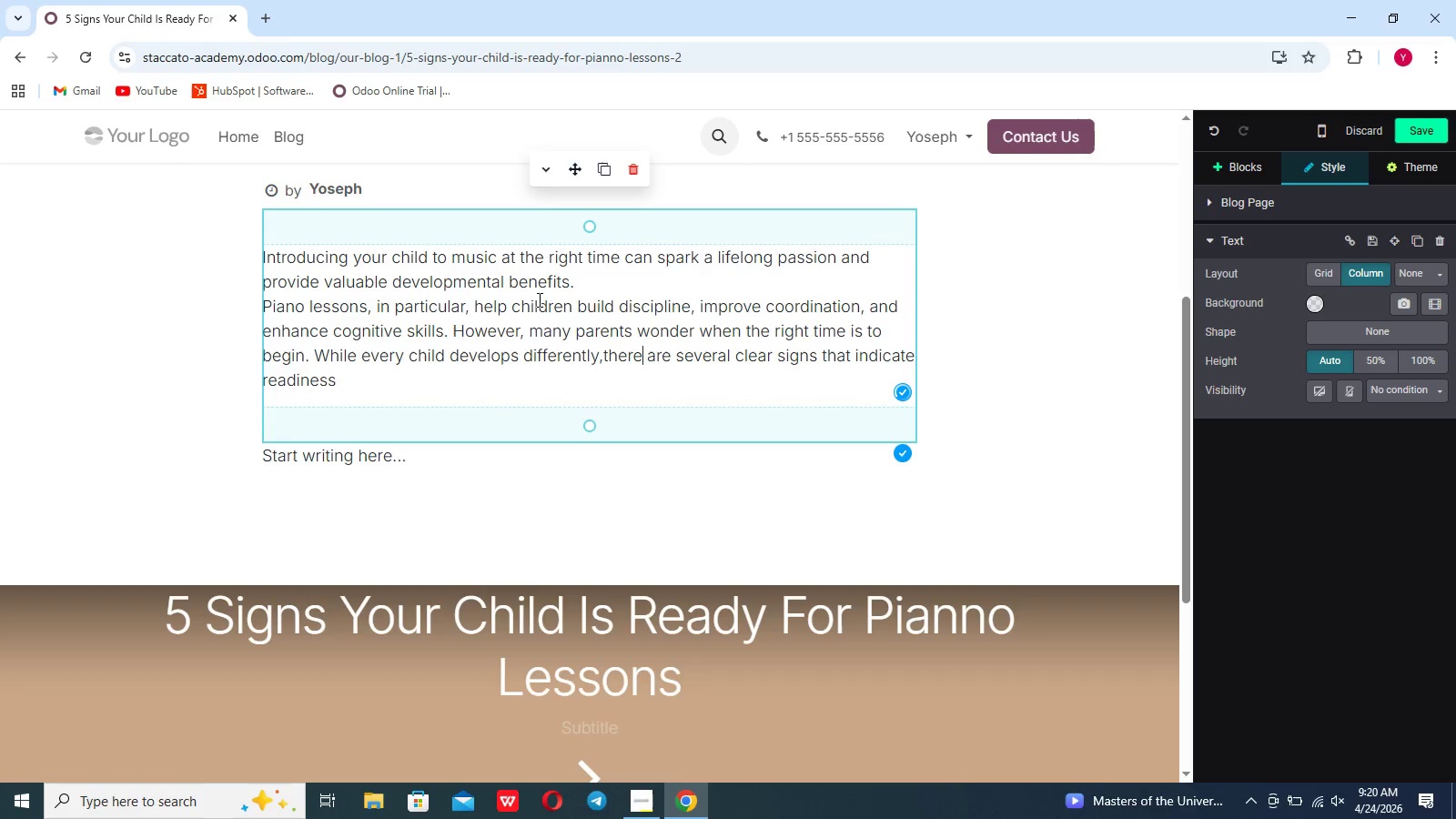 
left_click([535, 301])
 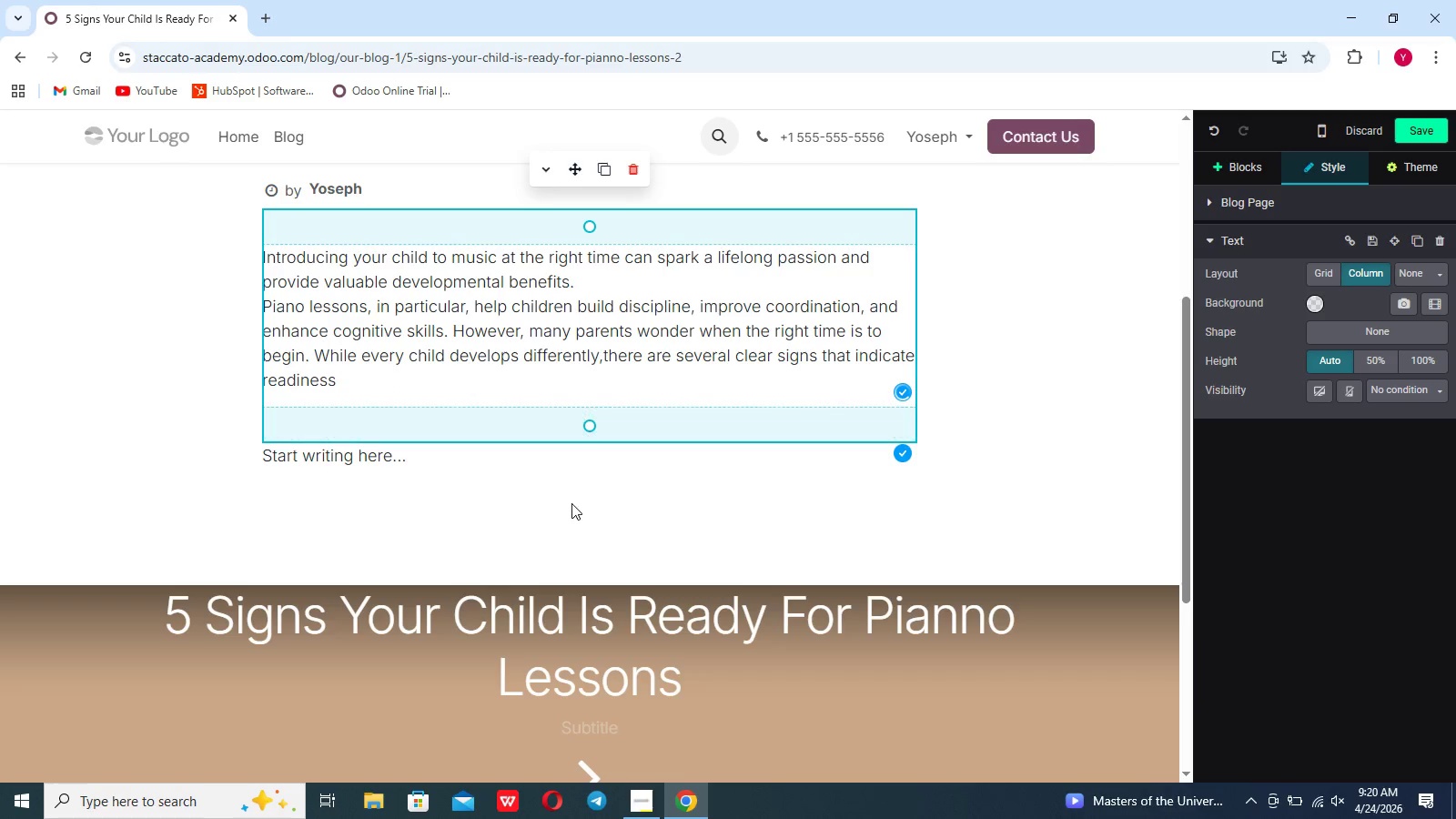 
left_click([571, 503])
 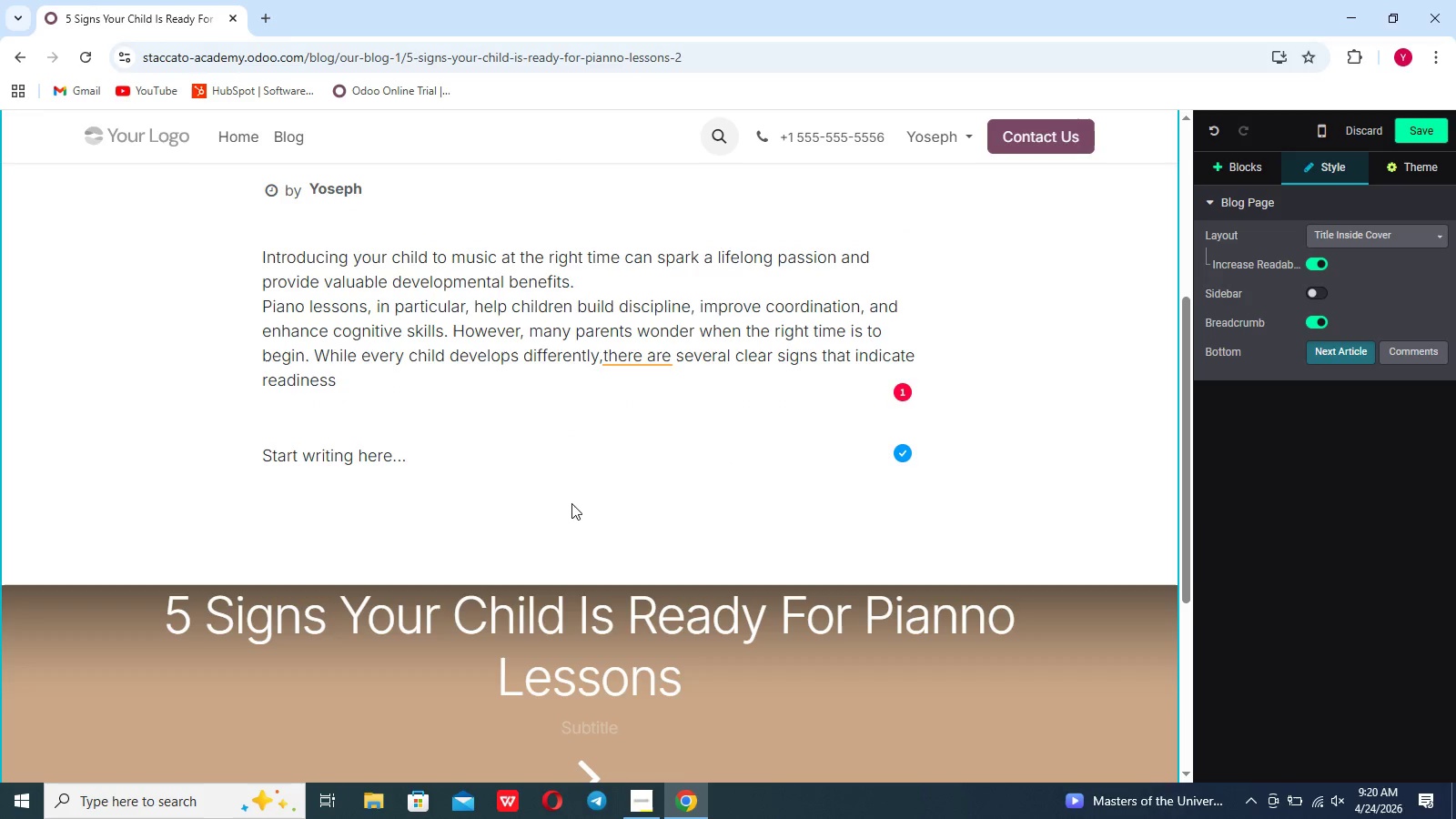 
left_click([437, 466])
 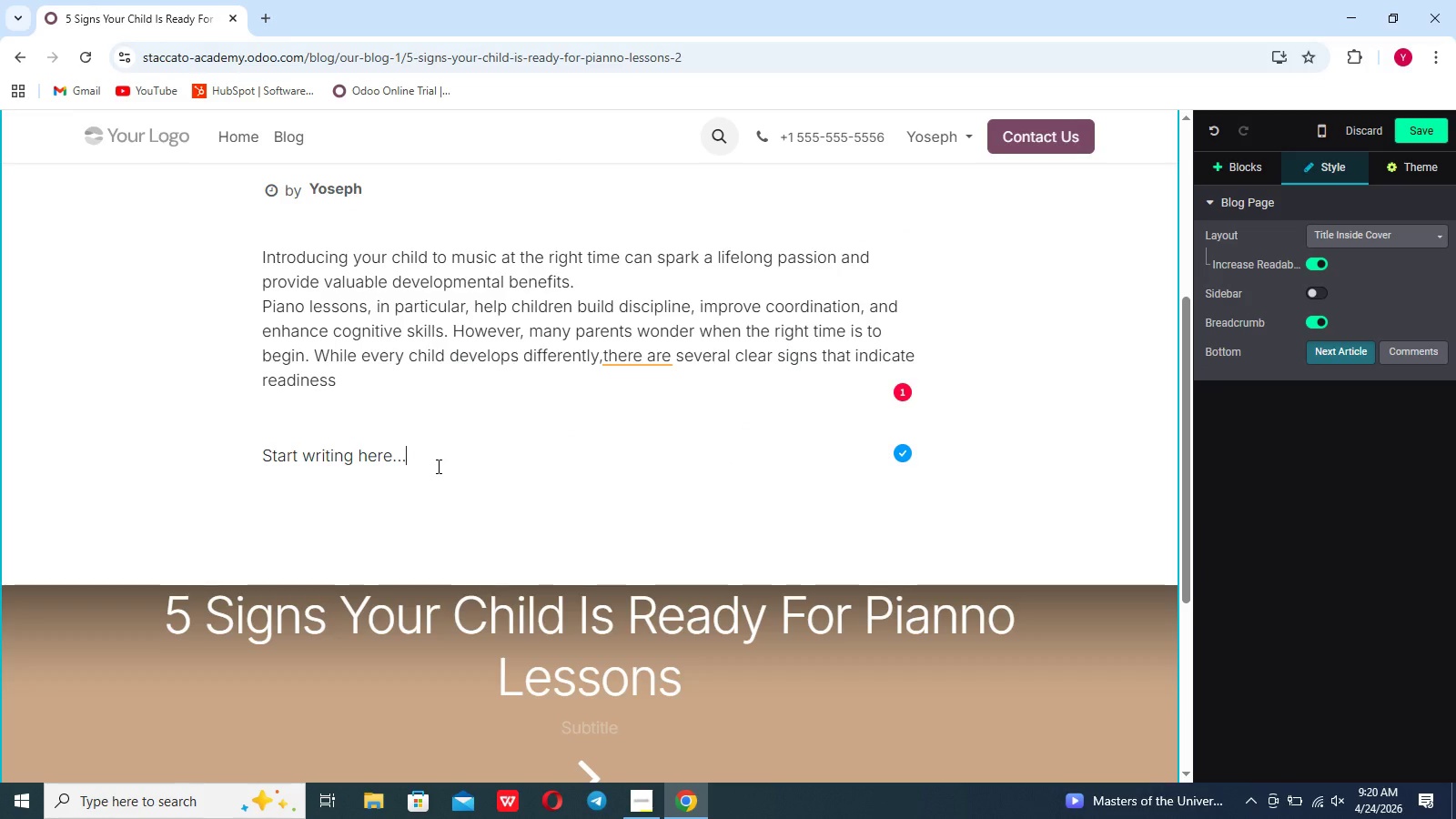 
key(Backspace)
 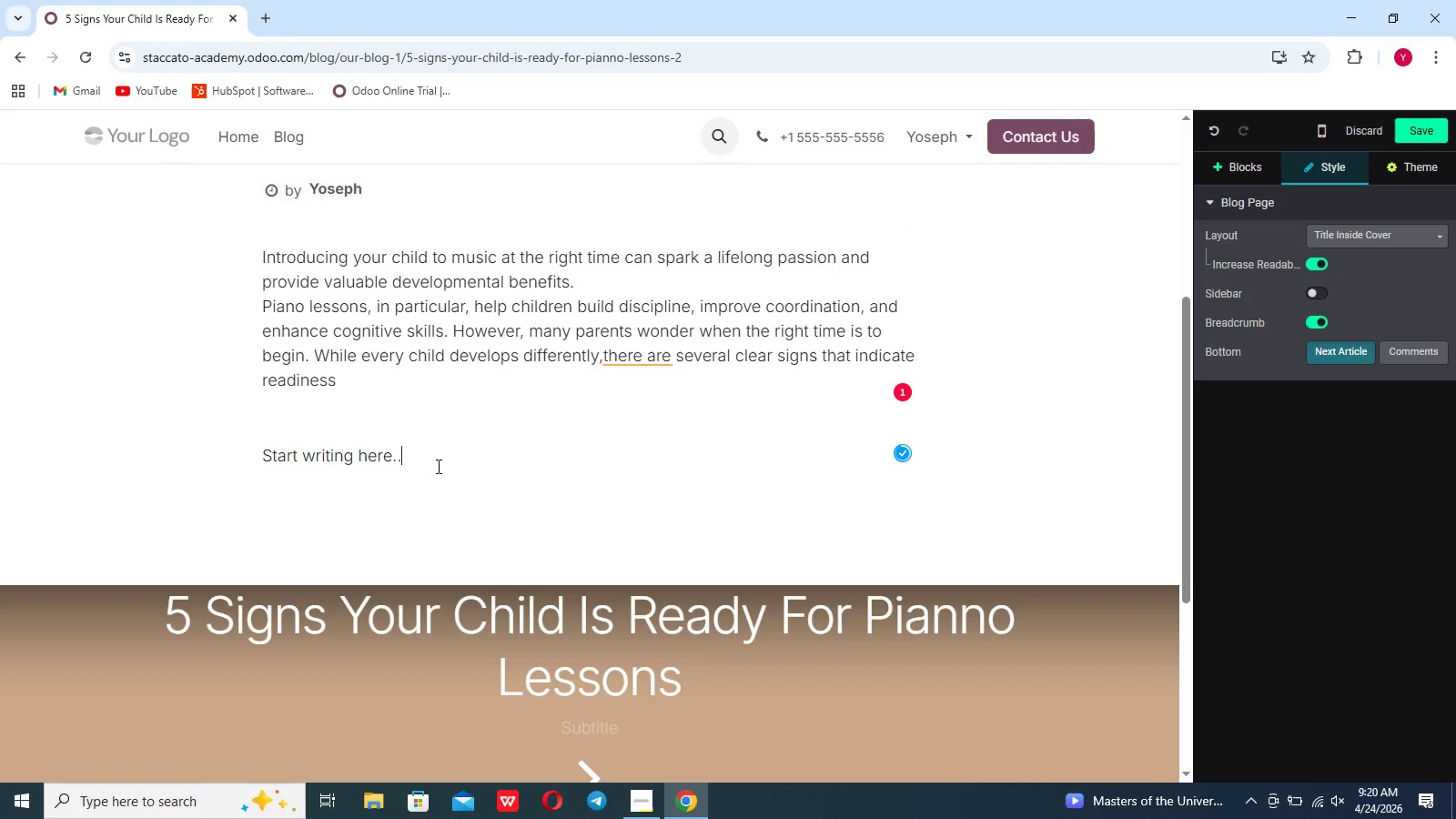 
key(Backspace)
 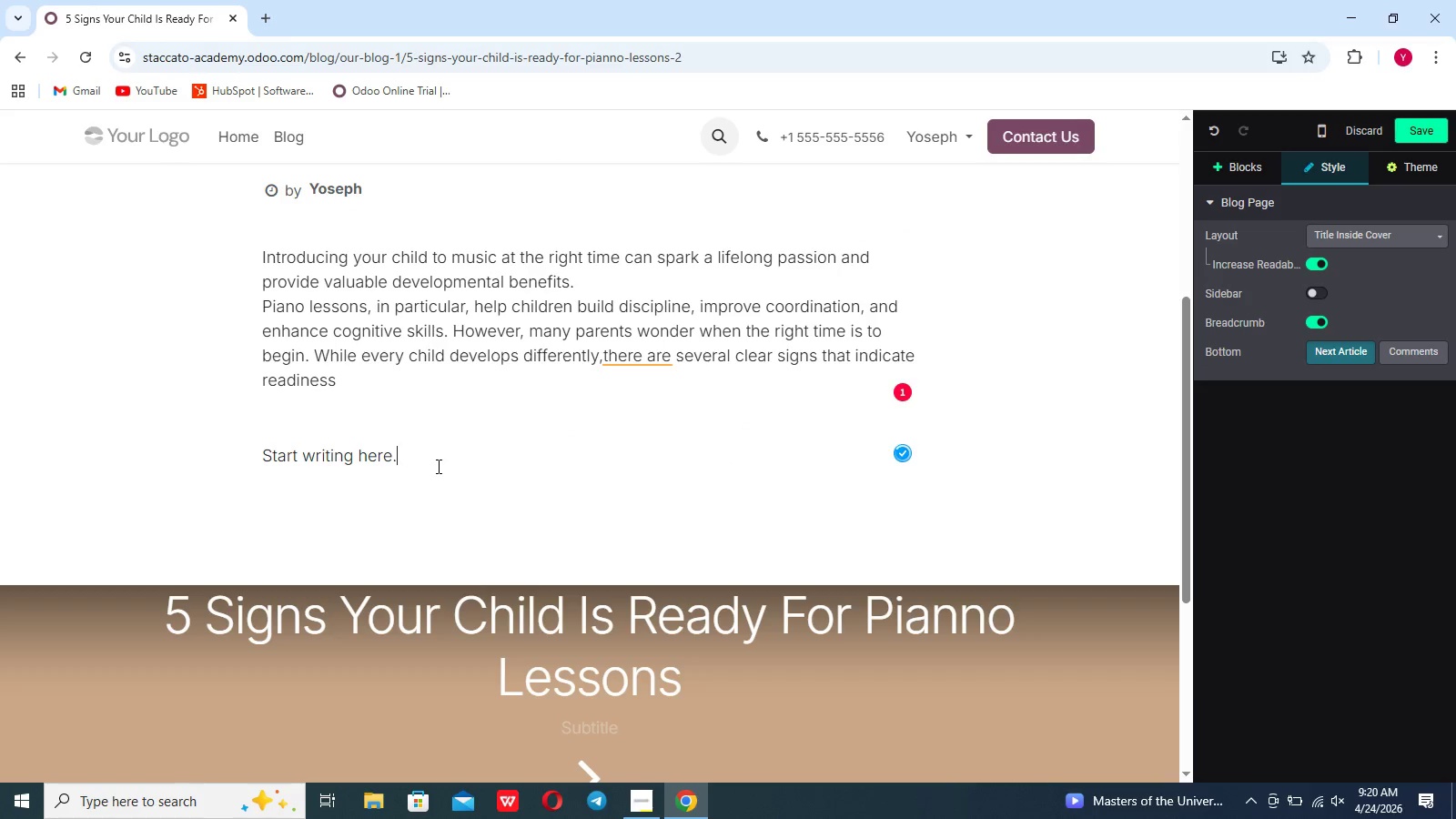 
key(Backspace)
 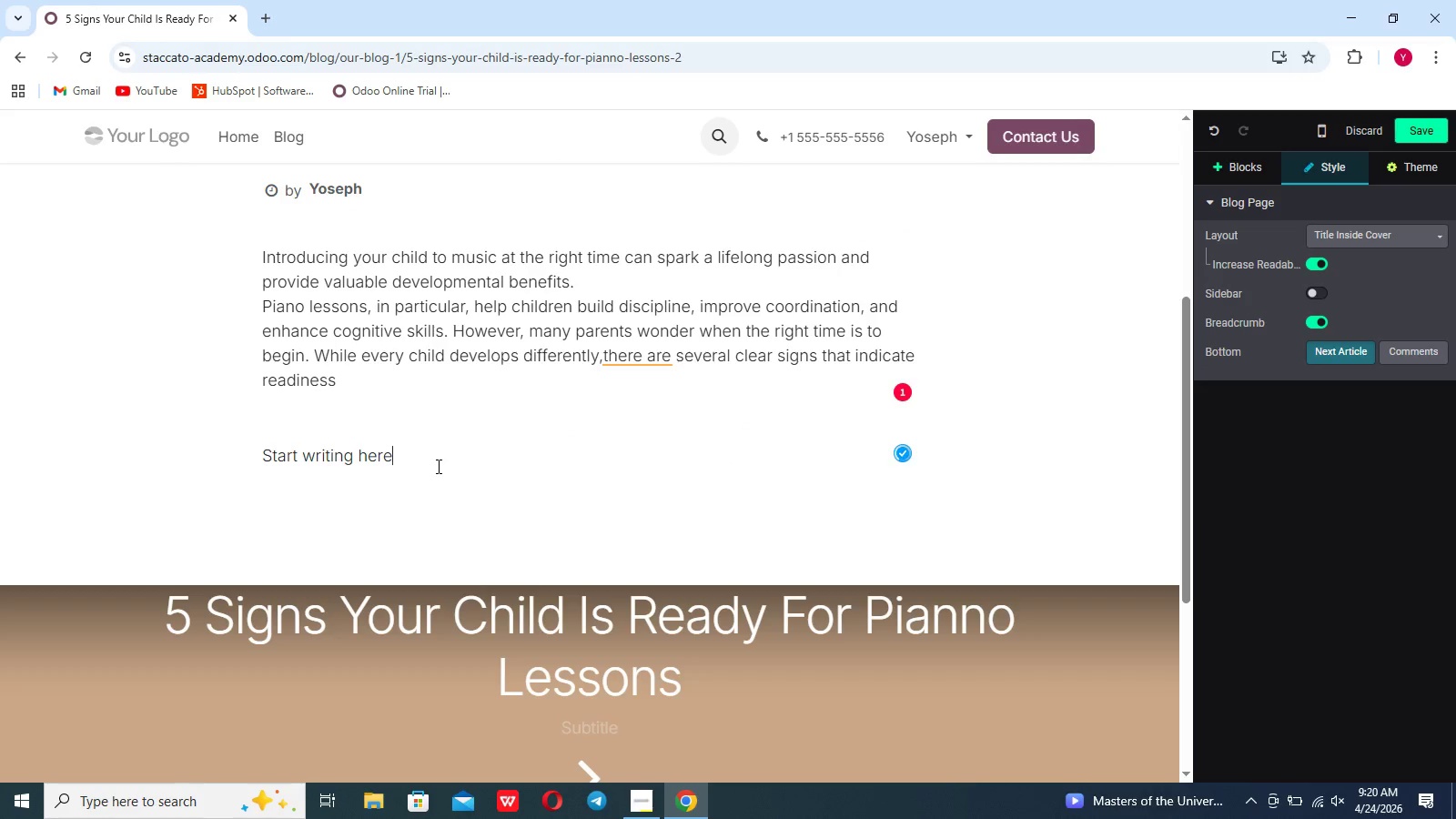 
key(Backspace)
 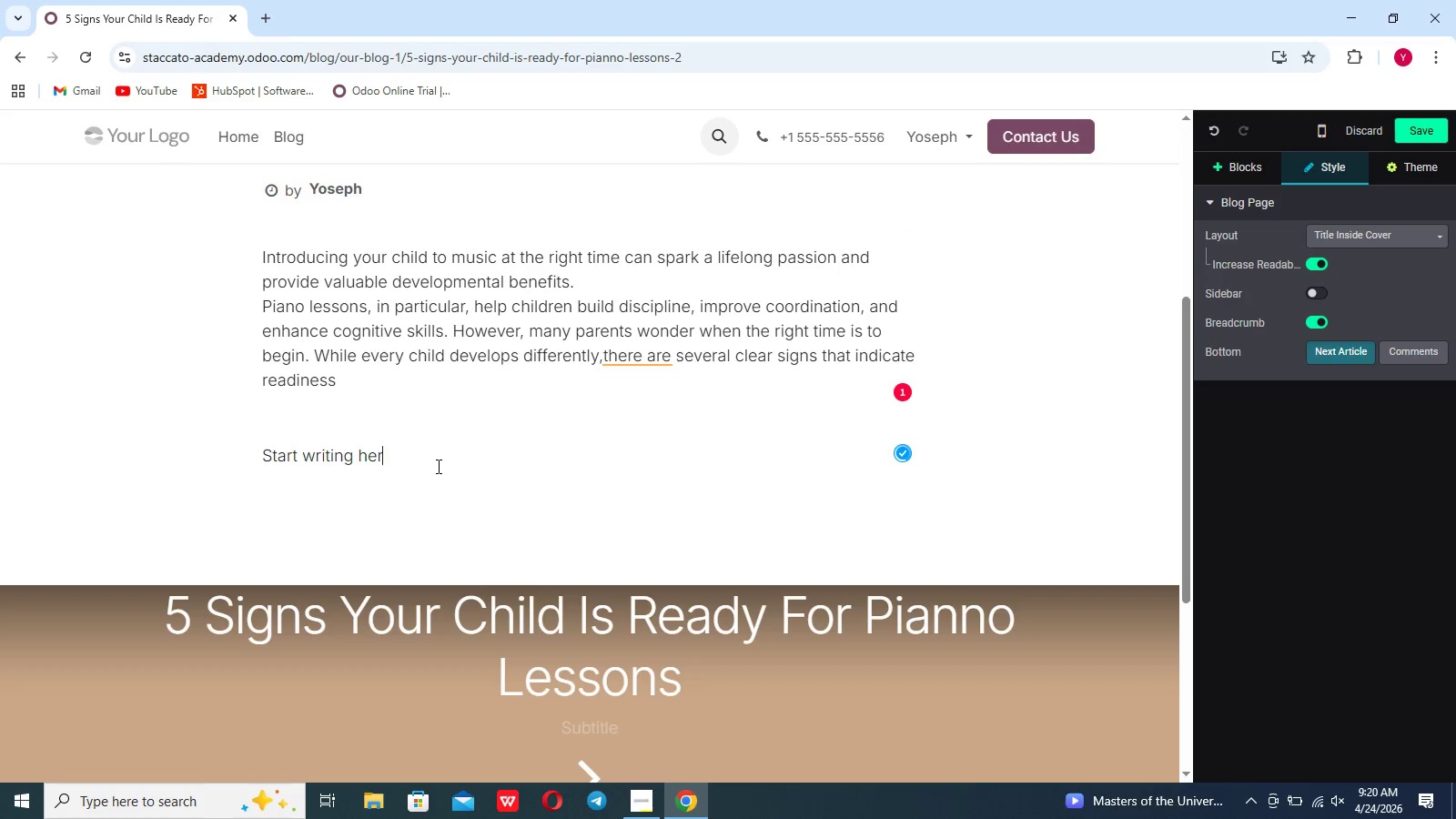 
key(Backspace)
 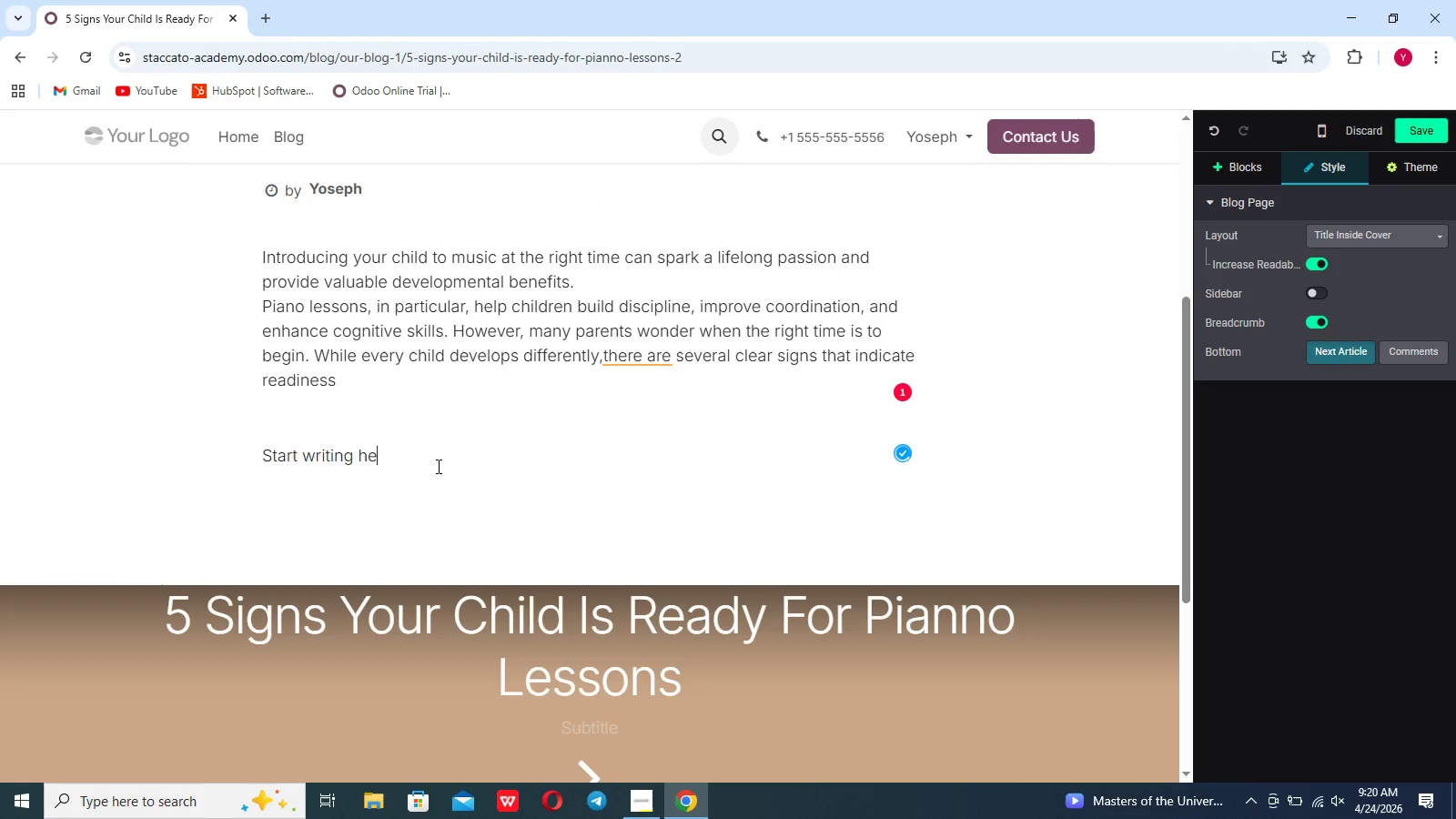 
key(Backspace)
 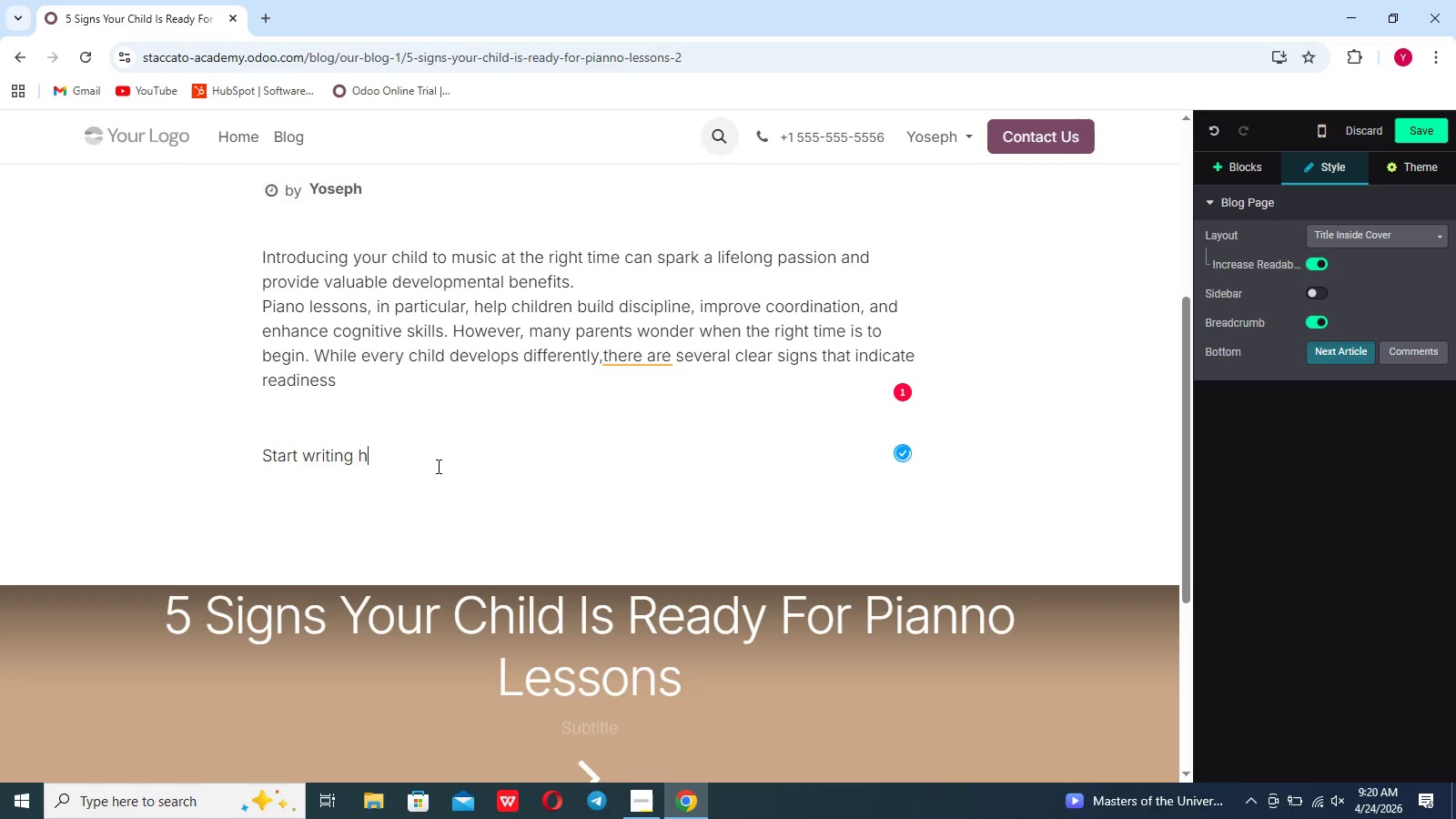 
key(Backspace)
 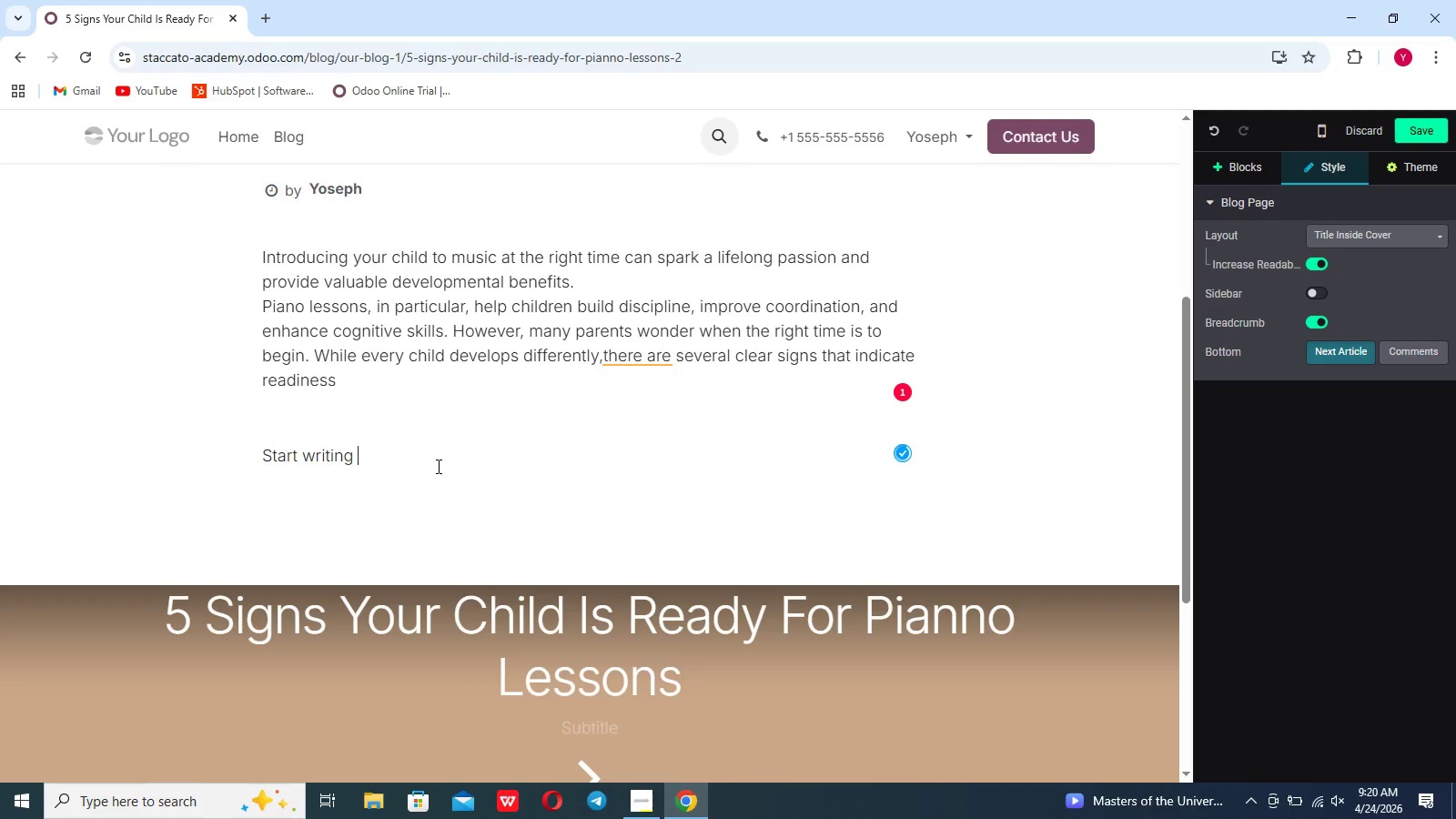 
key(Backspace)
 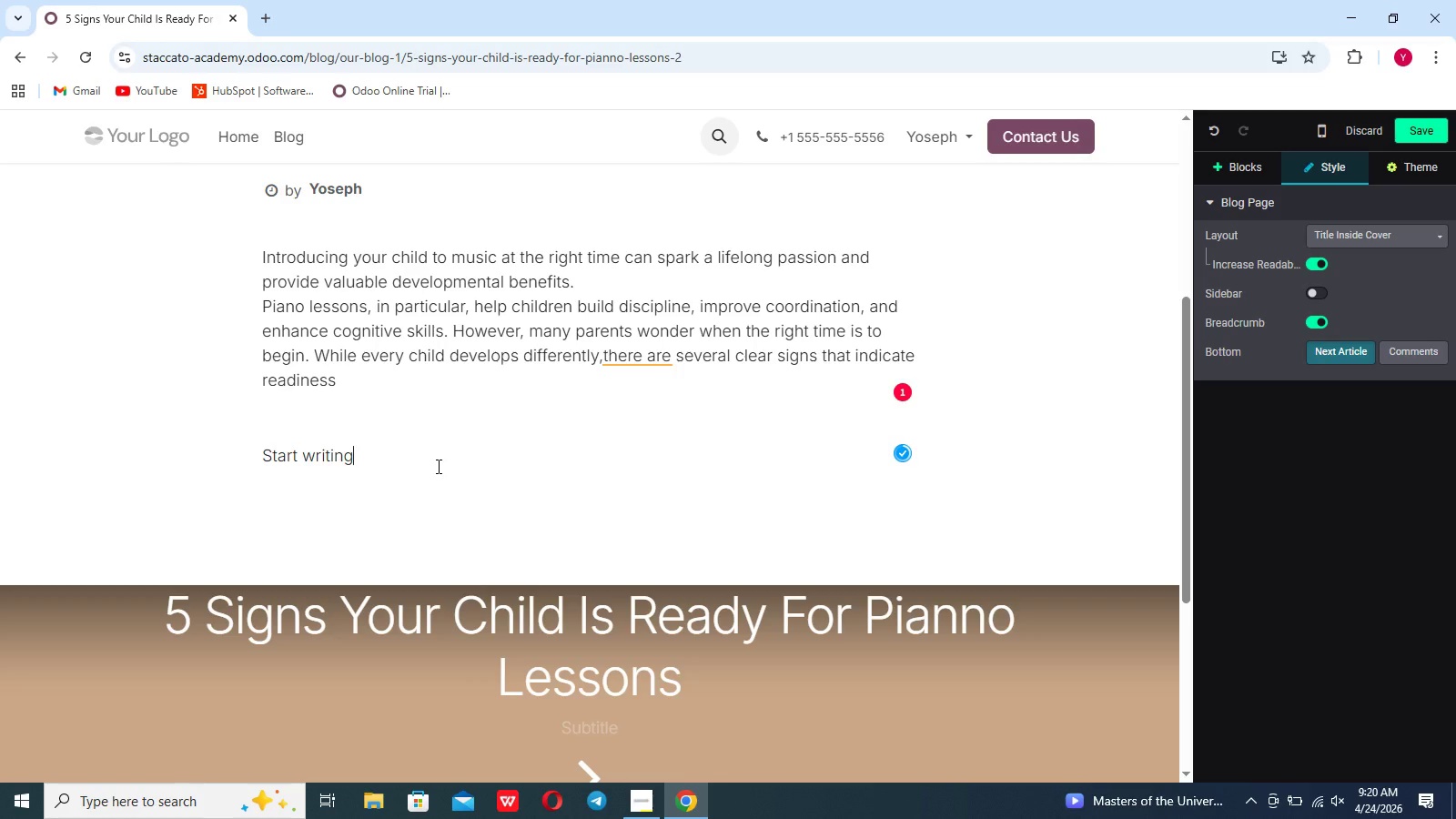 
key(Backspace)
 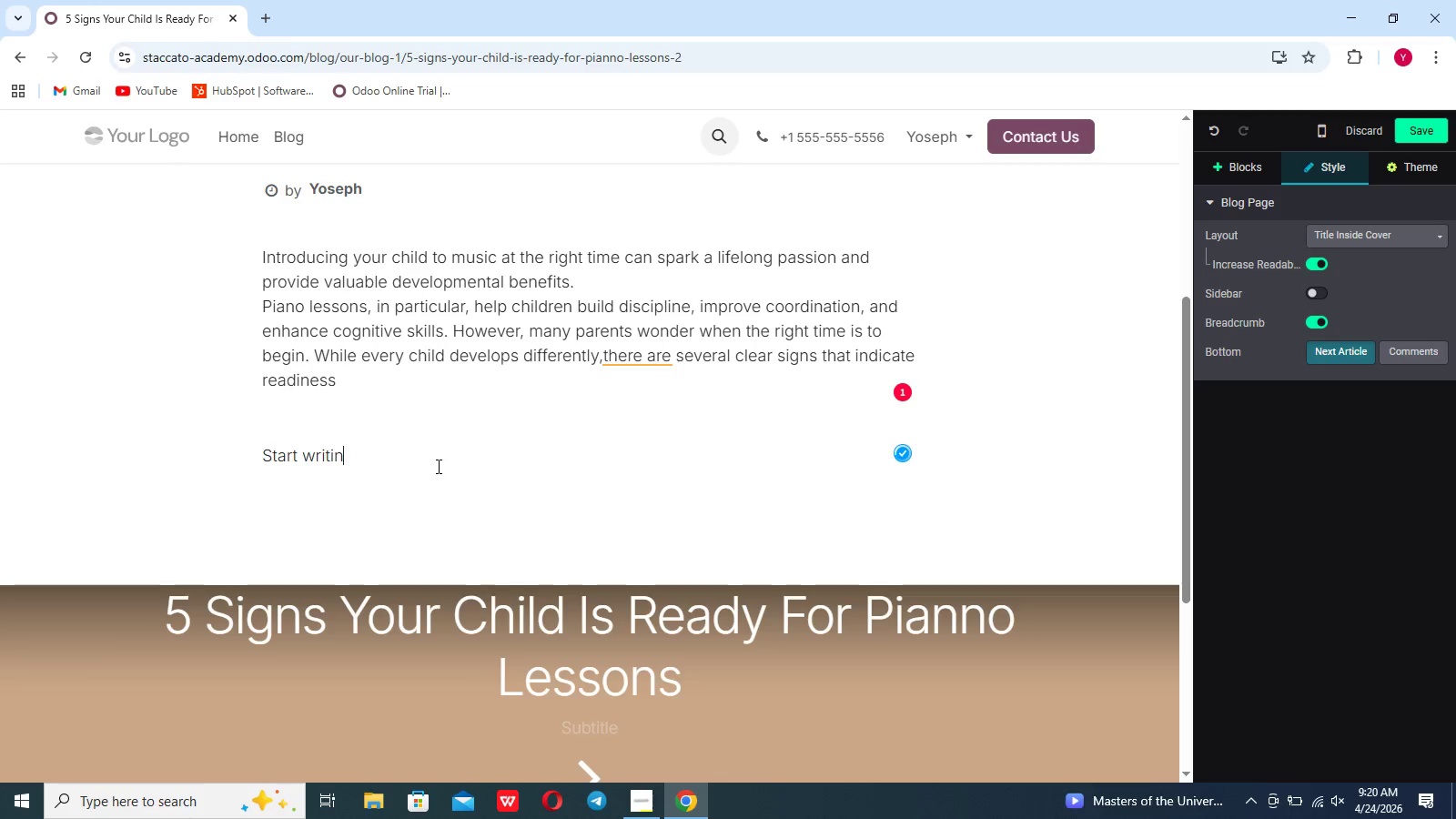 
key(Backspace)
 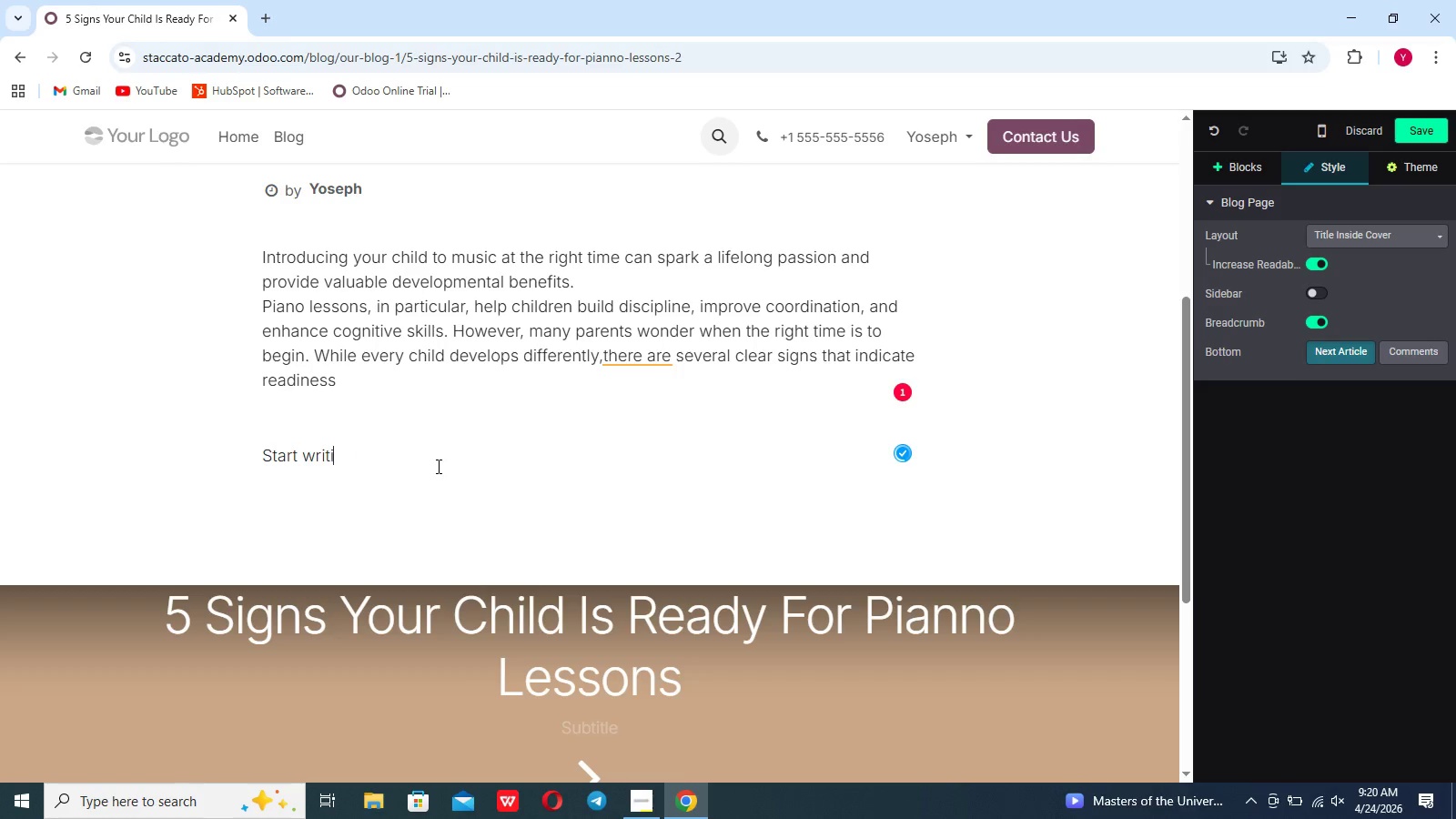 
key(Backspace)
 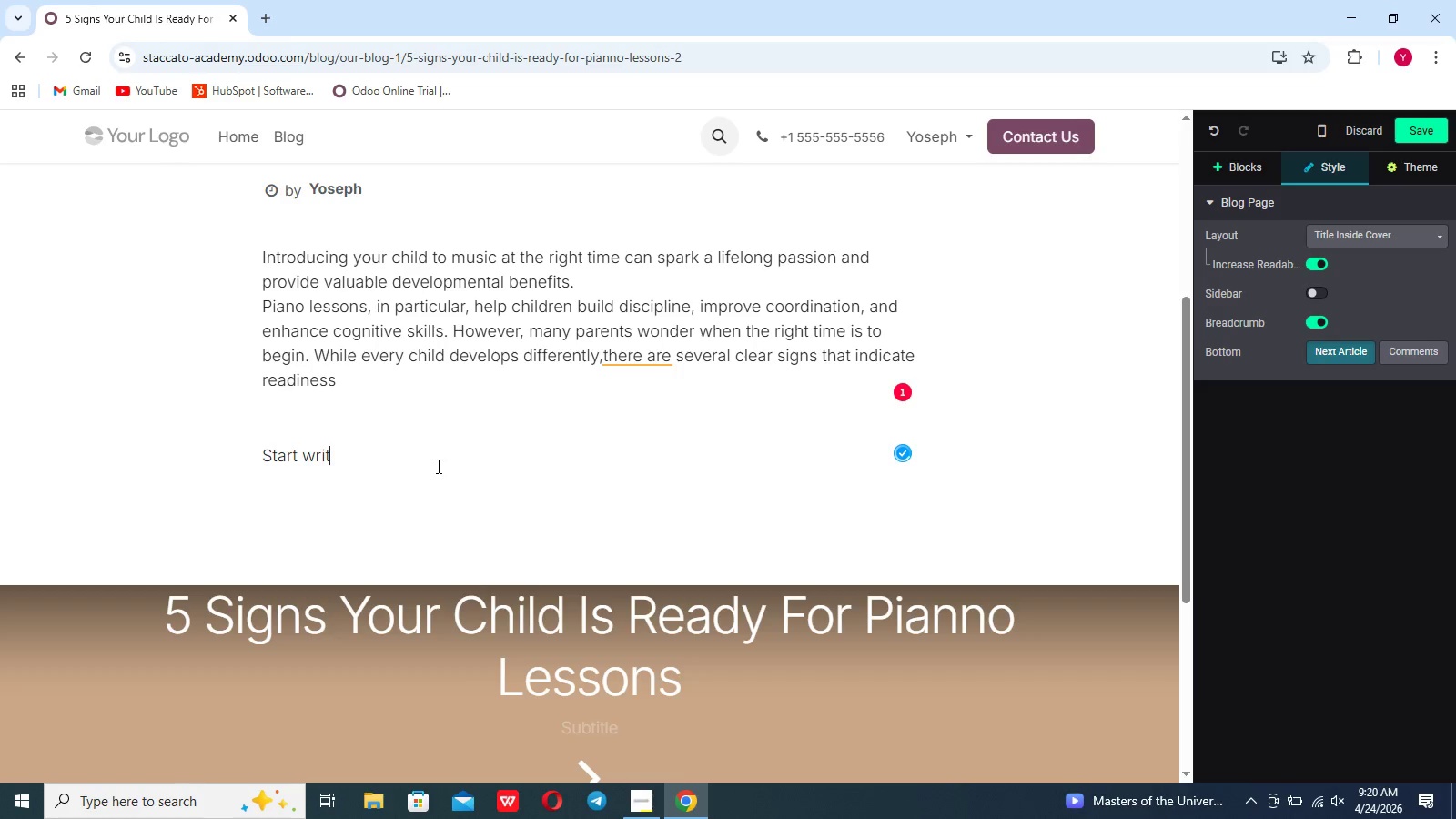 
key(Backspace)
 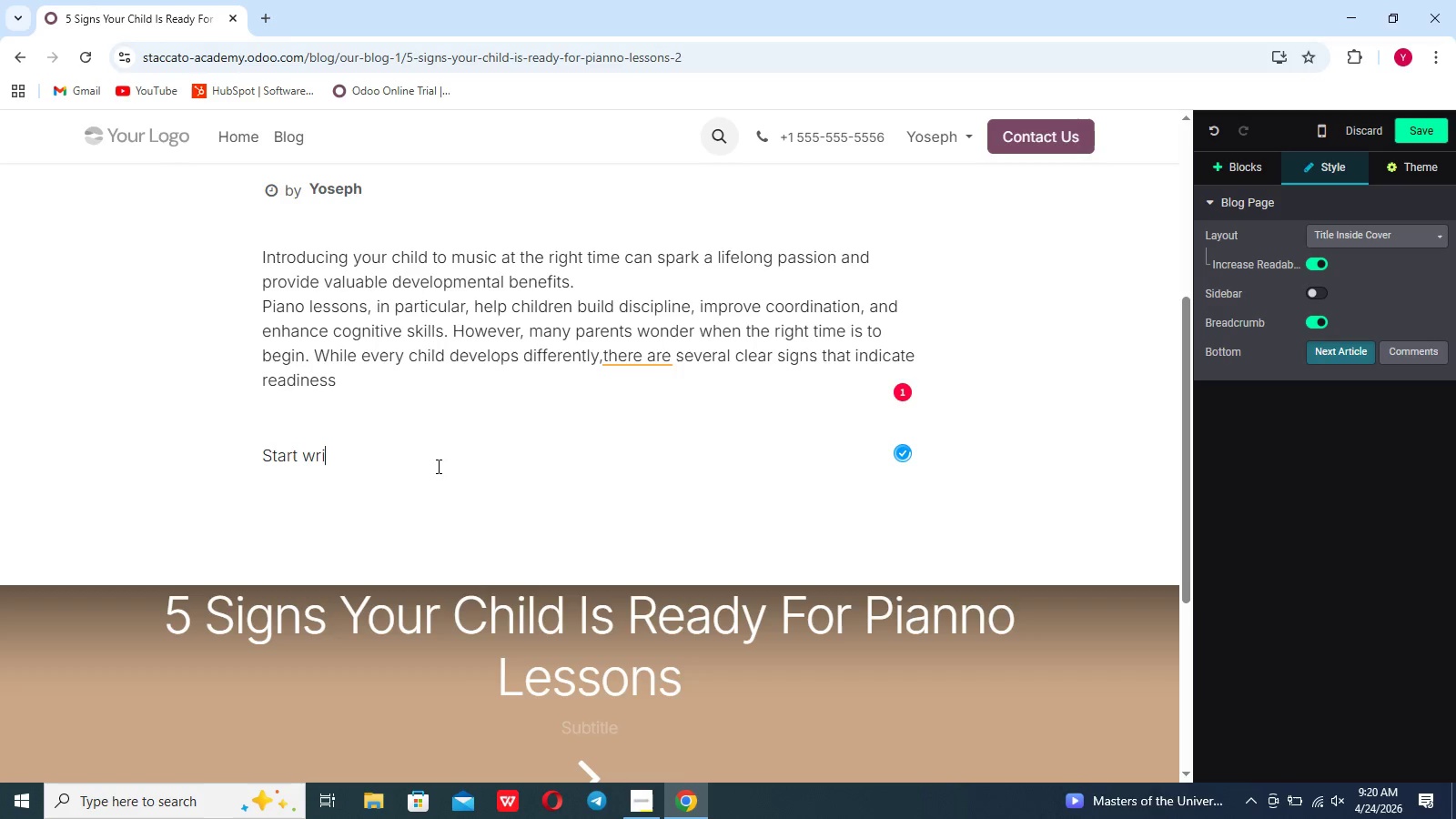 
key(Backspace)
 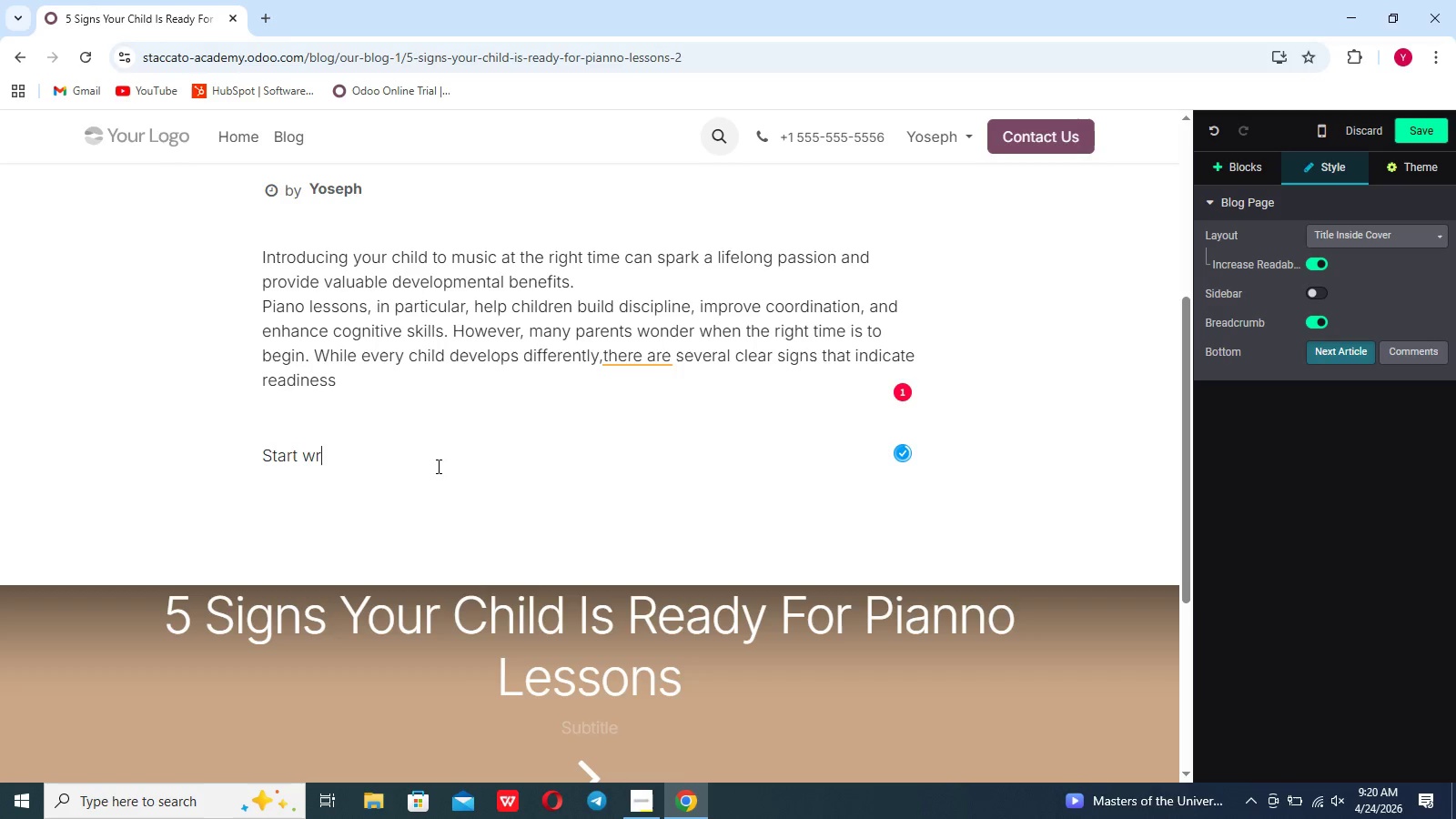 
key(Backspace)
 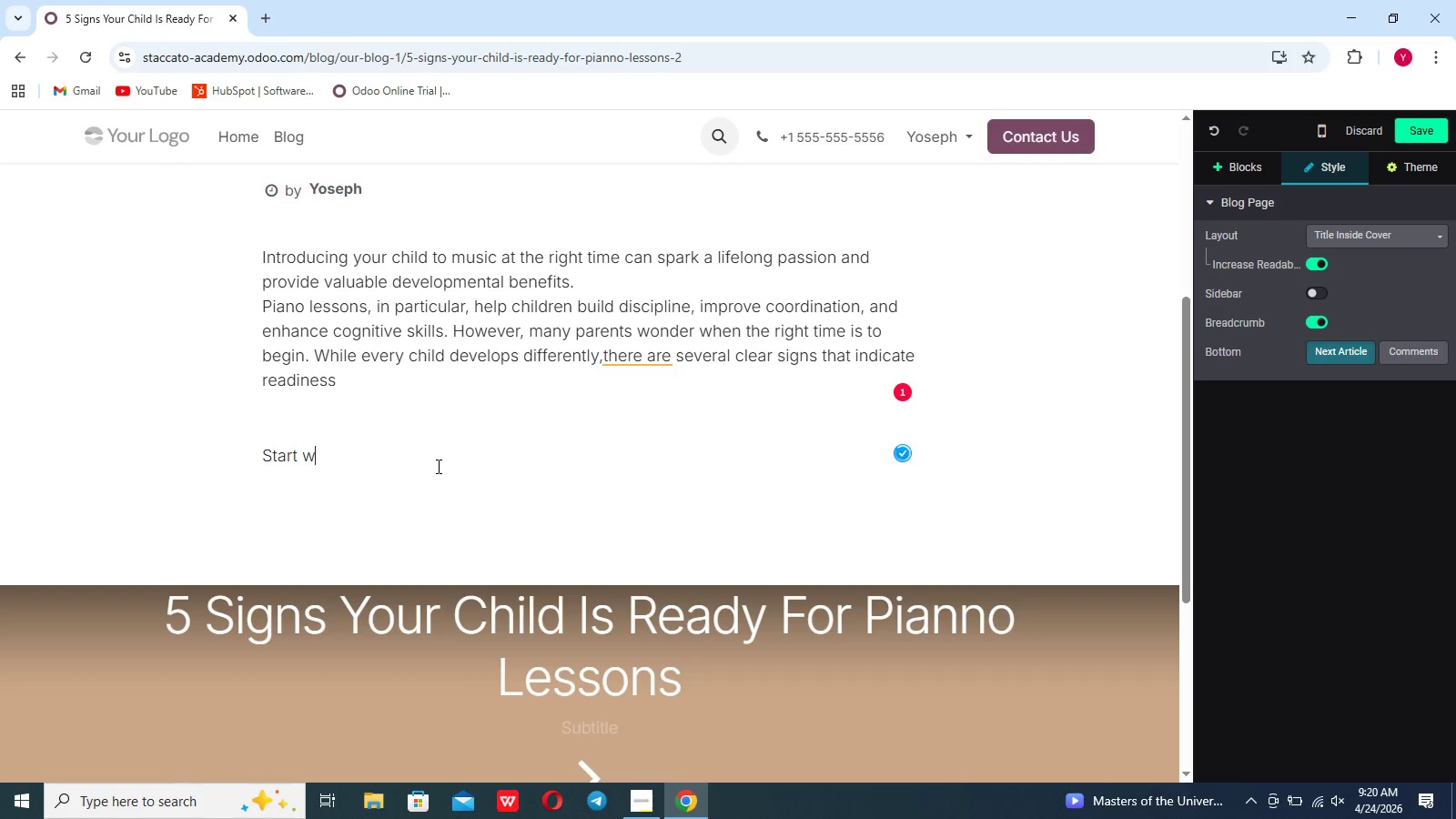 
key(Backspace)
 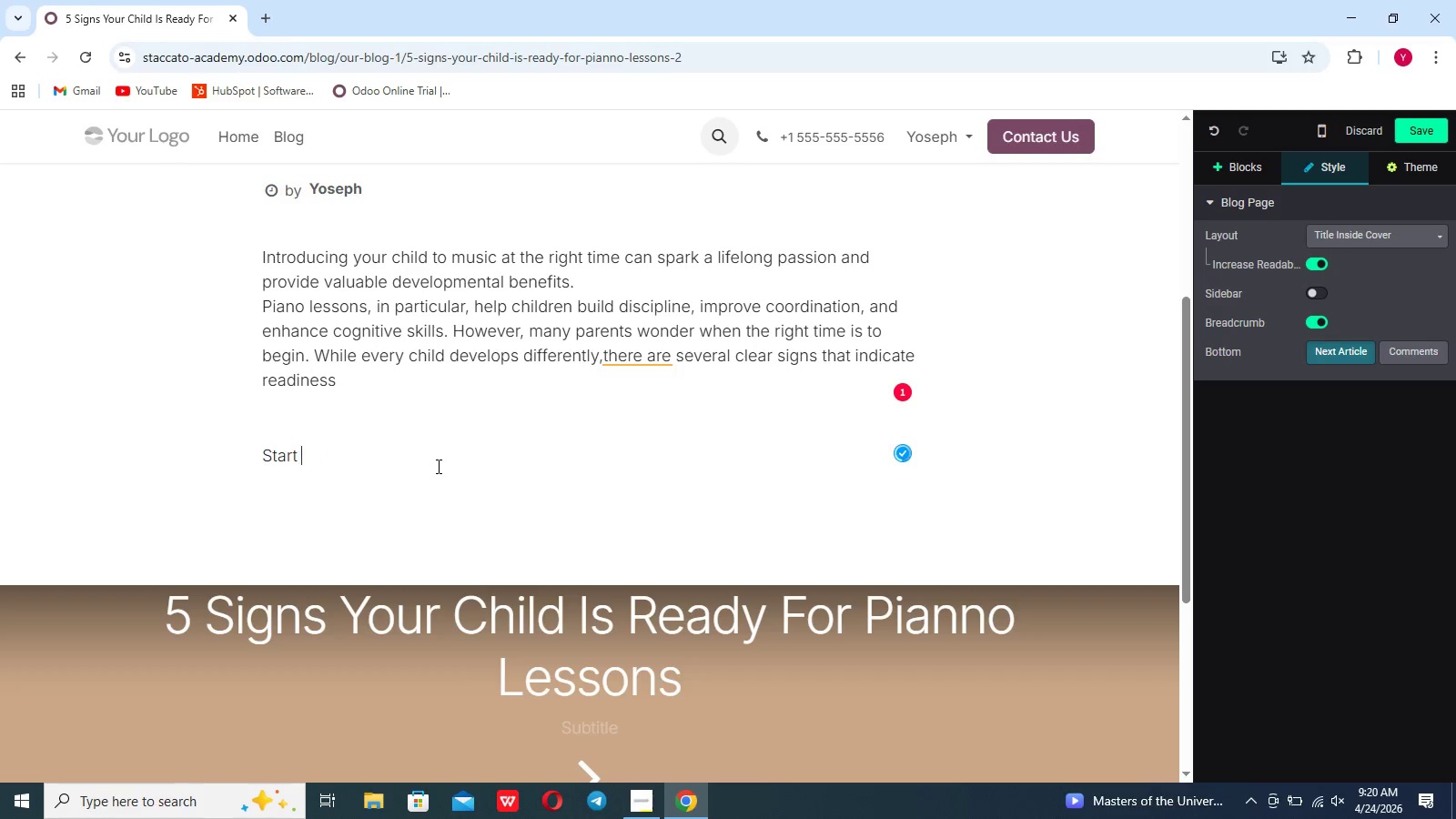 
key(Backspace)
 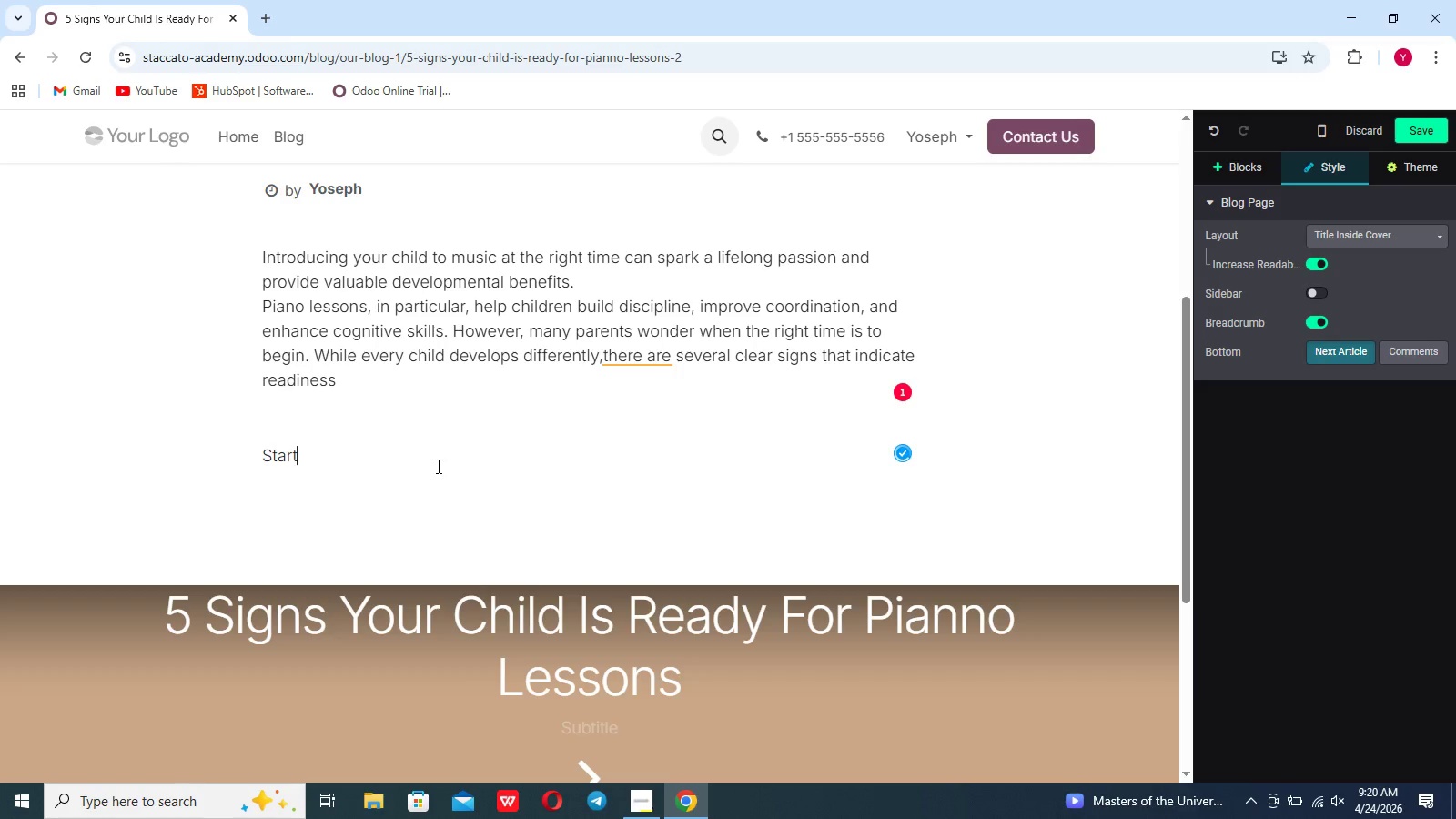 
key(Backspace)
 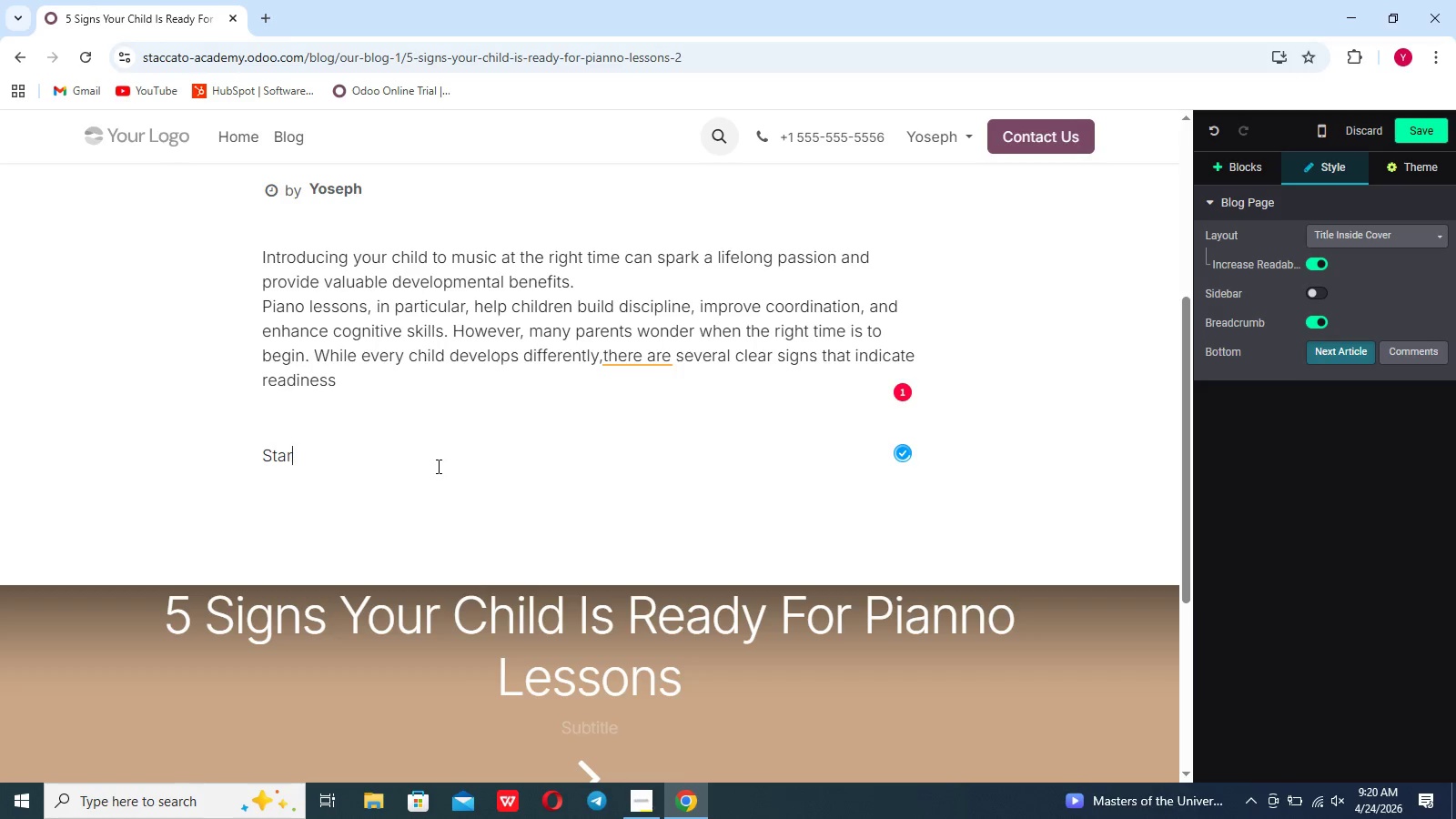 
key(Backspace)
 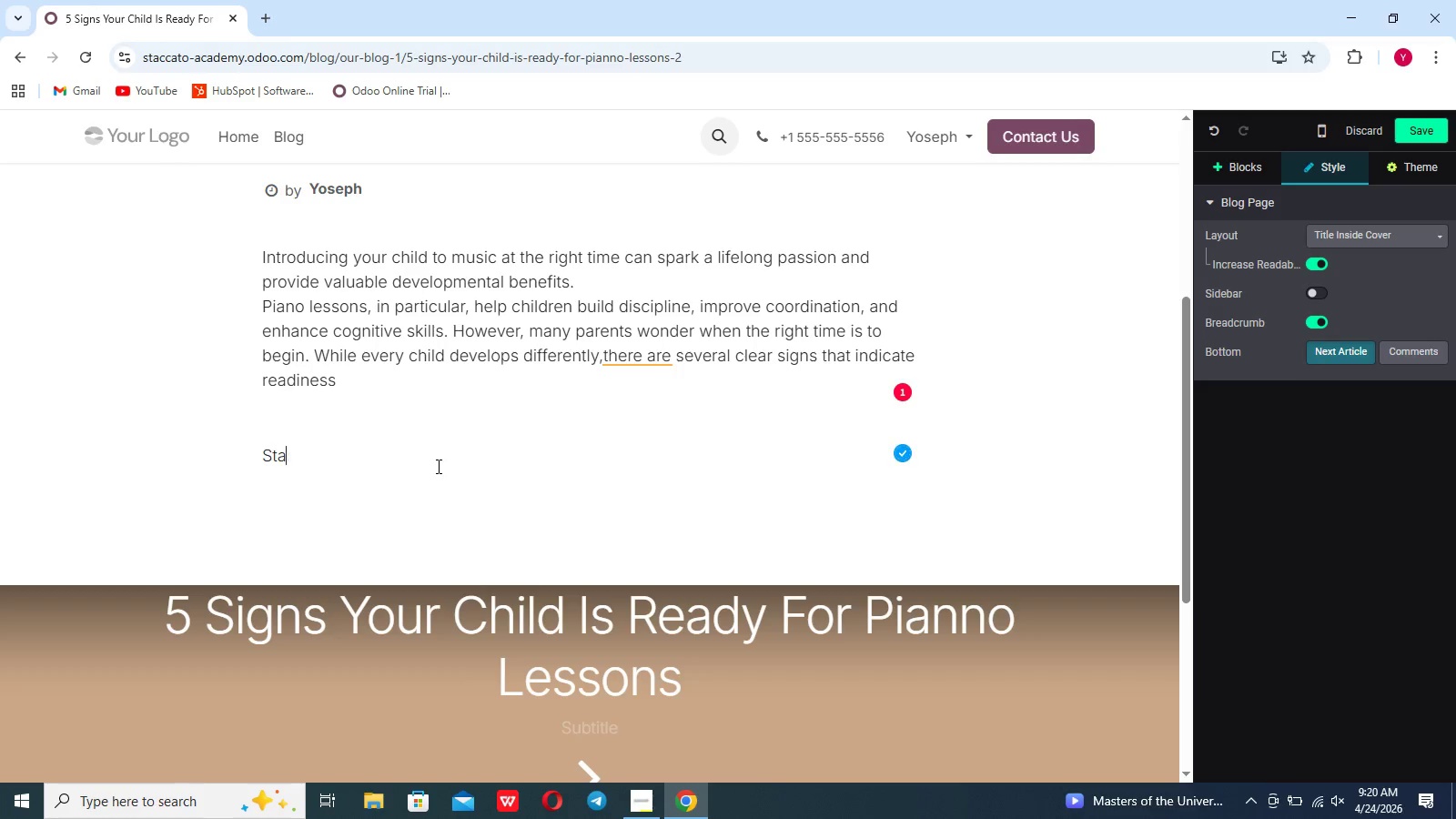 
key(Backspace)
 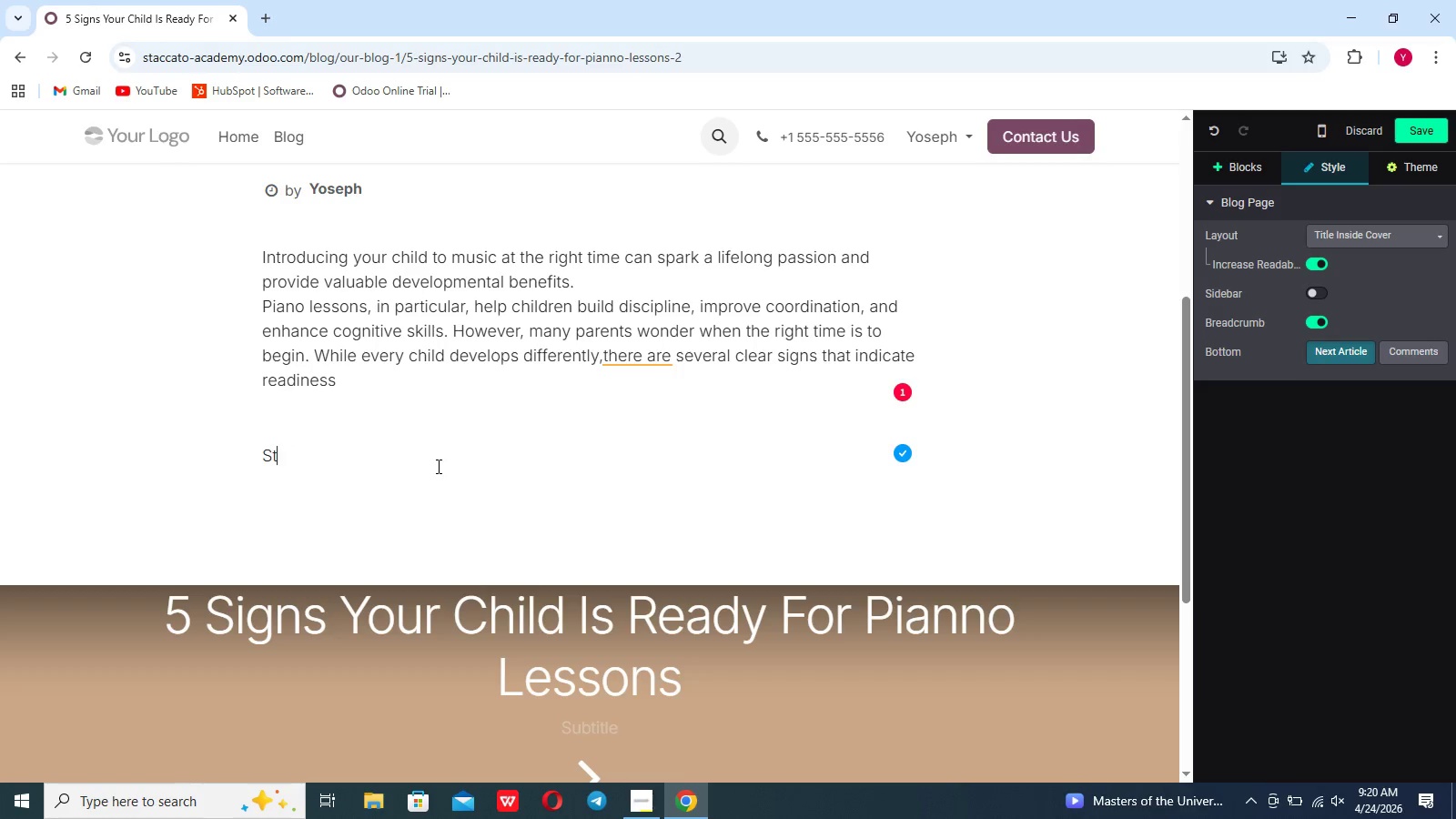 
key(Backspace)
 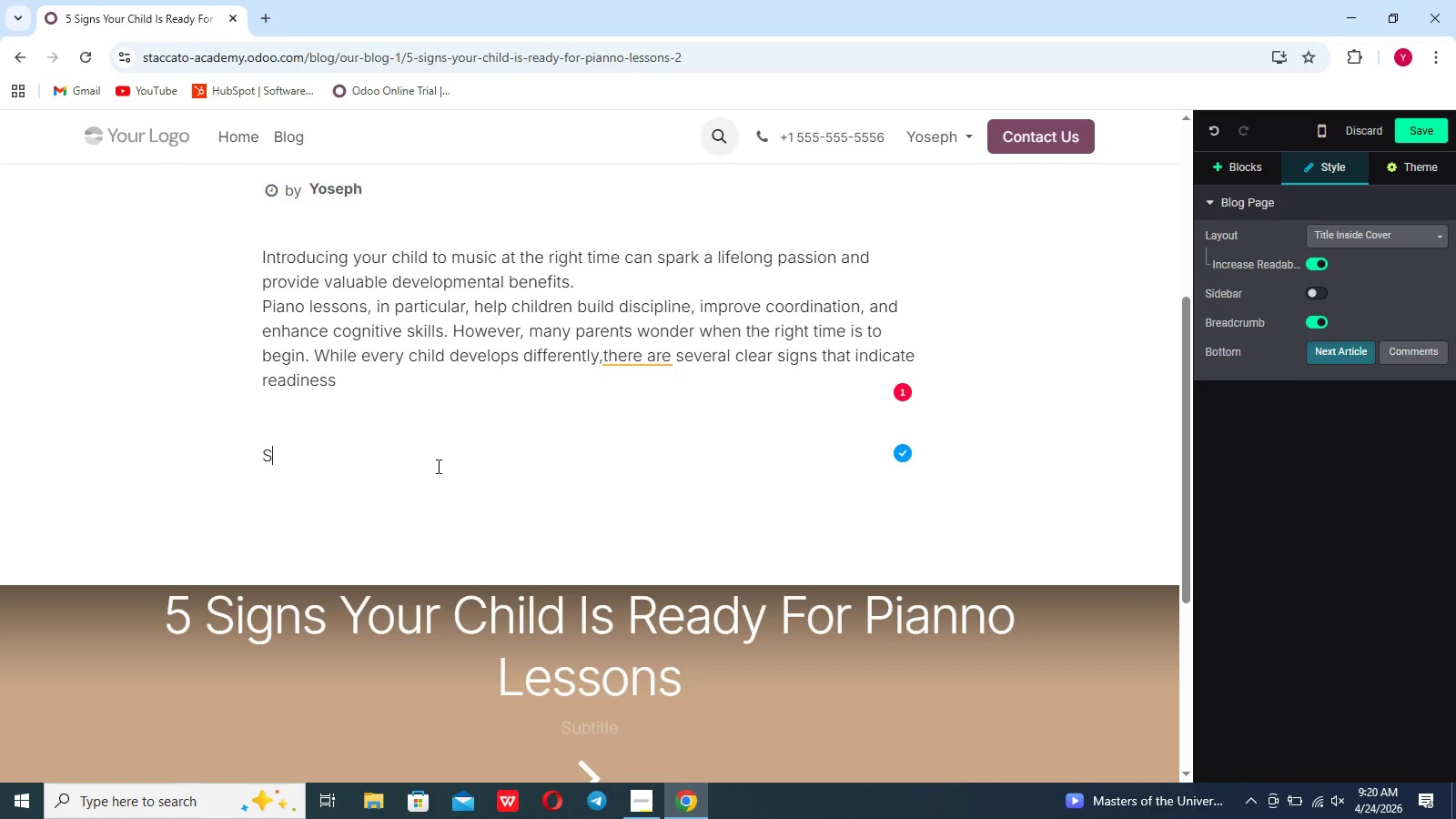 
key(Backspace)
 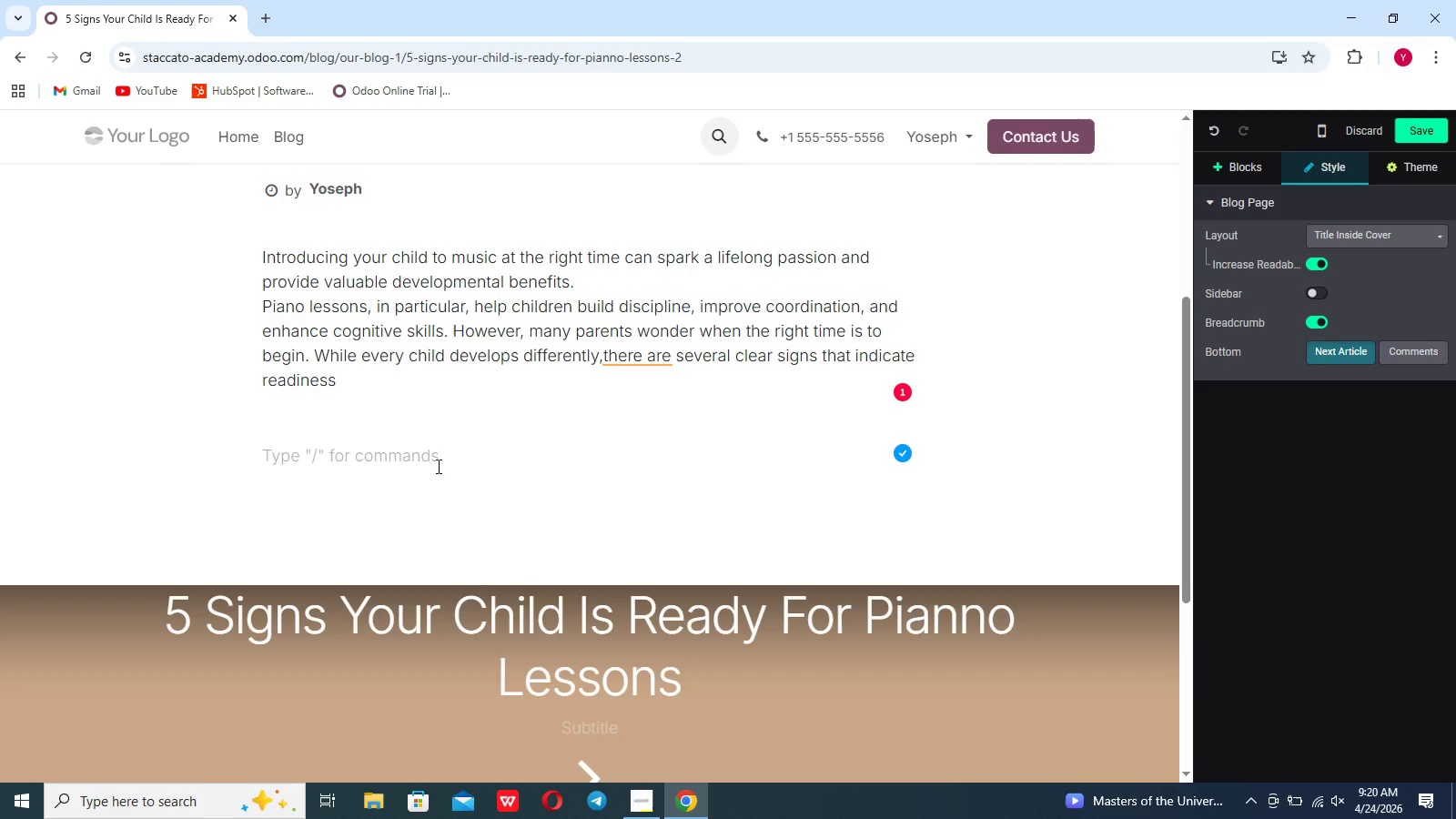 
scroll: coordinate [437, 466], scroll_direction: up, amount: 18.0
 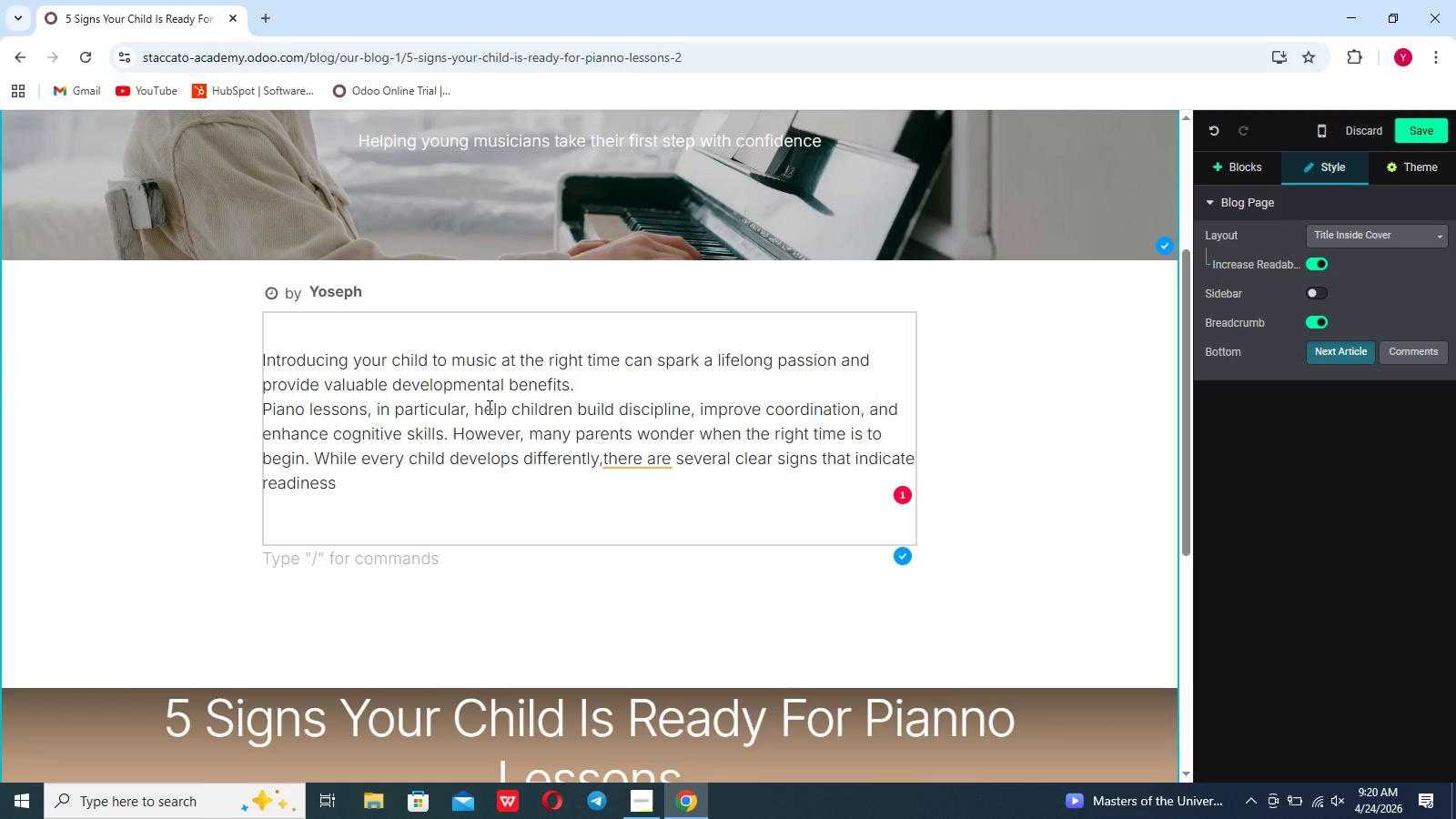 
scroll: coordinate [488, 407], scroll_direction: down, amount: 4.0
 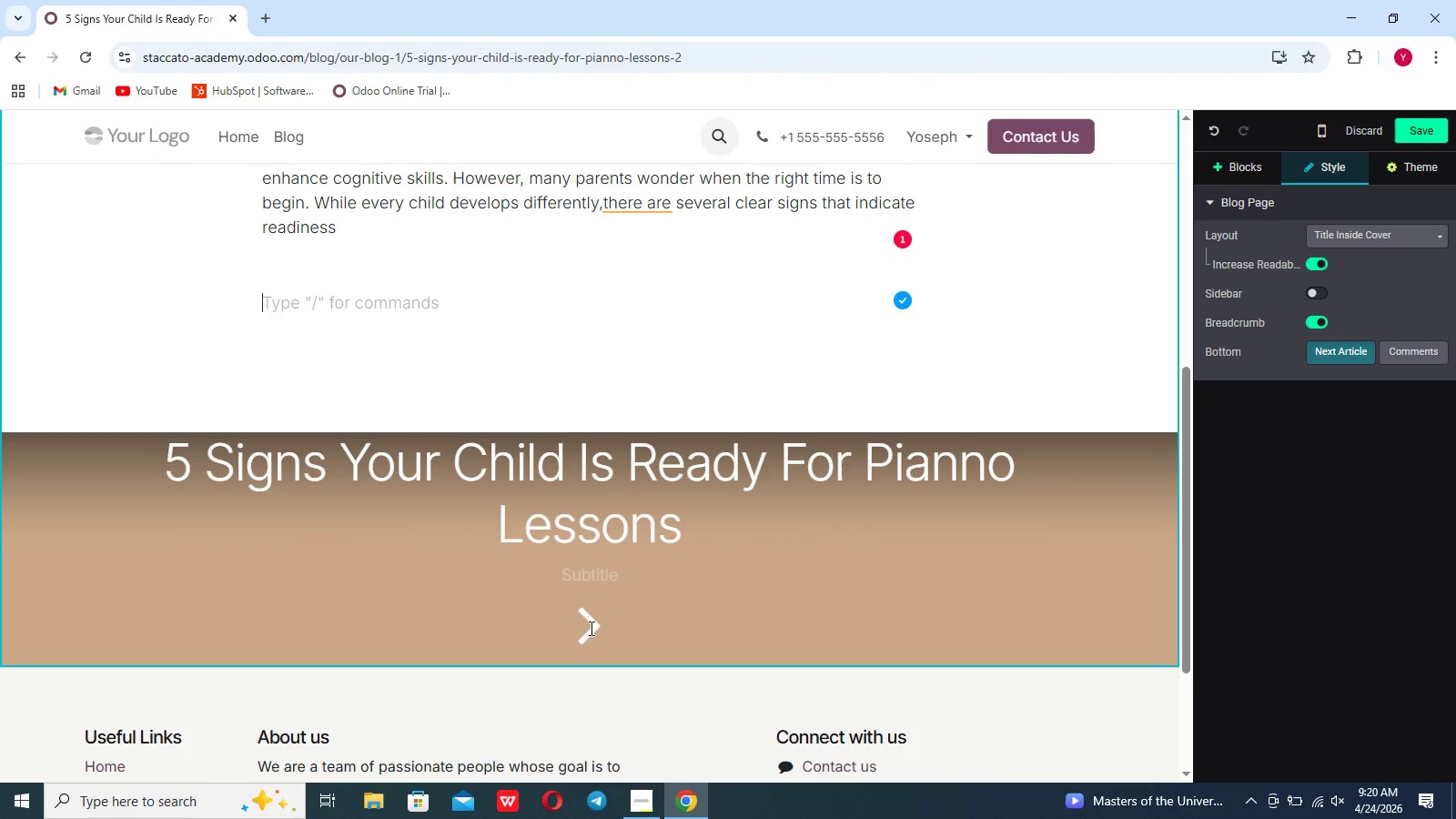 
left_click([561, 508])
 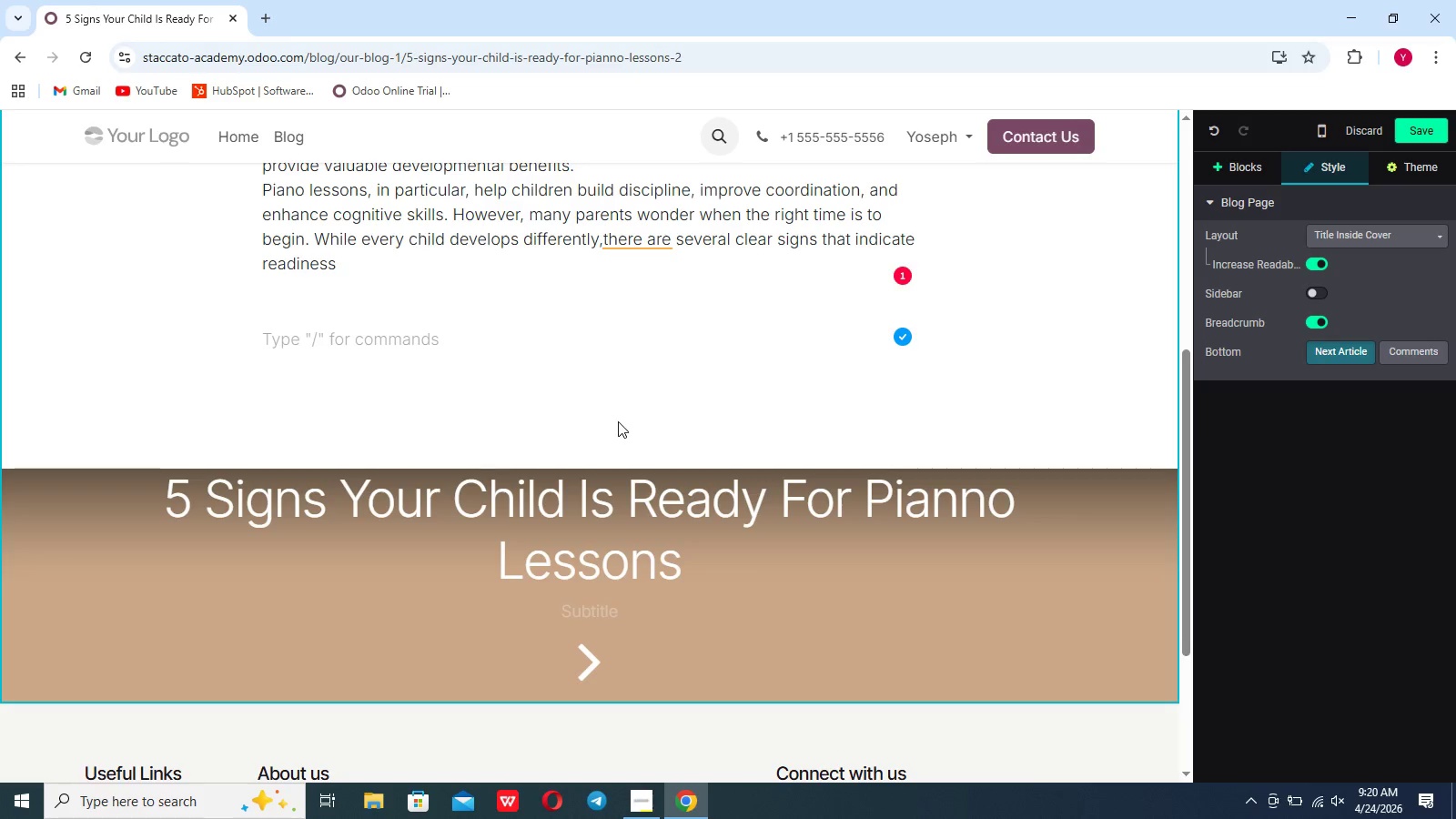 
scroll: coordinate [617, 376], scroll_direction: up, amount: 14.0
 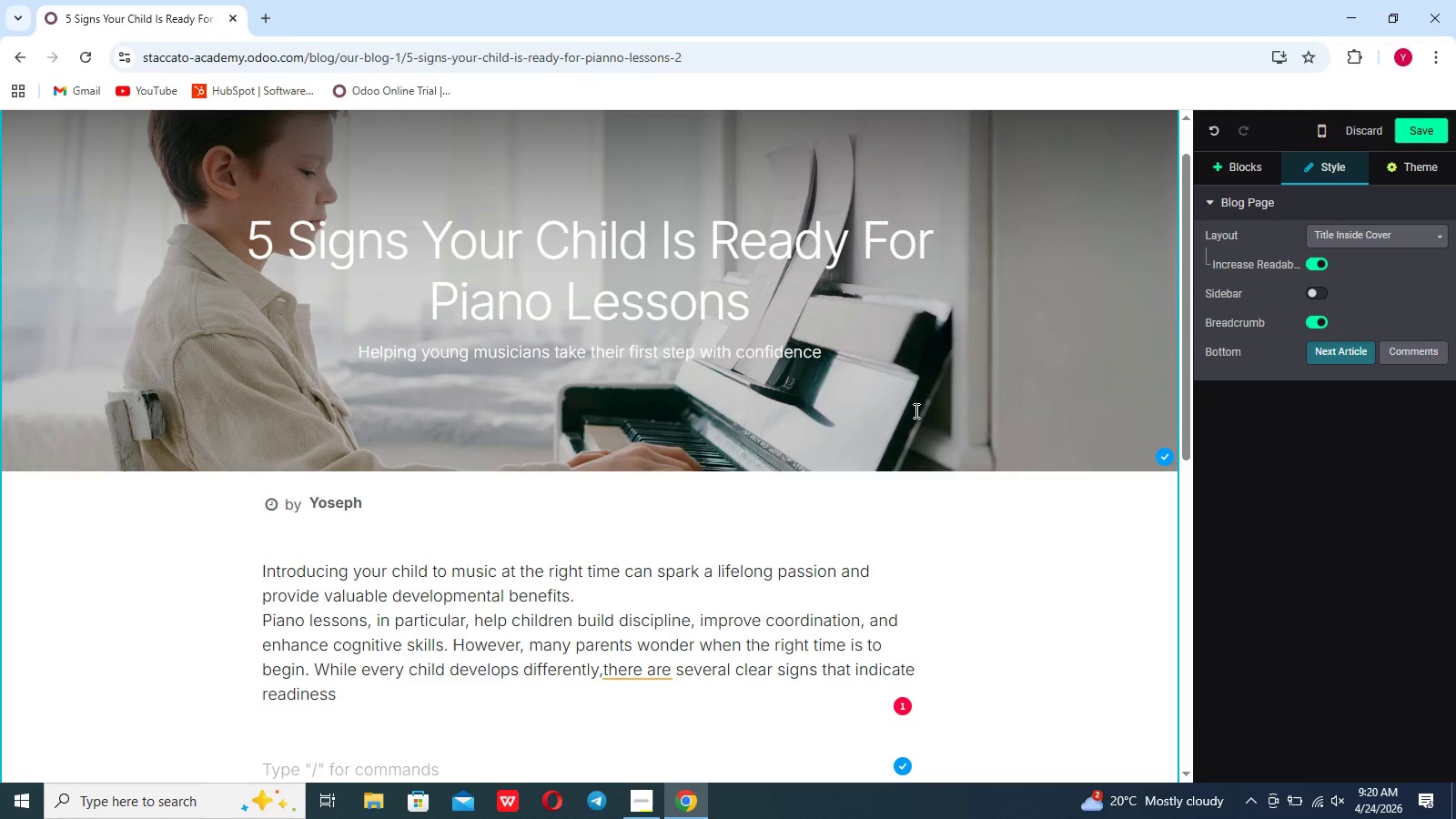 
wait(7.39)
 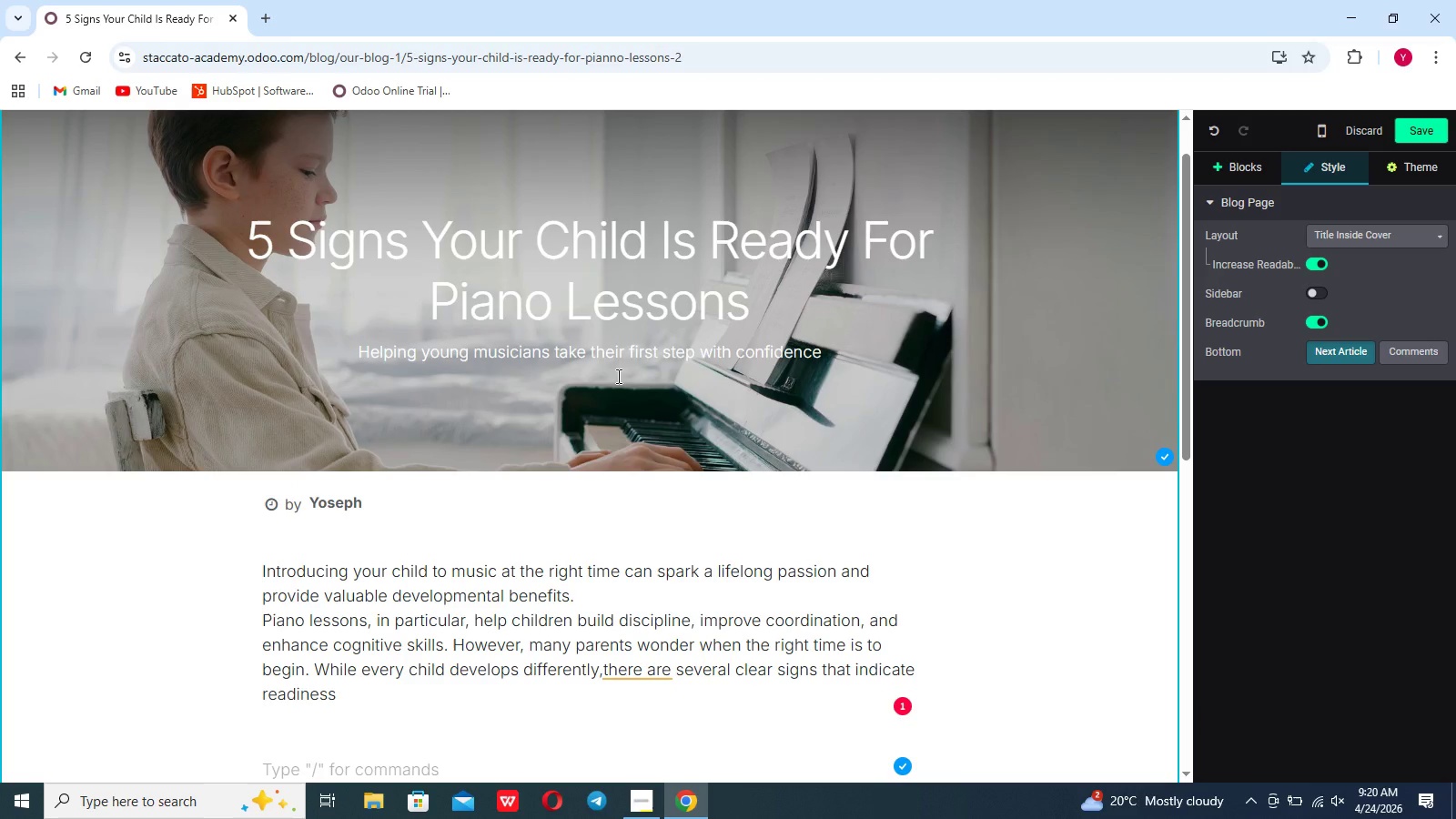 
left_click([1228, 158])
 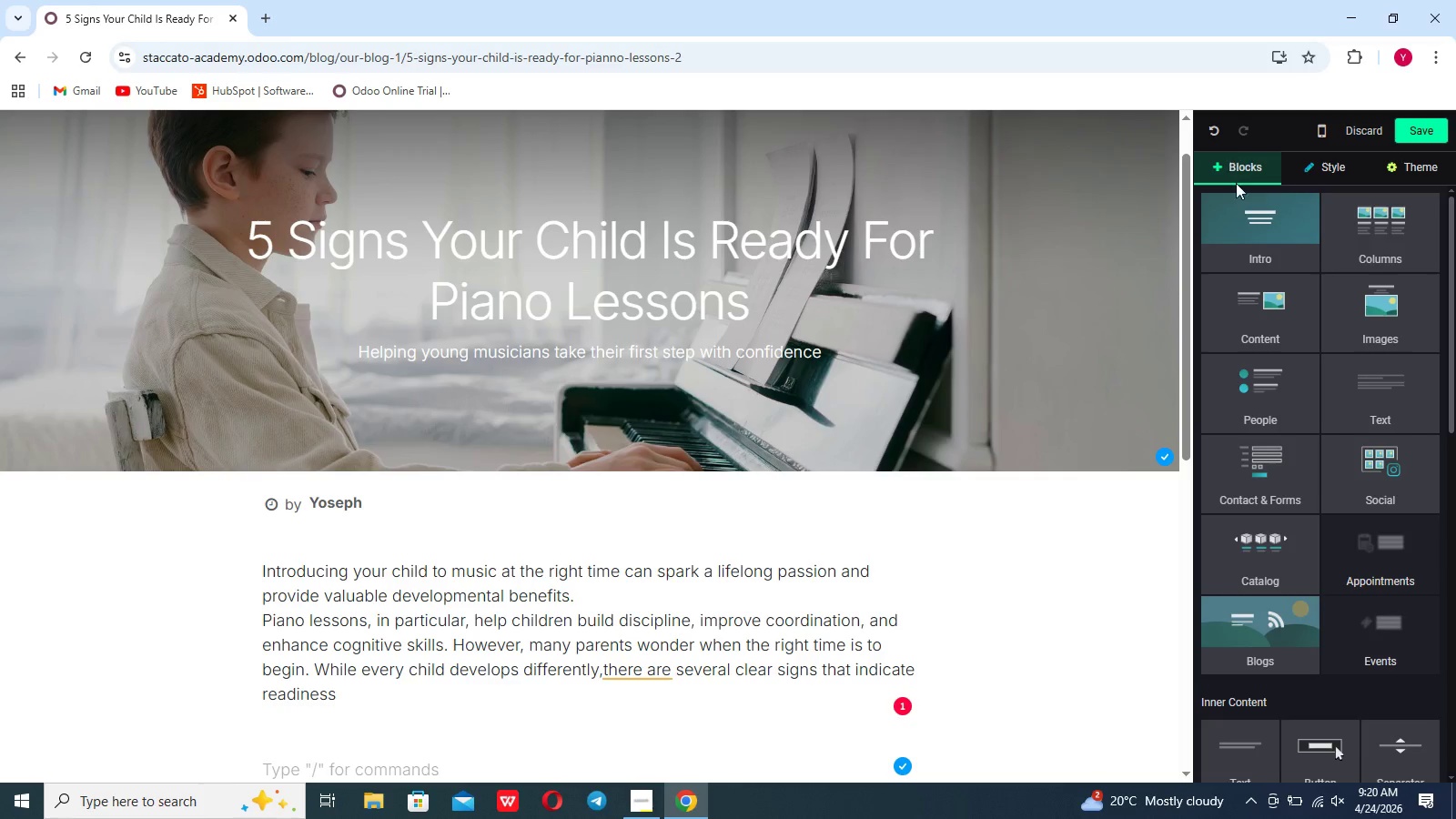 
left_click([1284, 341])
 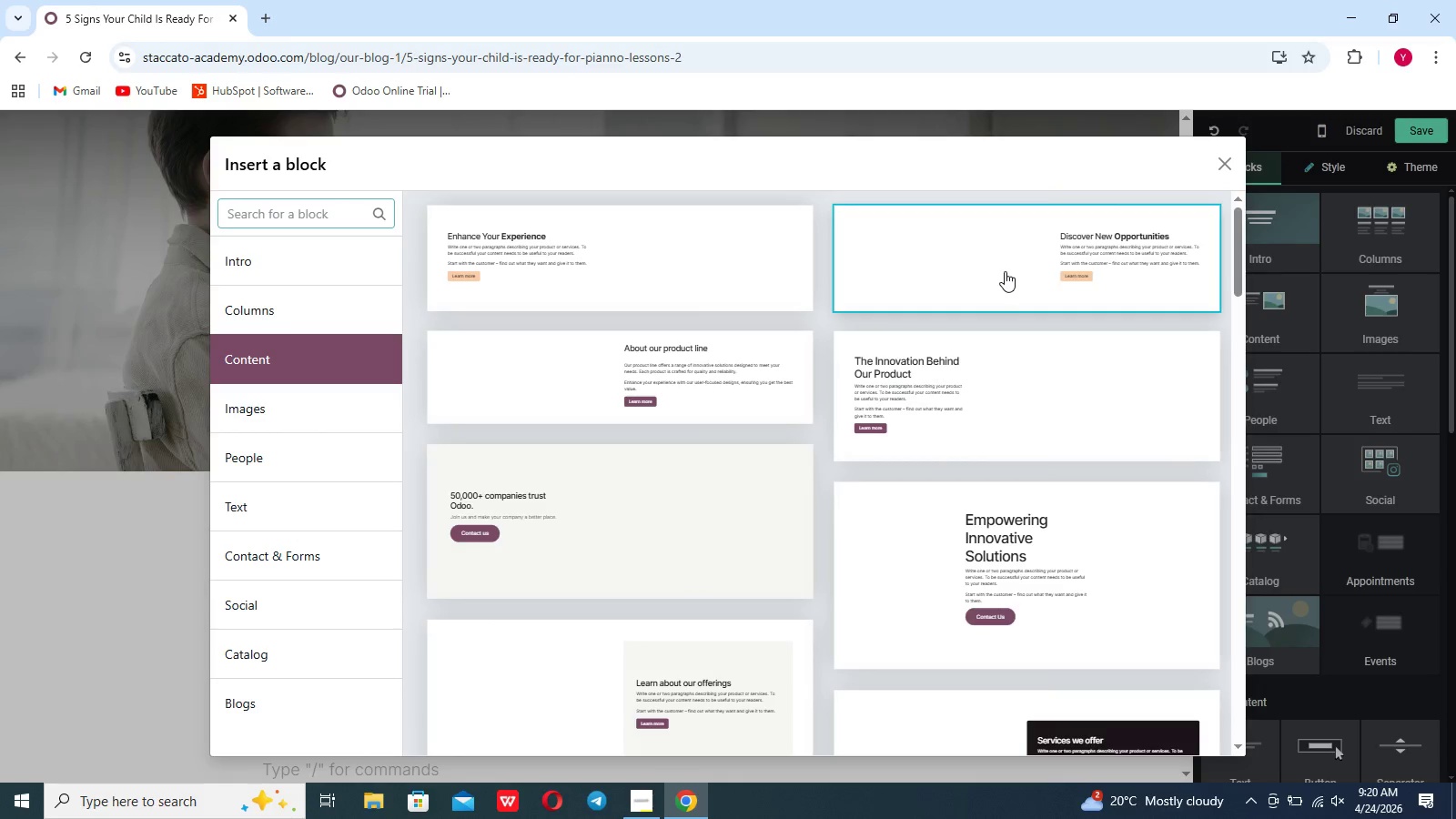 
left_click([1005, 271])
 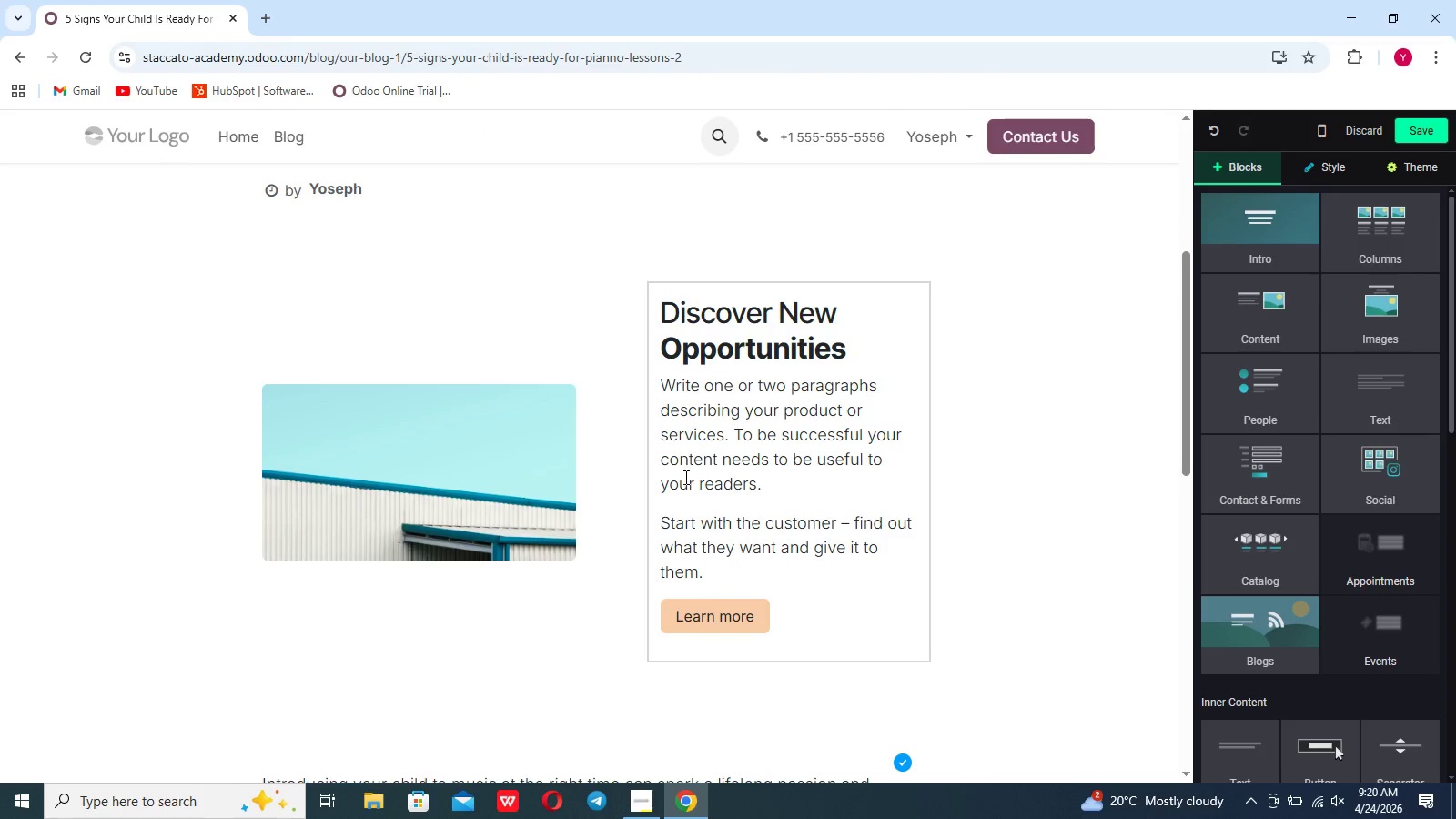 
scroll: coordinate [674, 475], scroll_direction: up, amount: 3.0
 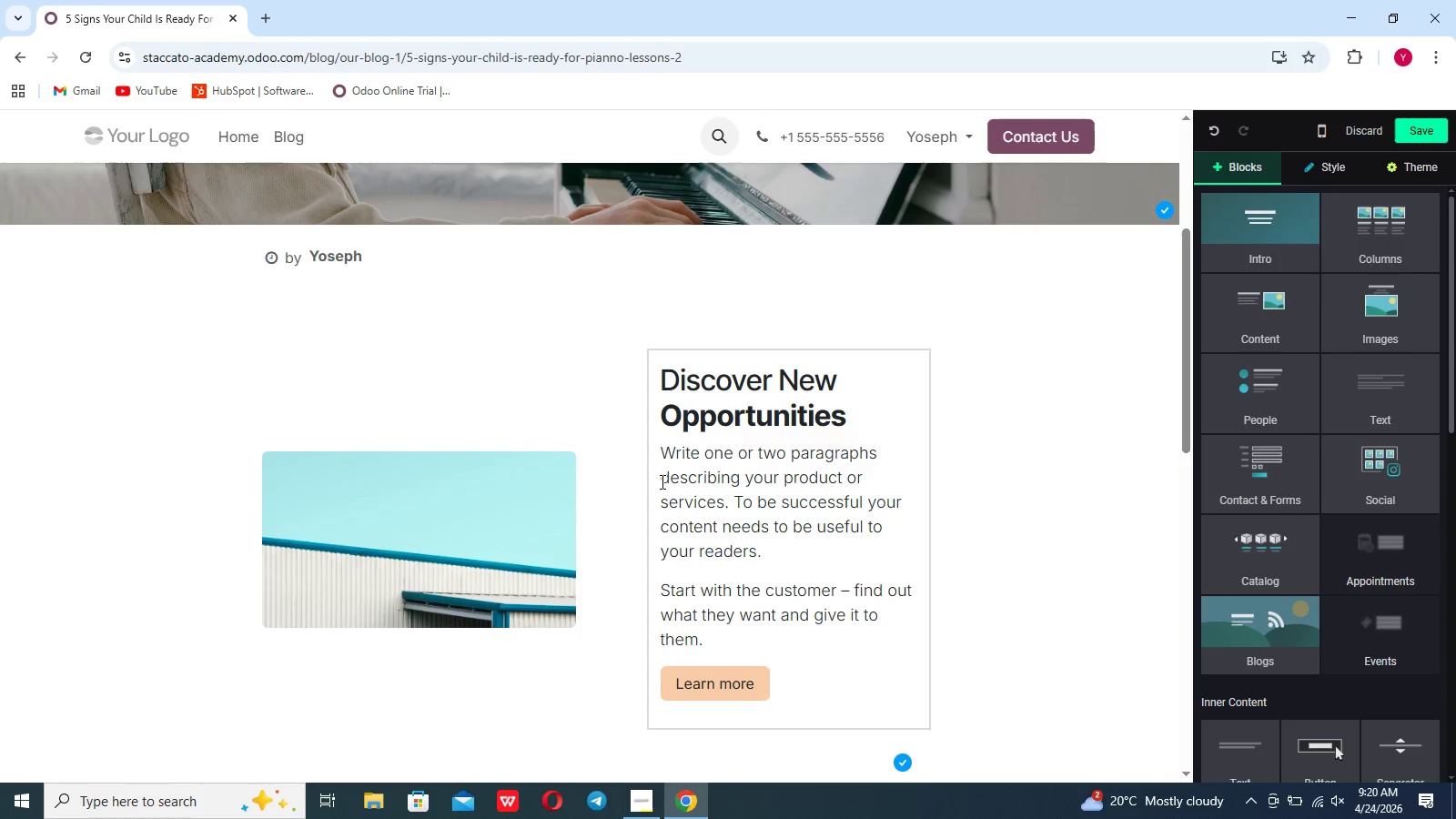 
left_click([661, 481])
 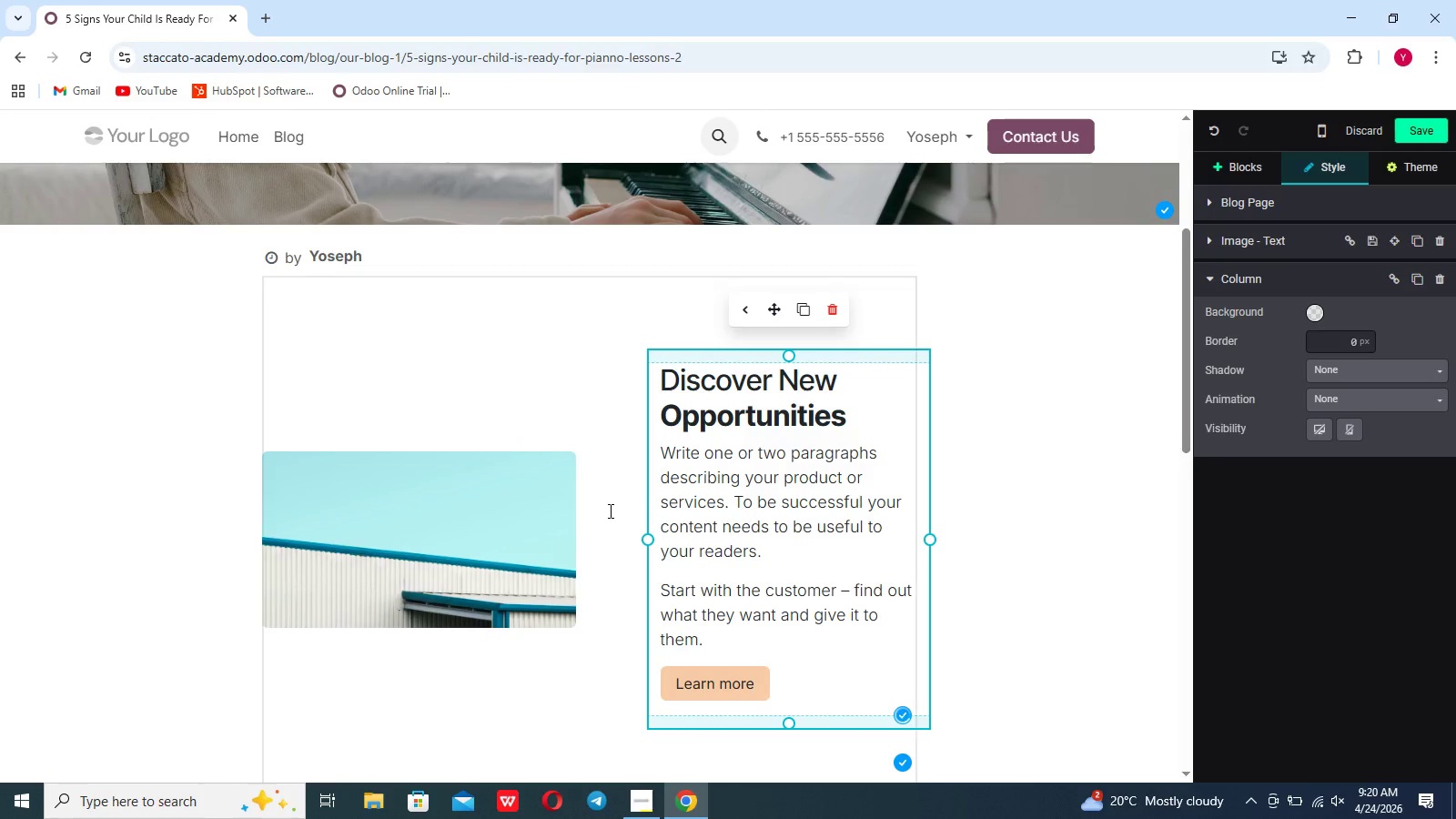 
left_click([609, 511])
 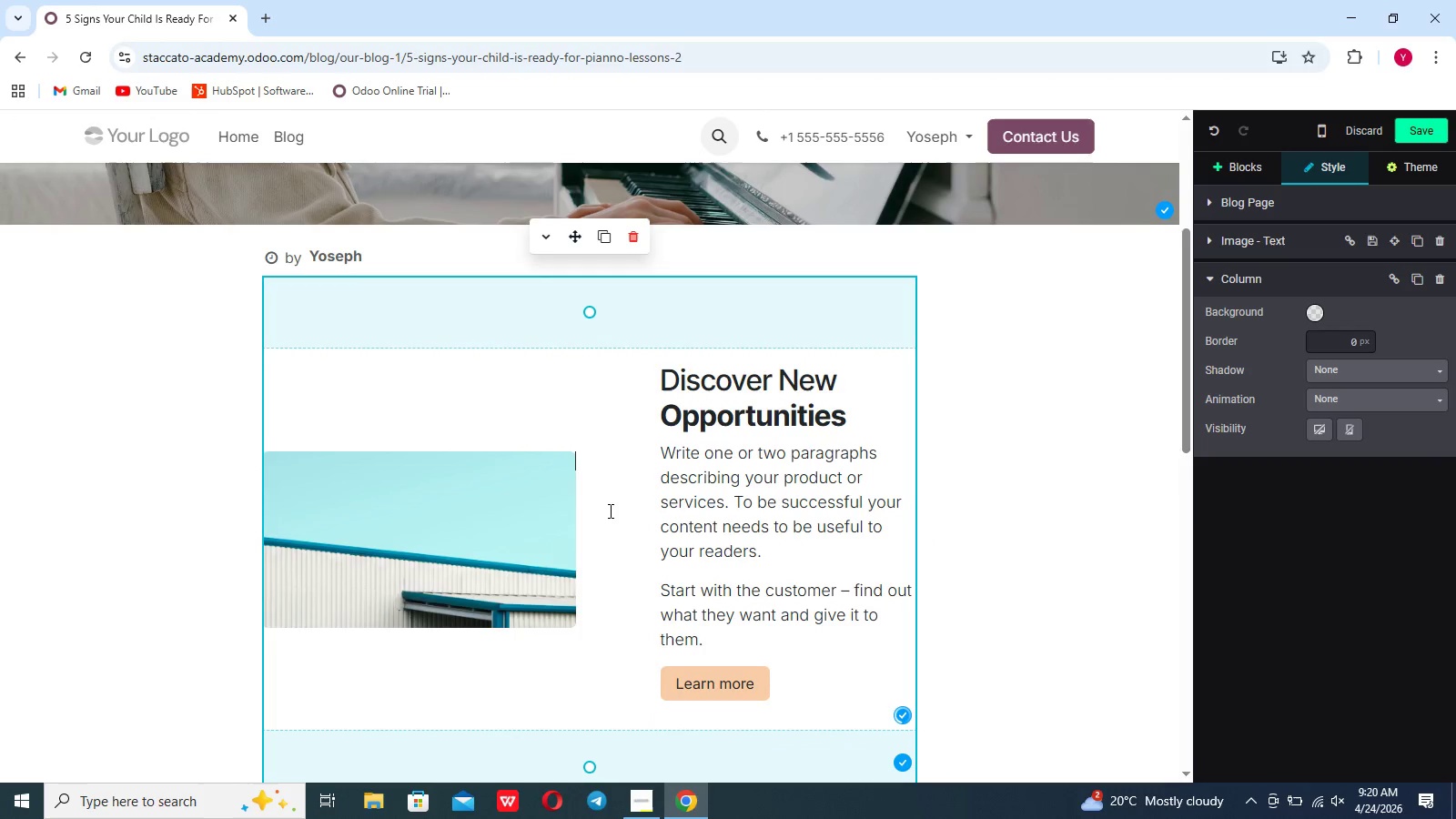 
scroll: coordinate [609, 511], scroll_direction: down, amount: 21.0
 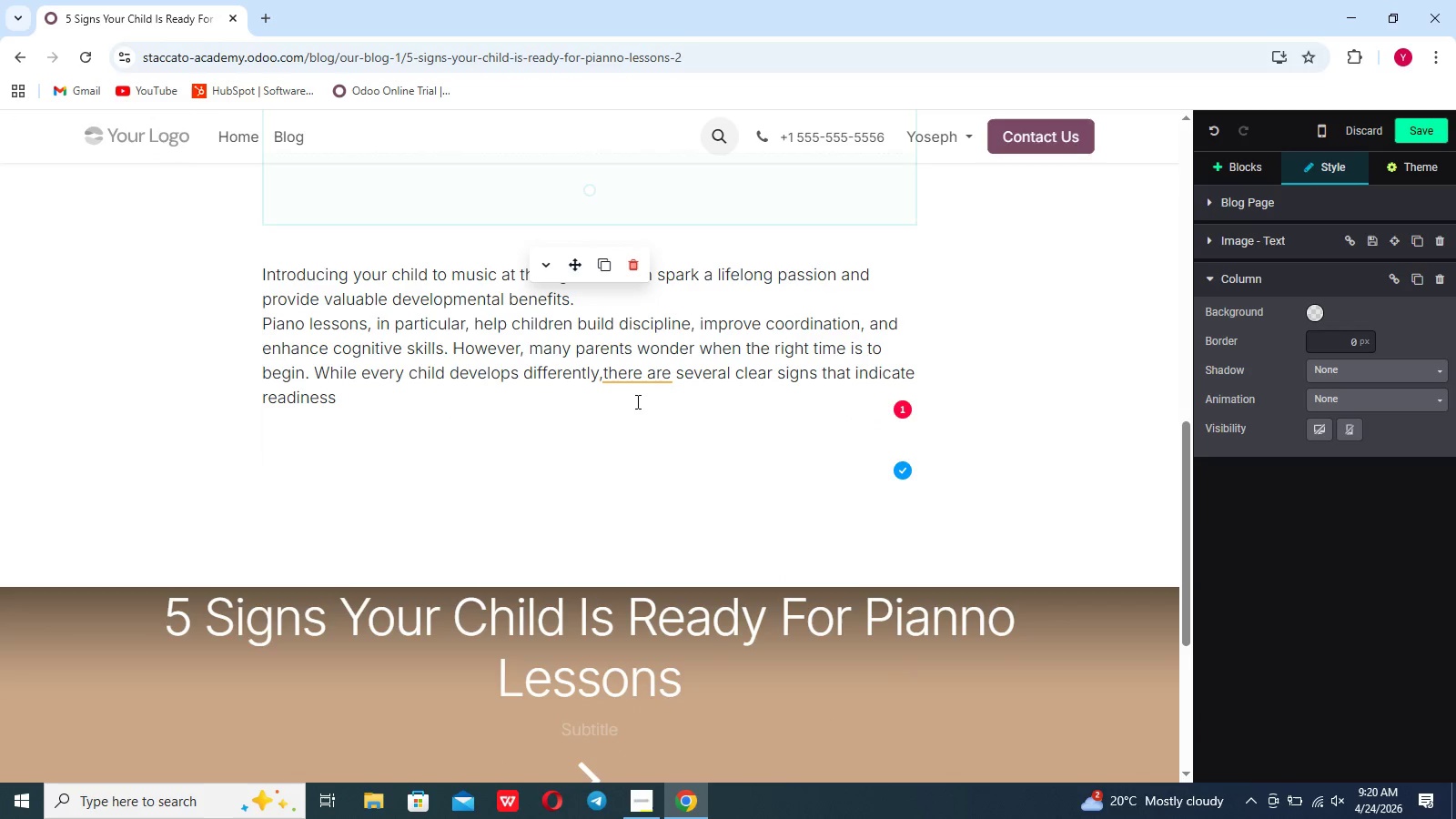 
left_click([636, 401])
 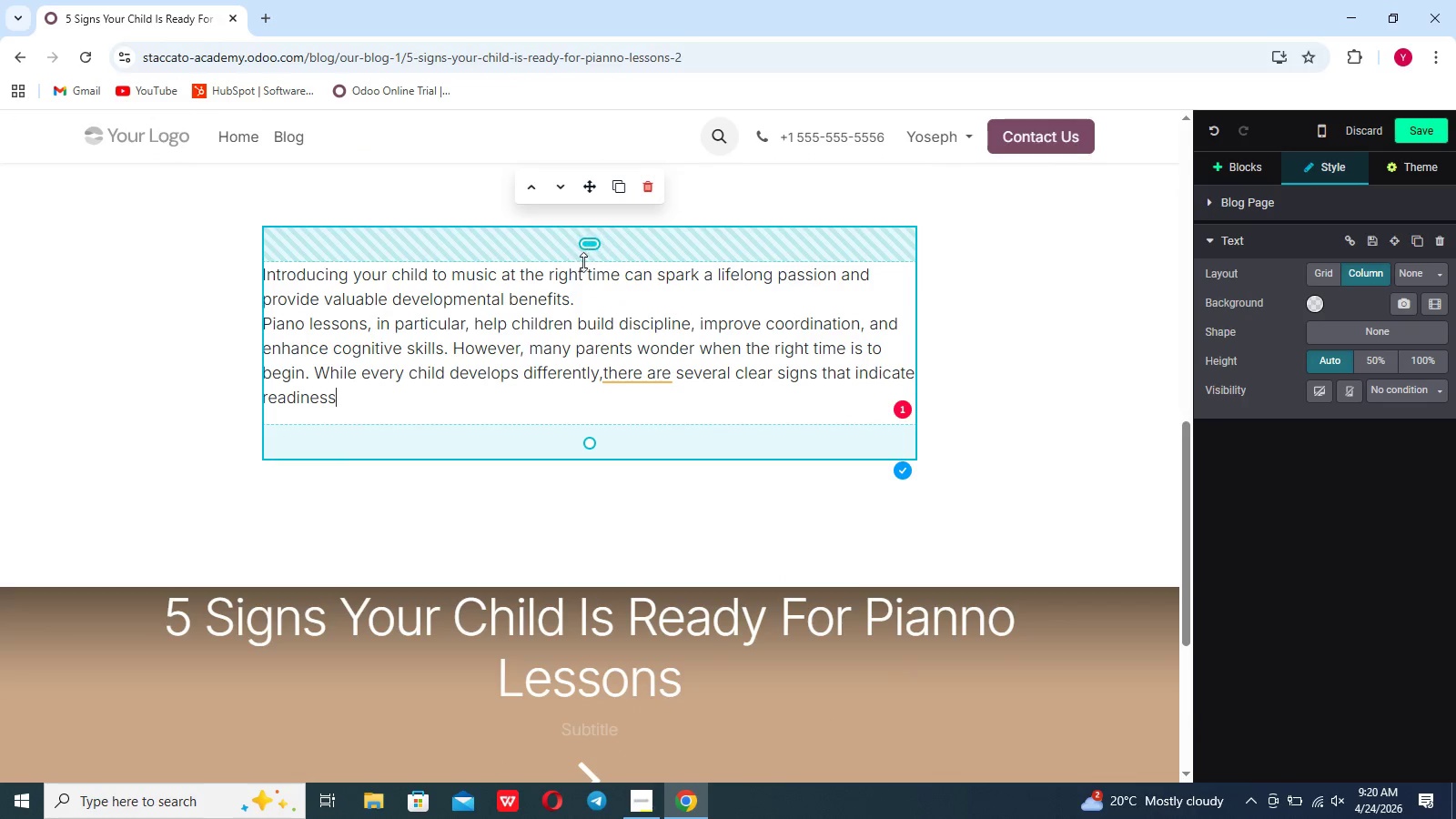 
scroll: coordinate [589, 261], scroll_direction: up, amount: 8.0
 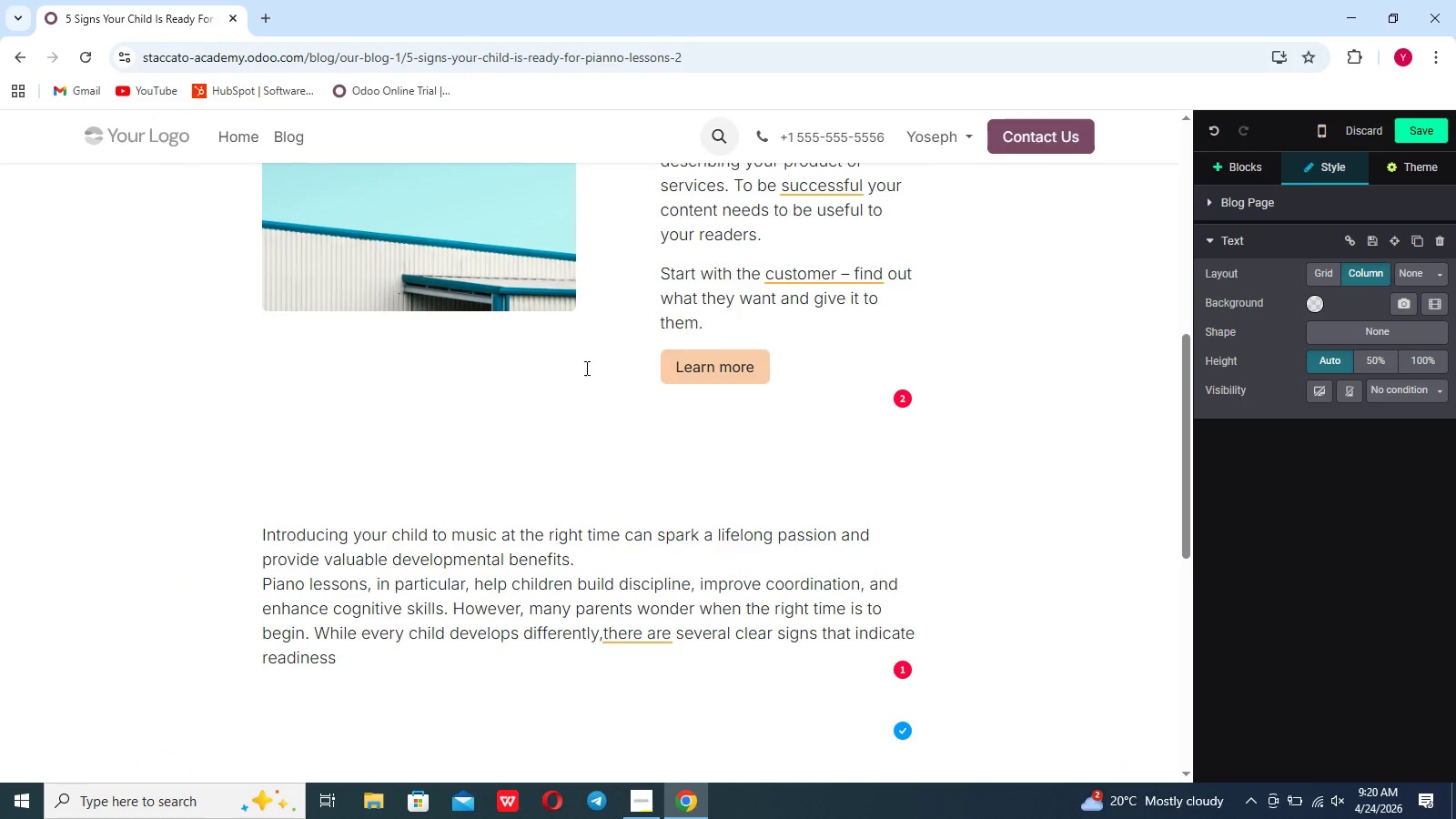 
mouse_move([590, 456])
 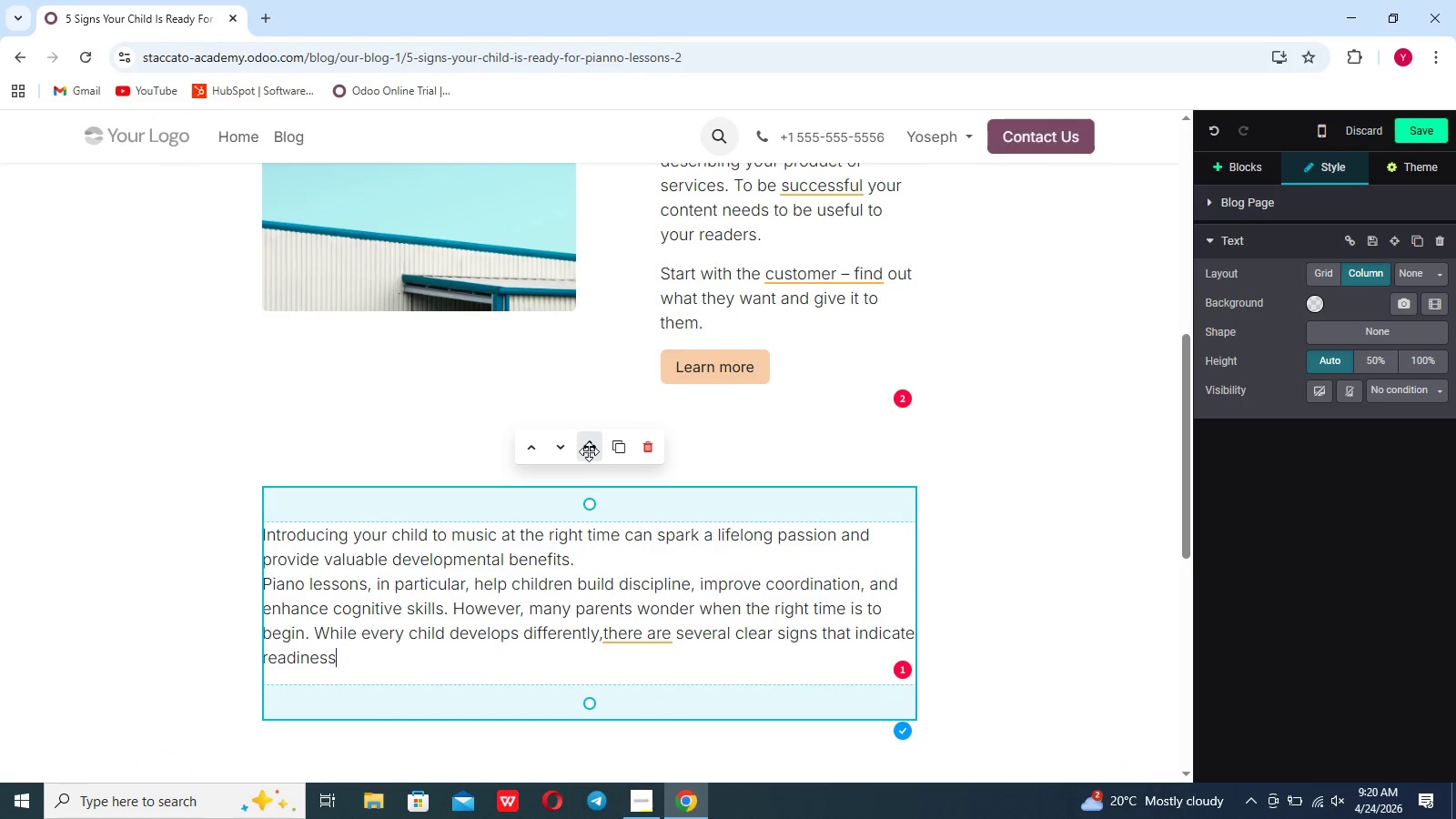 
left_click_drag(start_coordinate=[589, 451], to_coordinate=[592, 126])
 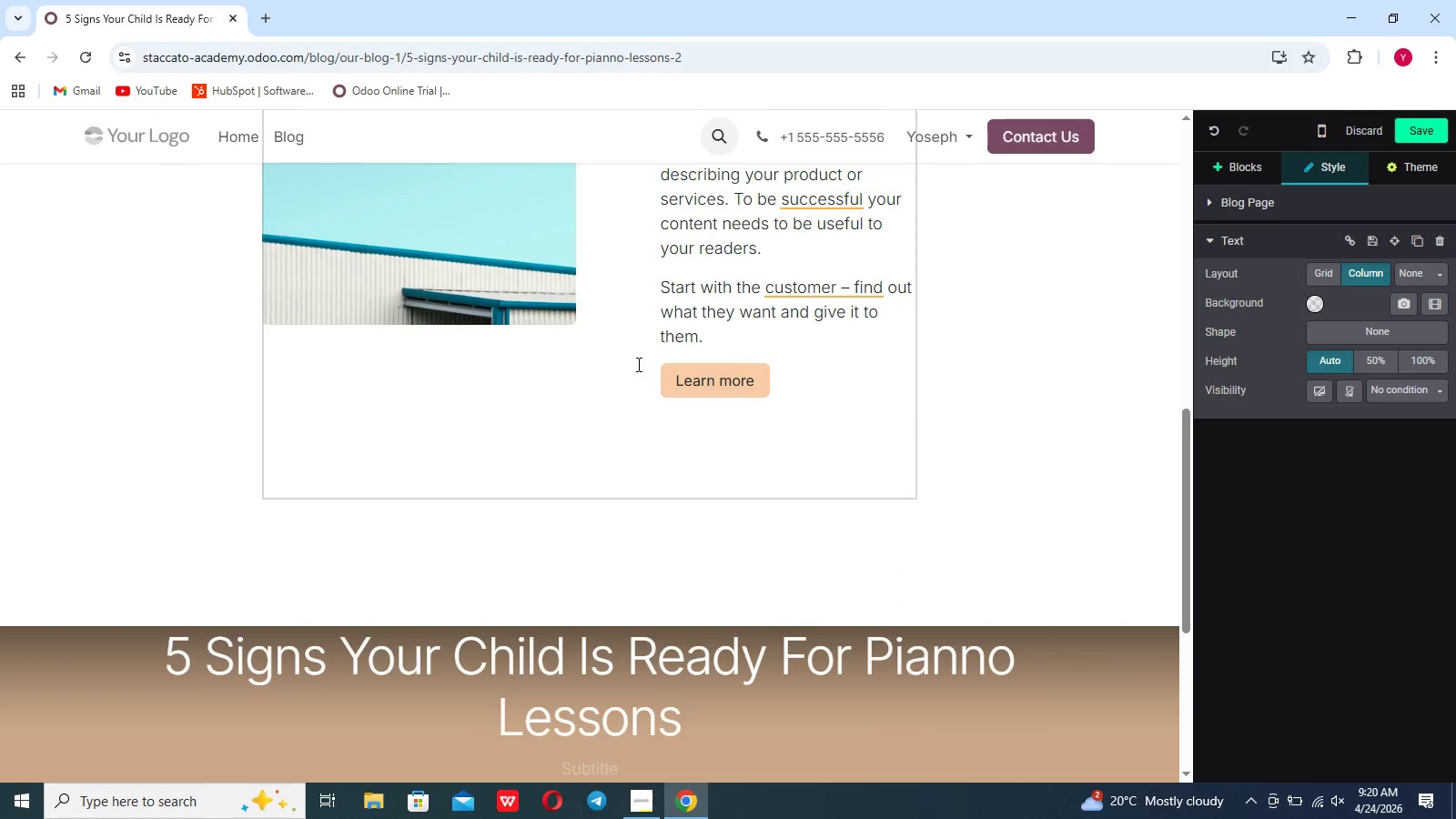 
scroll: coordinate [637, 364], scroll_direction: up, amount: 6.0
 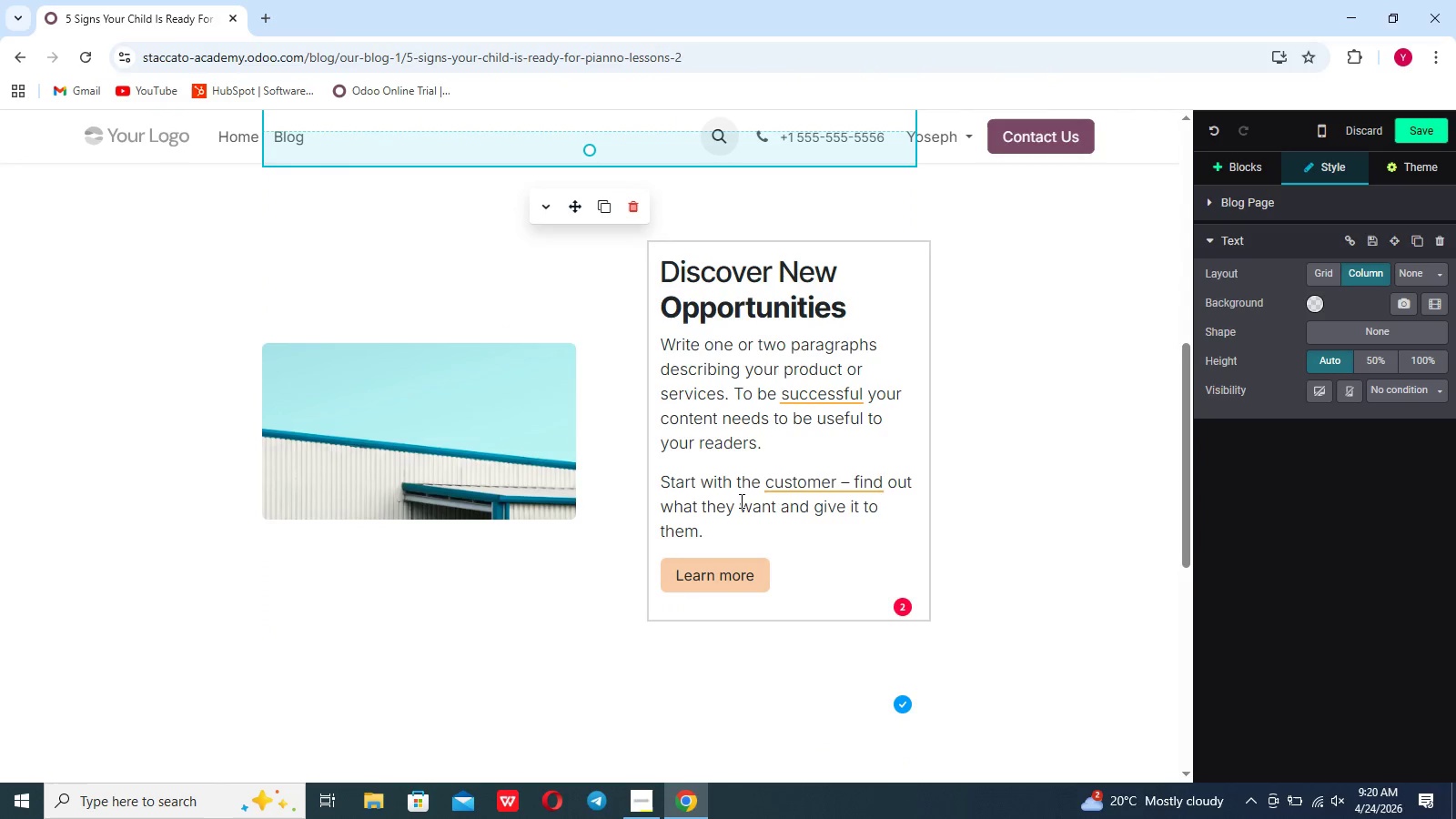 
left_click([794, 576])
 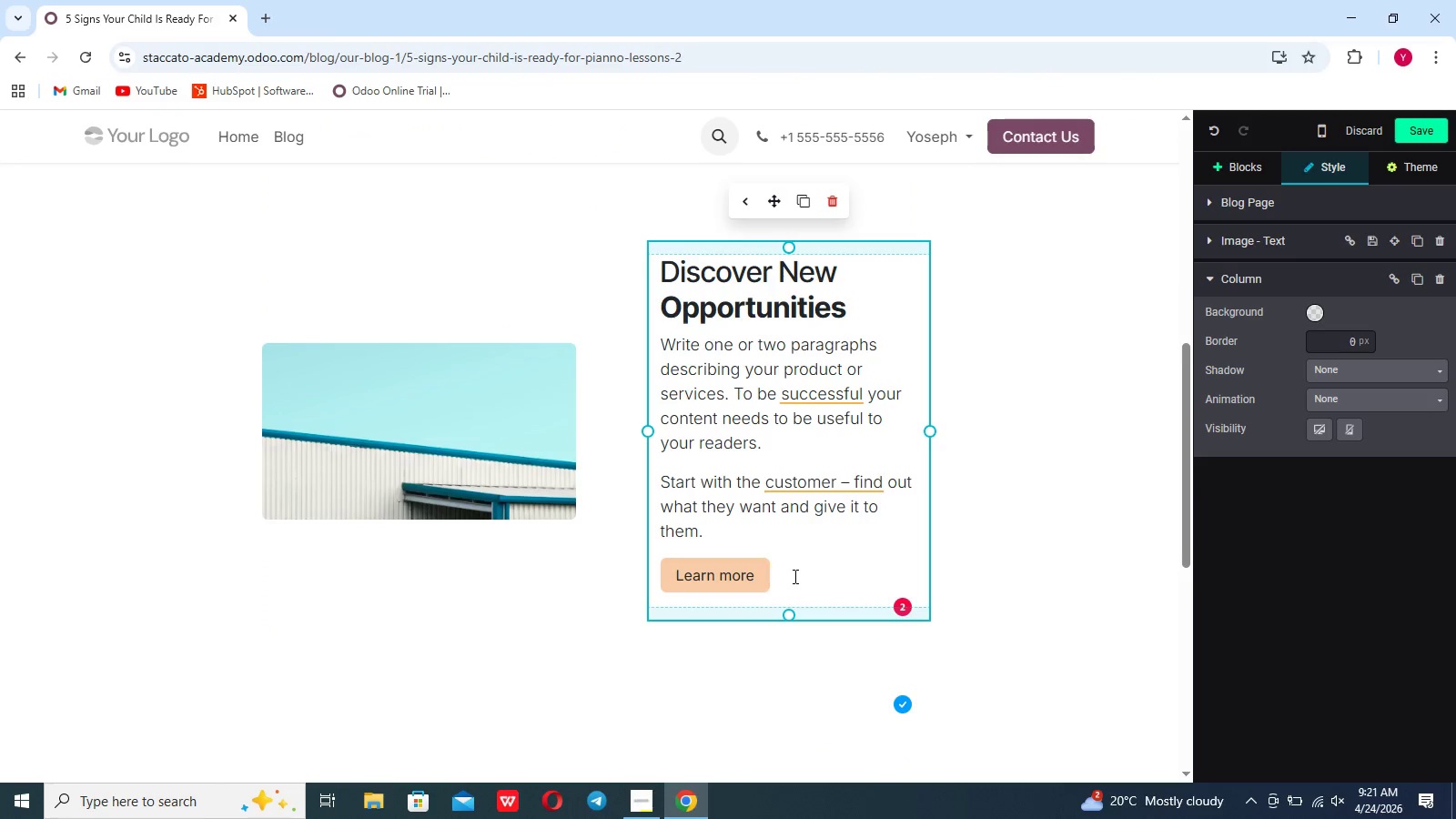 
key(Backspace)
 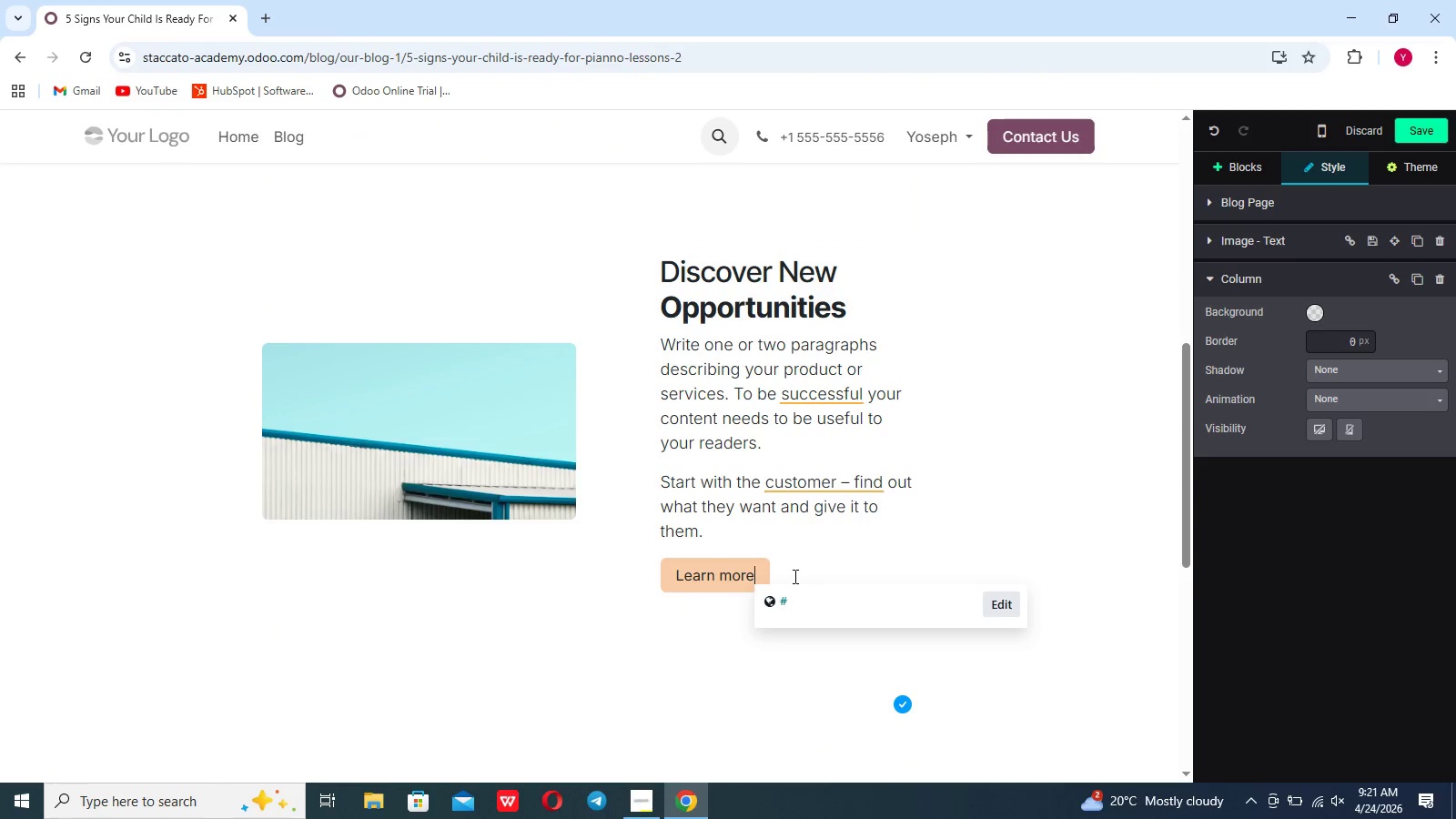 
key(Backspace)
 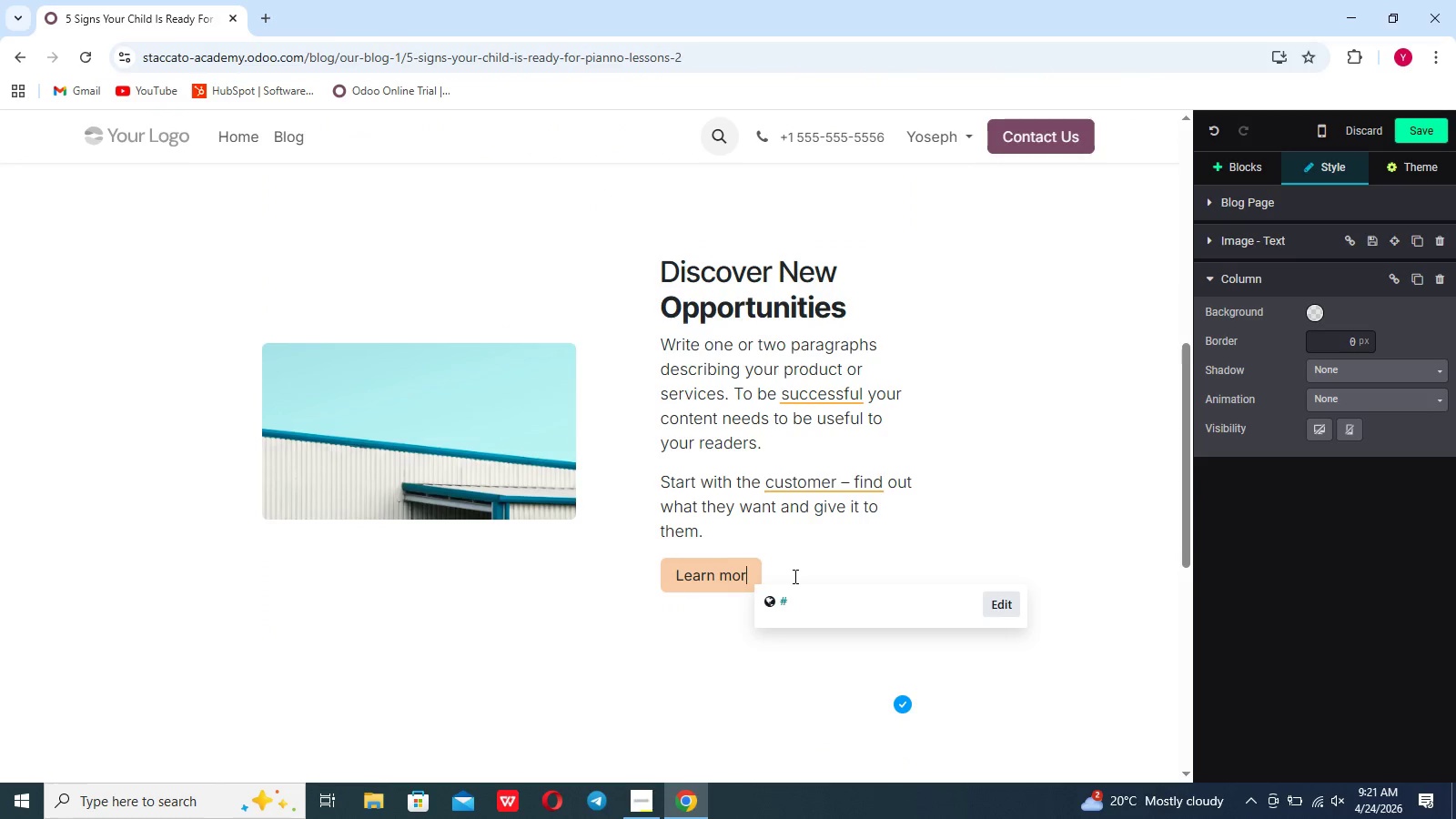 
hold_key(key=Backspace, duration=0.77)
 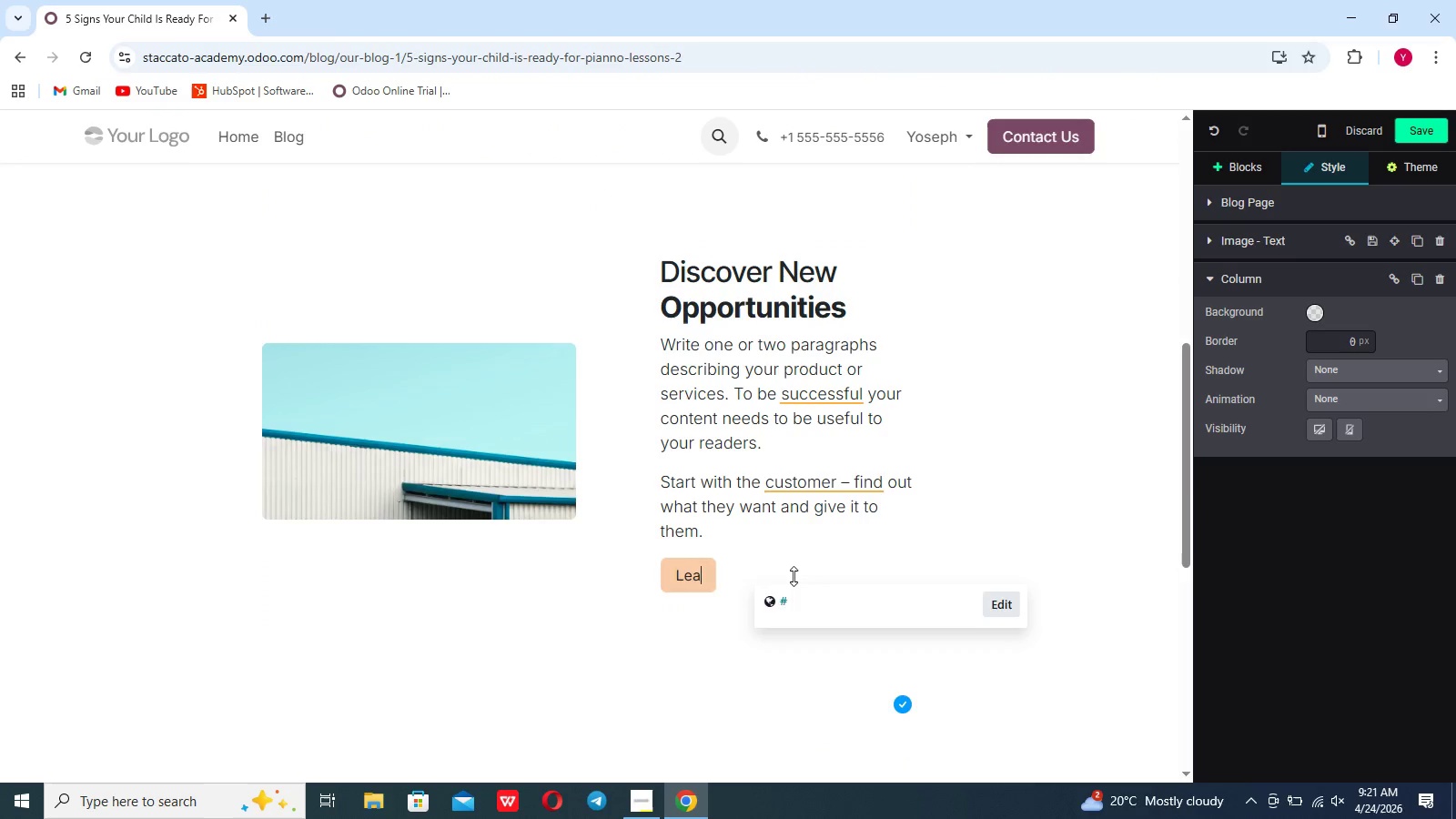 
key(Backspace)
 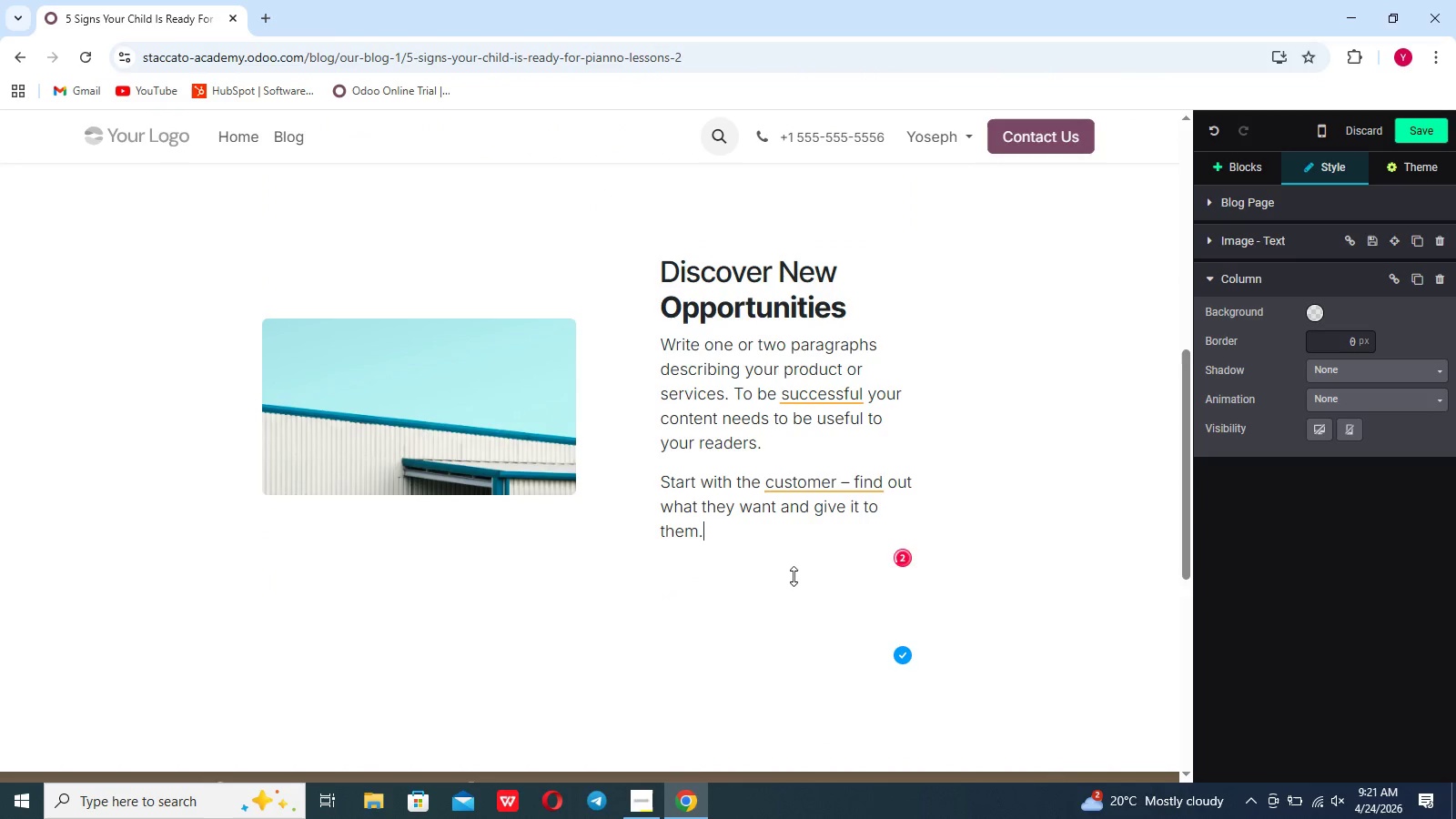 
key(Backspace)
 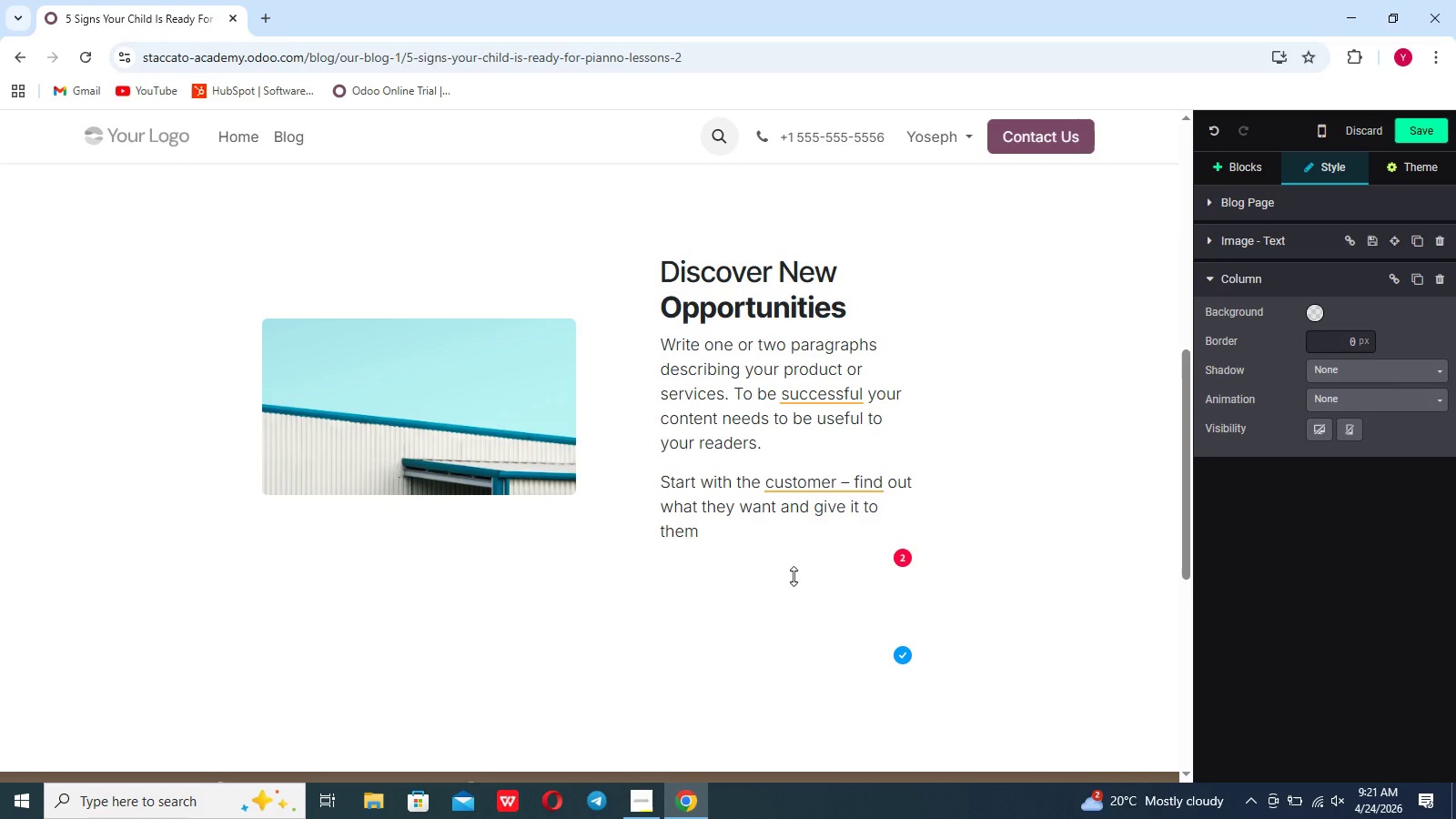 
wait(12.91)
 